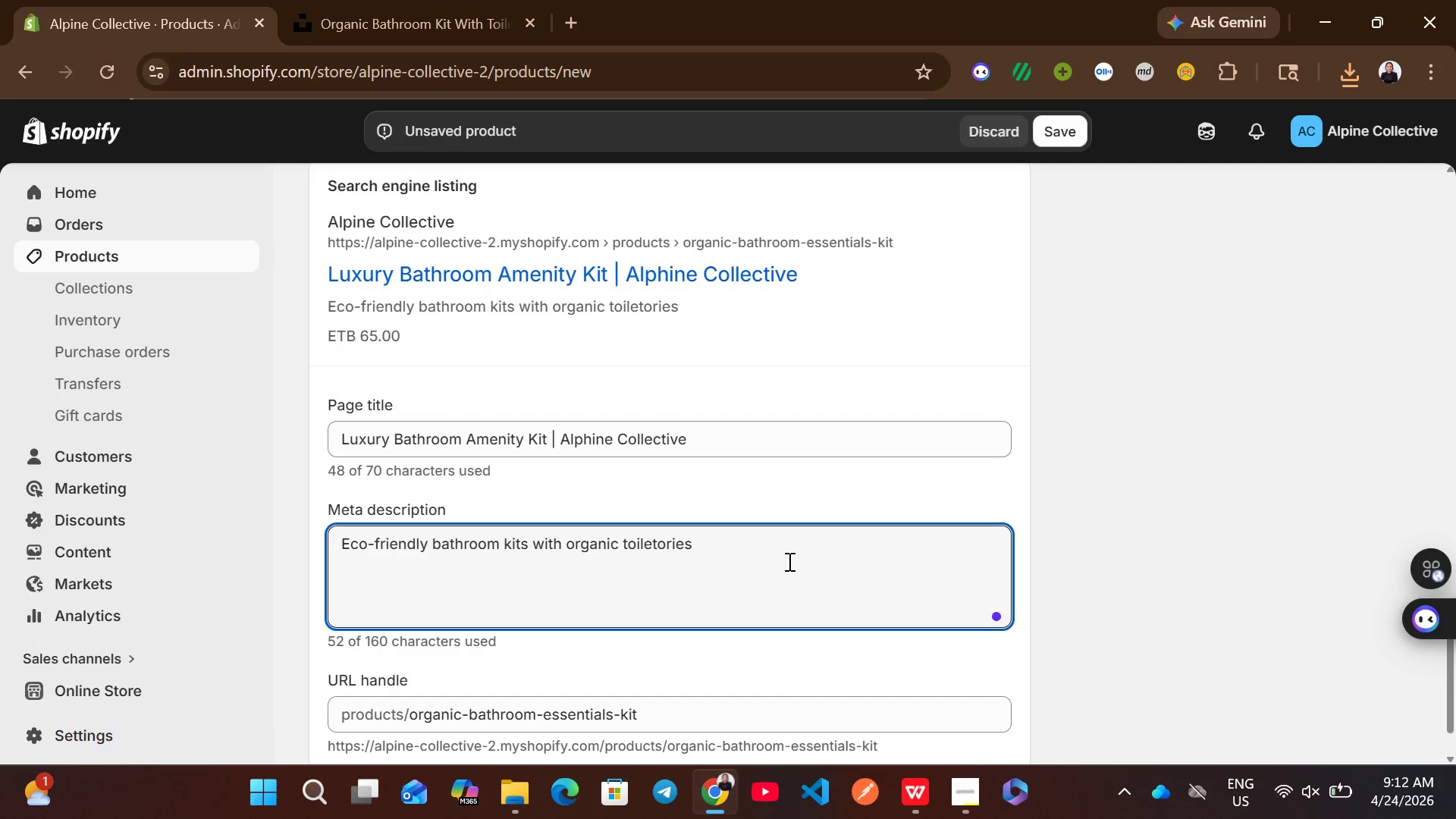 
wait(12.16)
 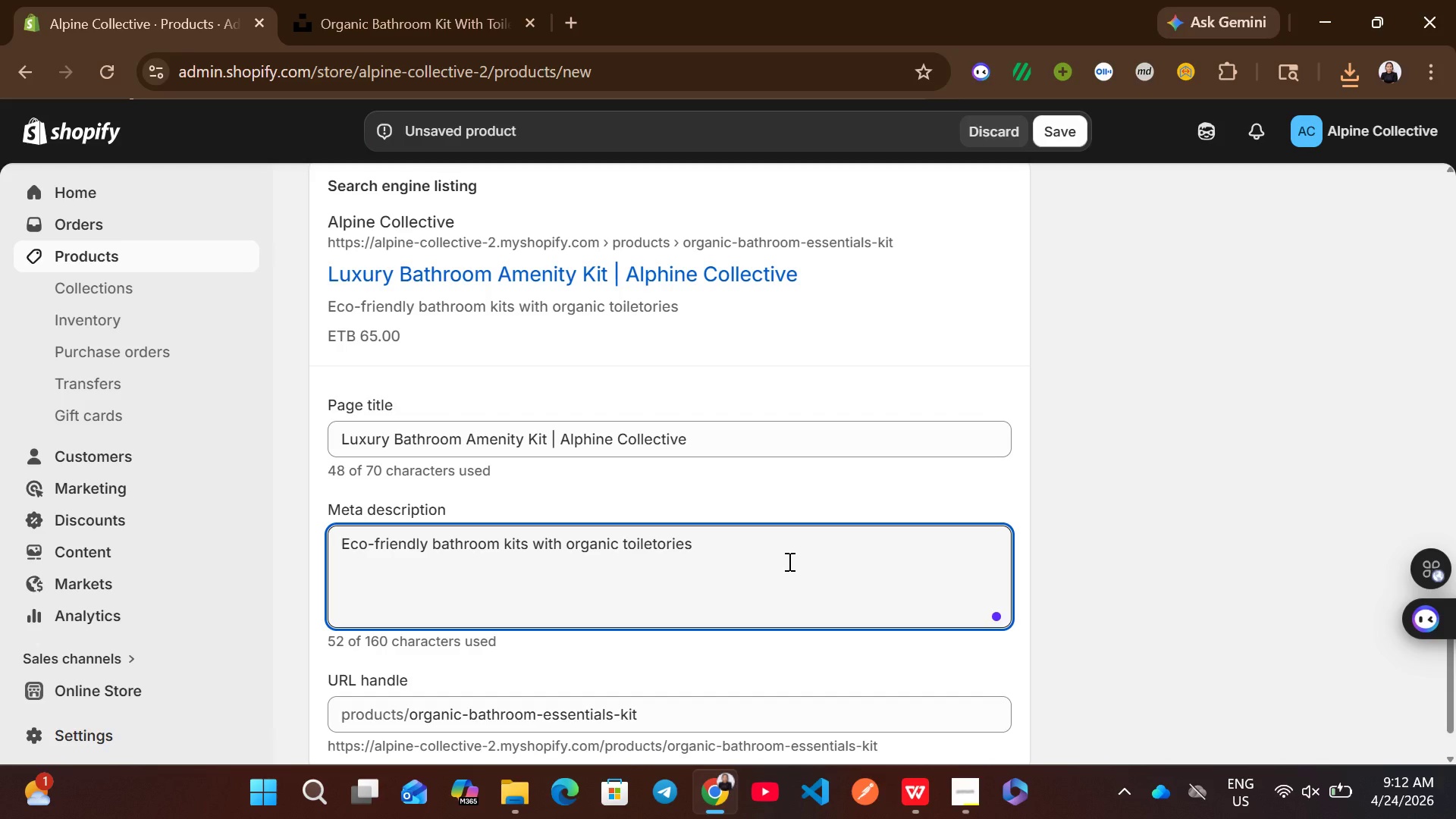 
left_click([664, 542])
 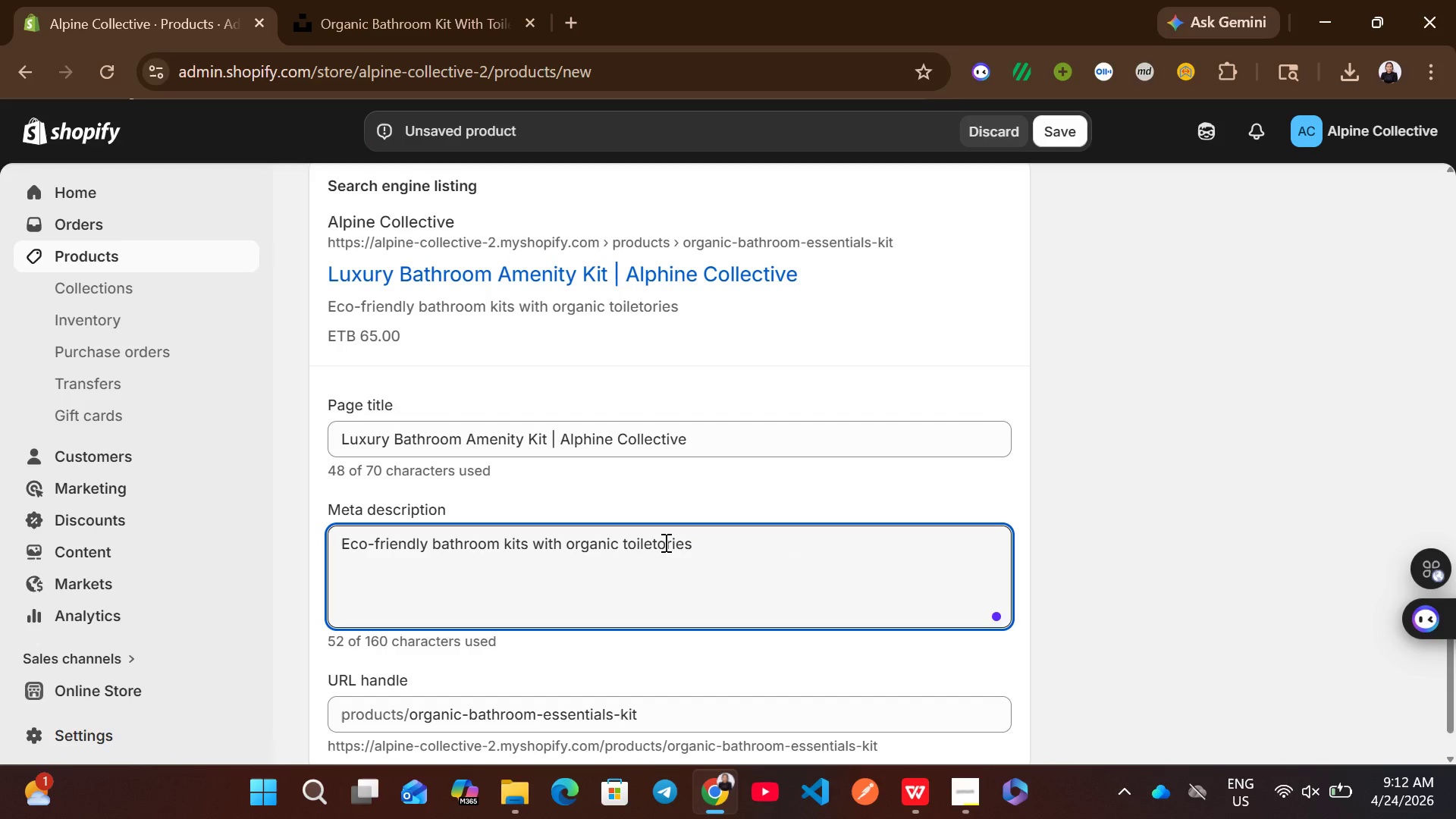 
key(Backspace)
 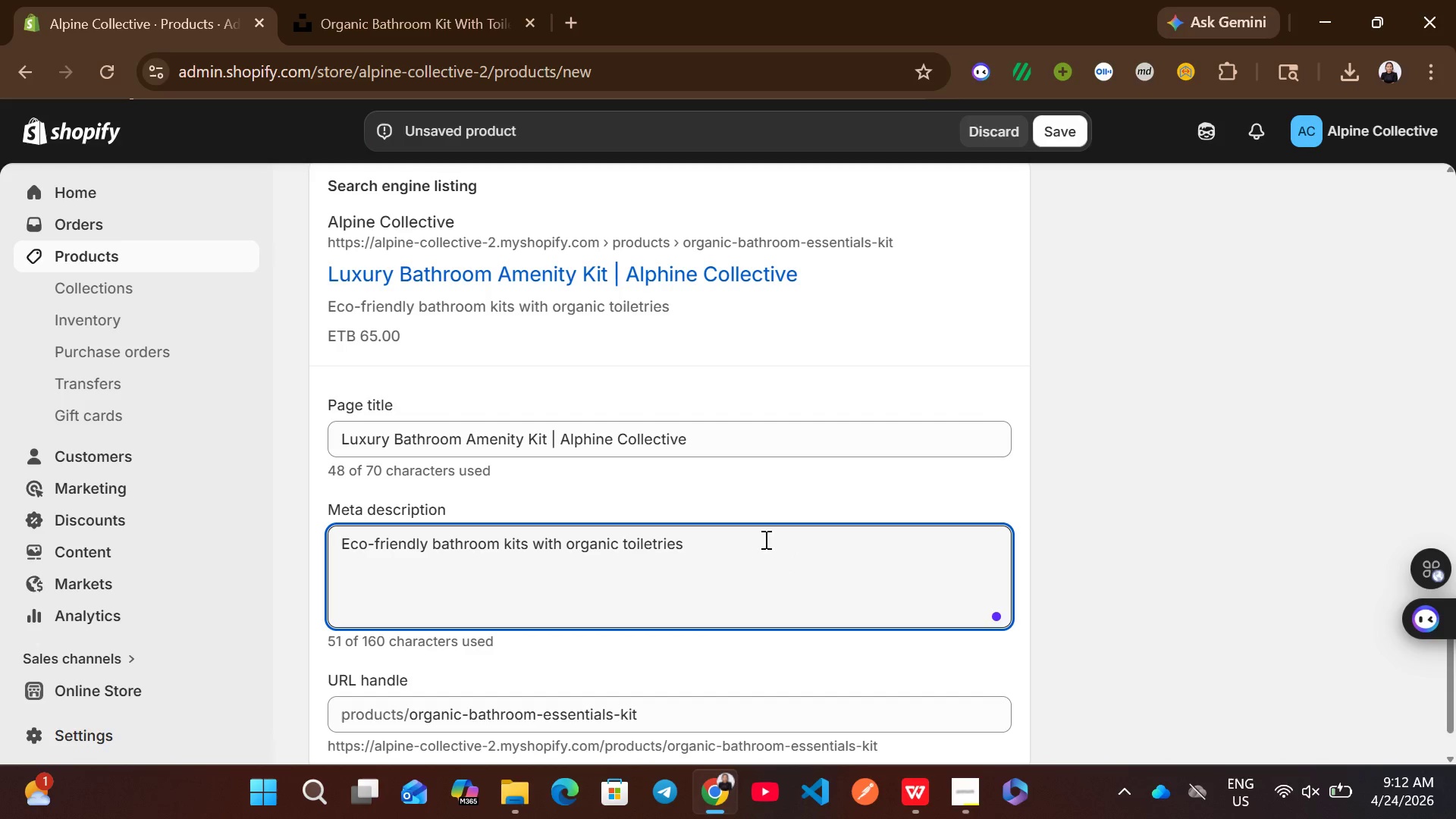 
left_click([764, 539])
 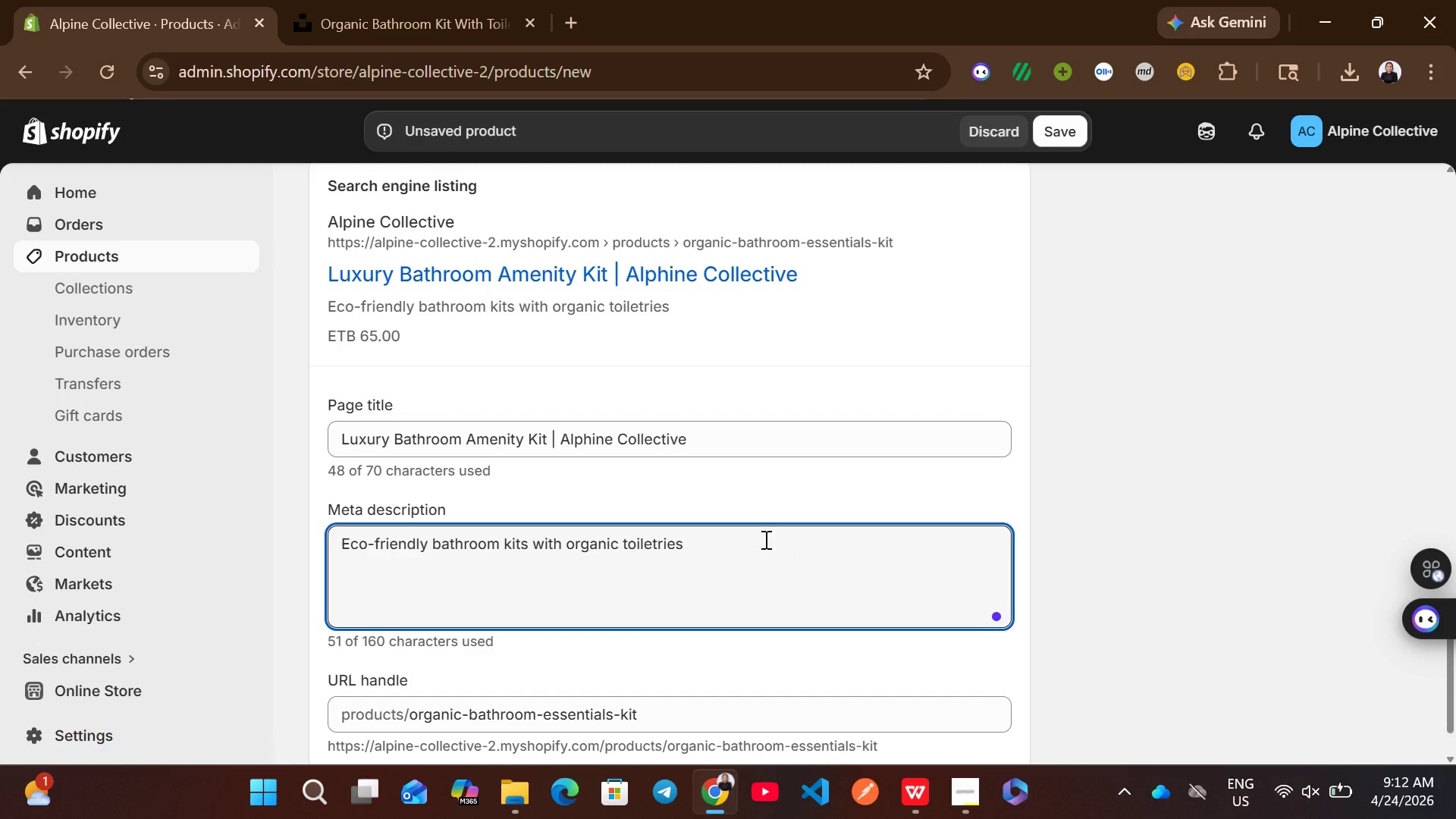 
type(for premium rentals)
 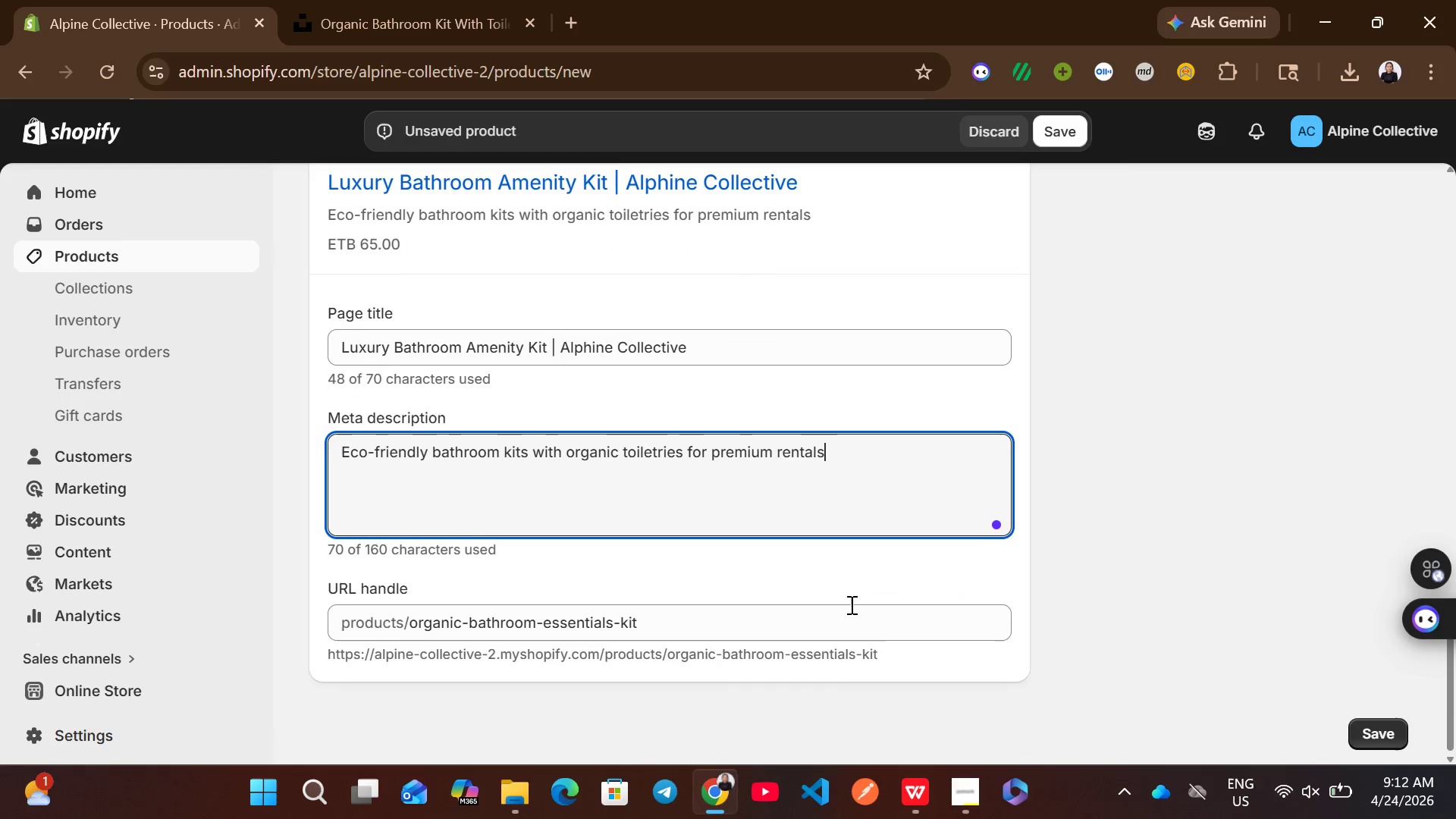 
mouse_move([886, 485])
 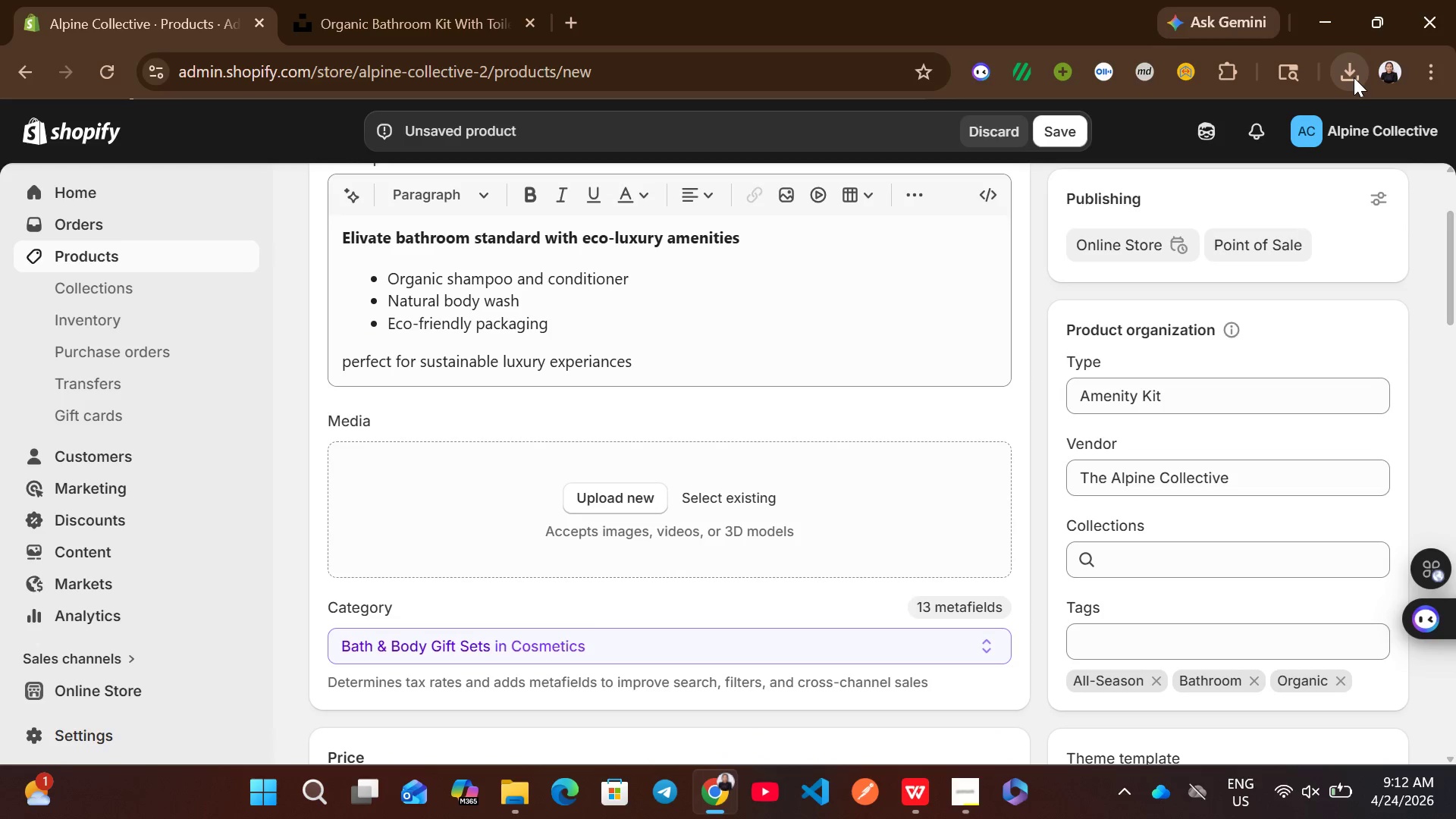 
left_click([1354, 77])
 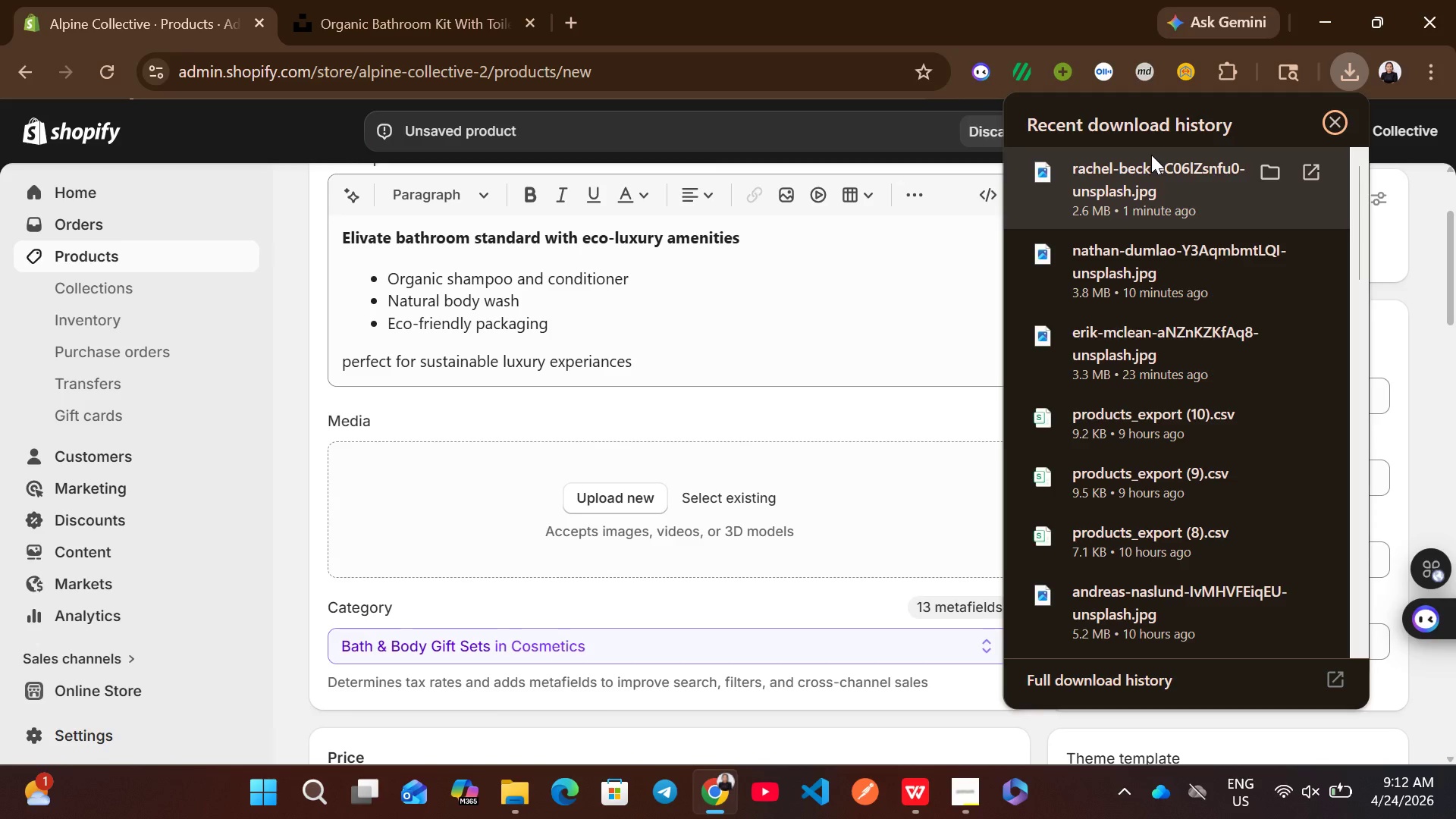 
left_click_drag(start_coordinate=[1147, 175], to_coordinate=[690, 482])
 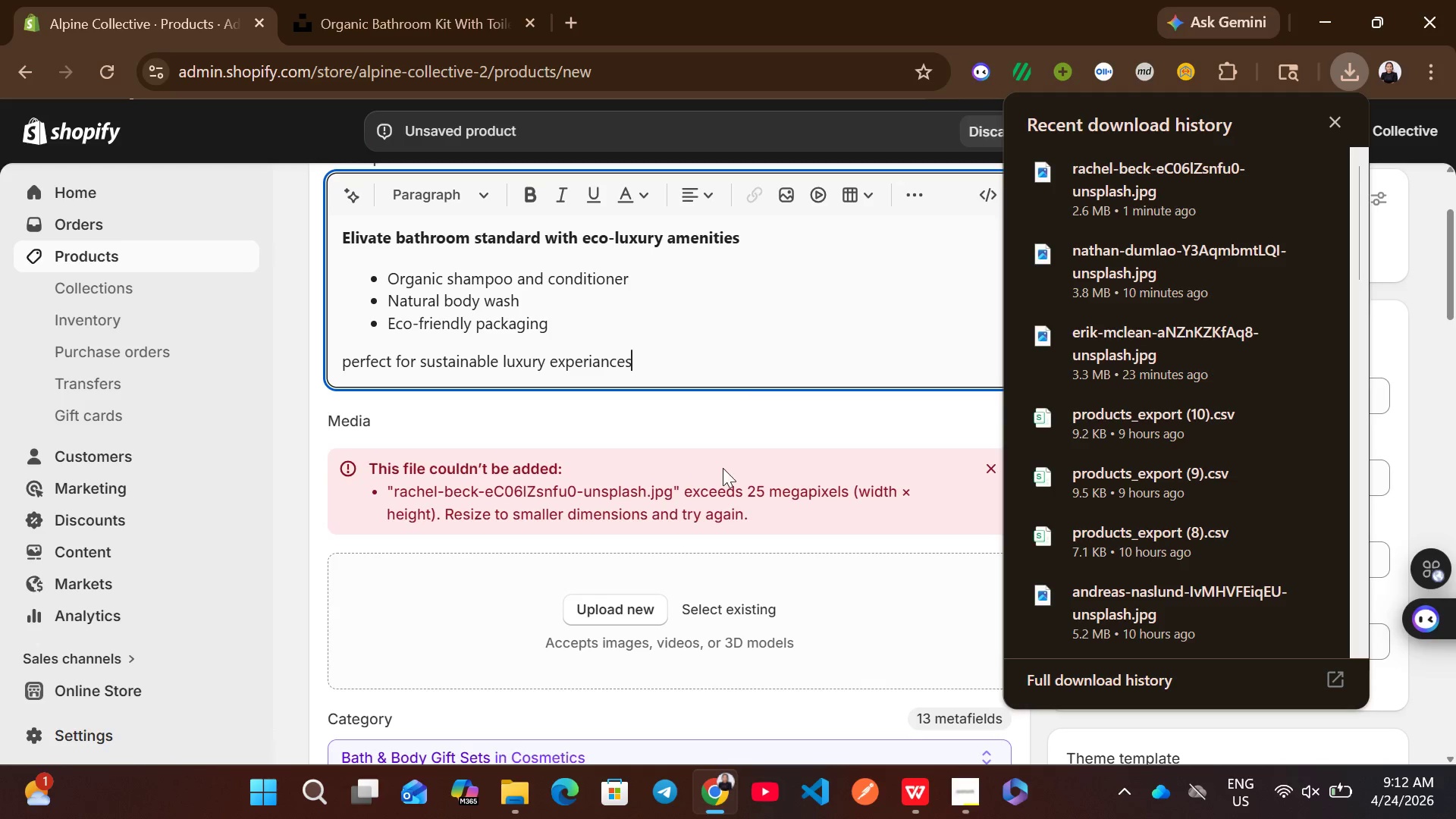 
left_click([447, 0])
 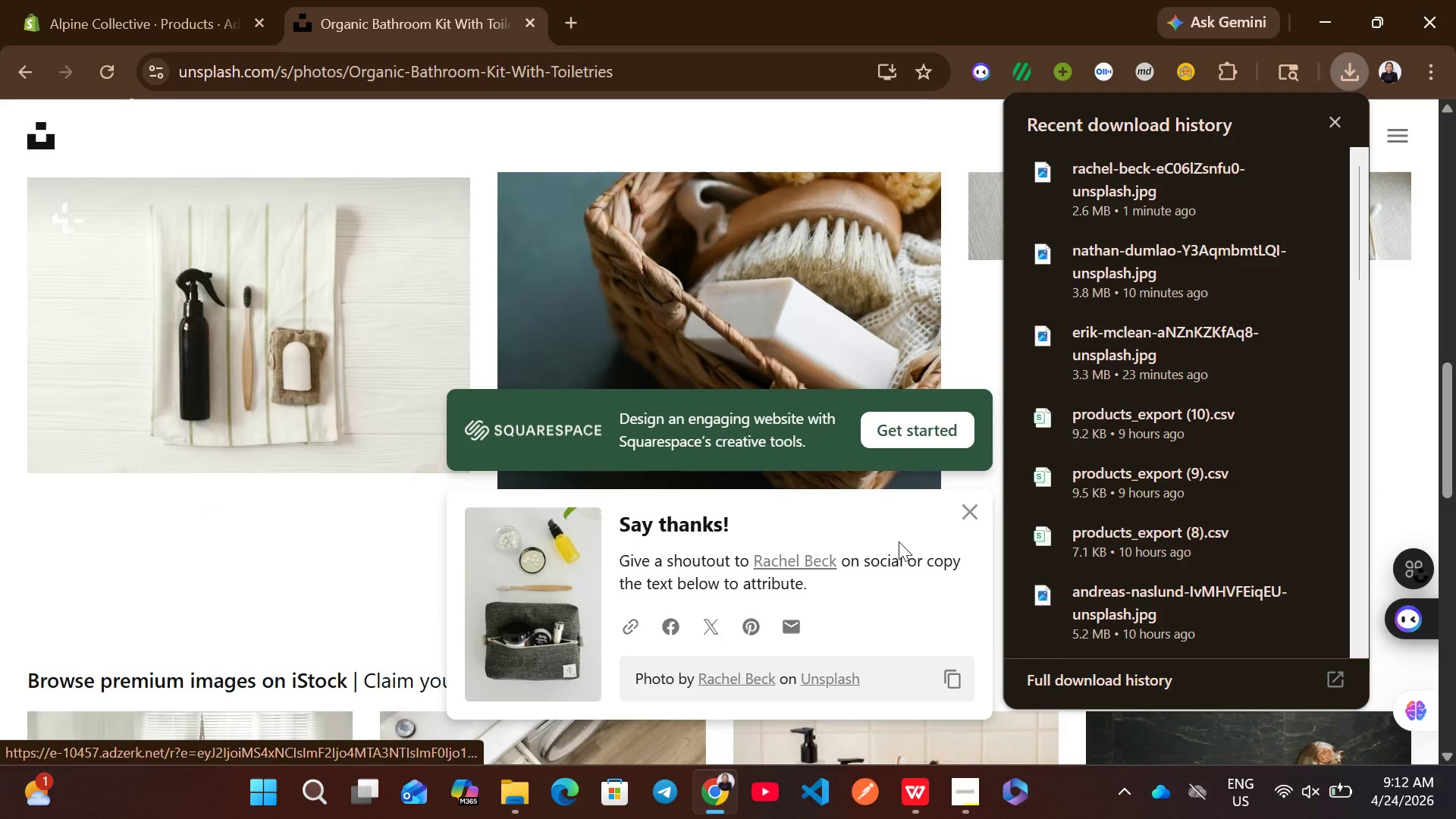 
left_click([965, 507])
 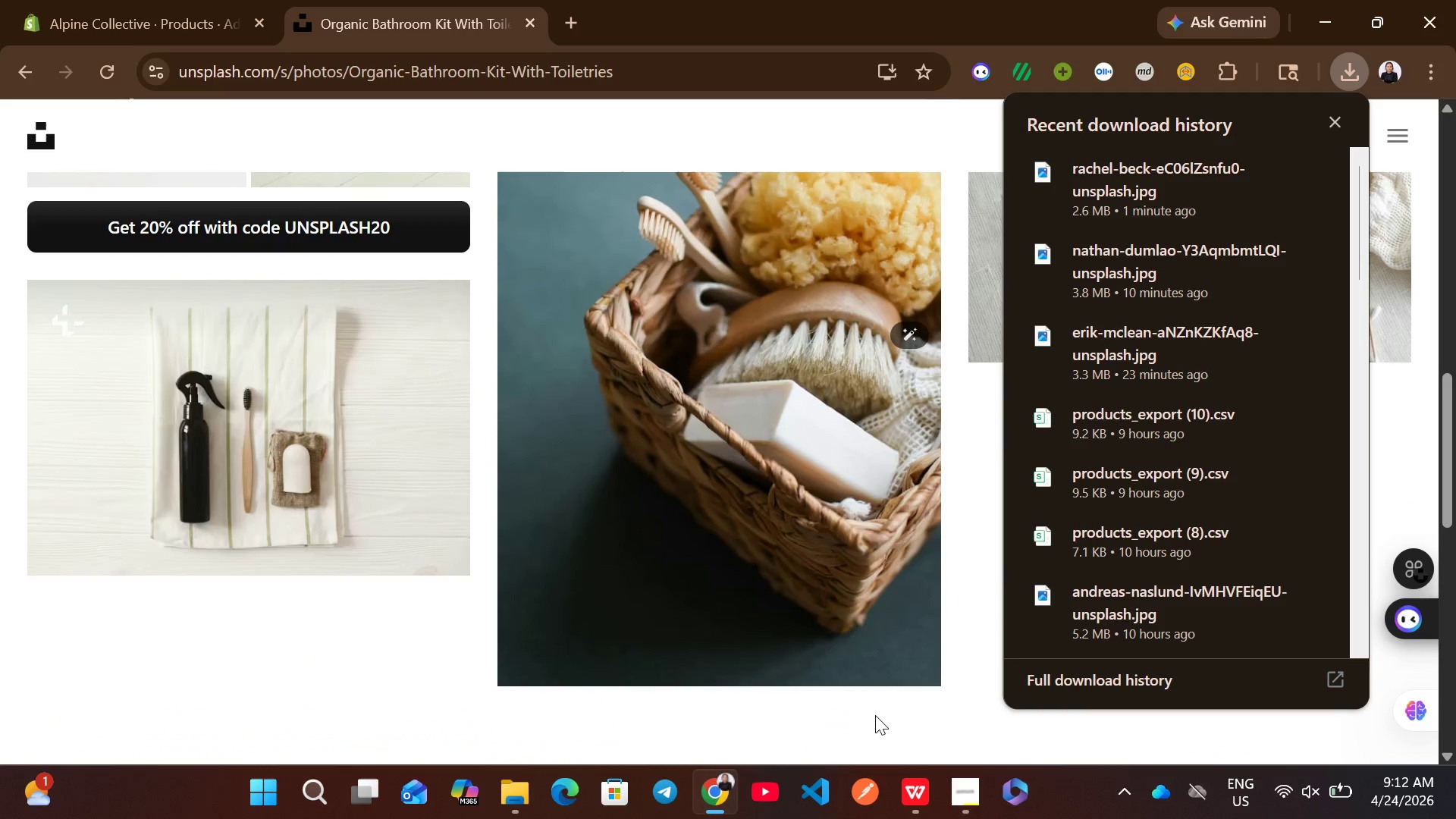 
wait(10.5)
 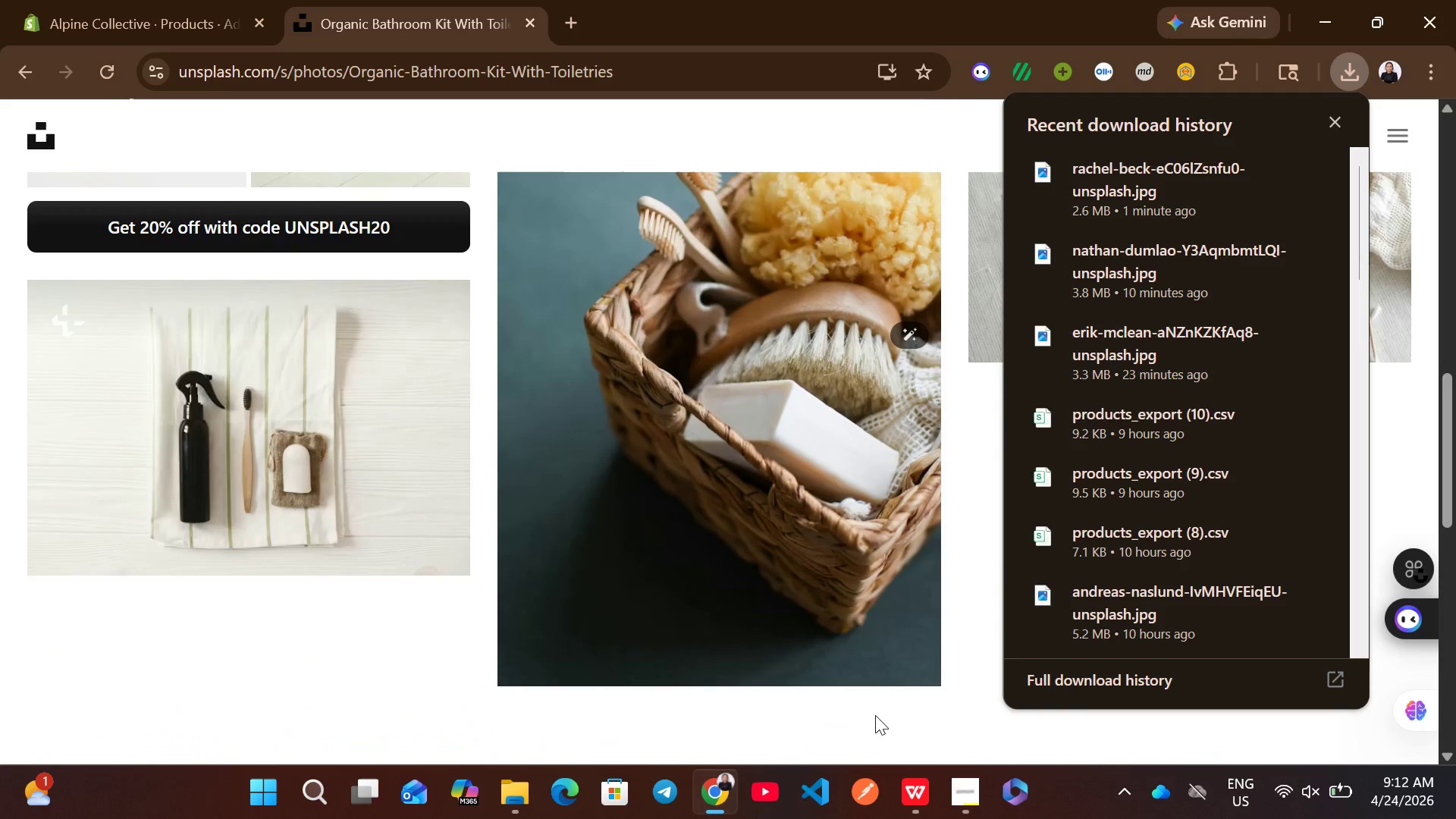 
left_click([1323, 123])
 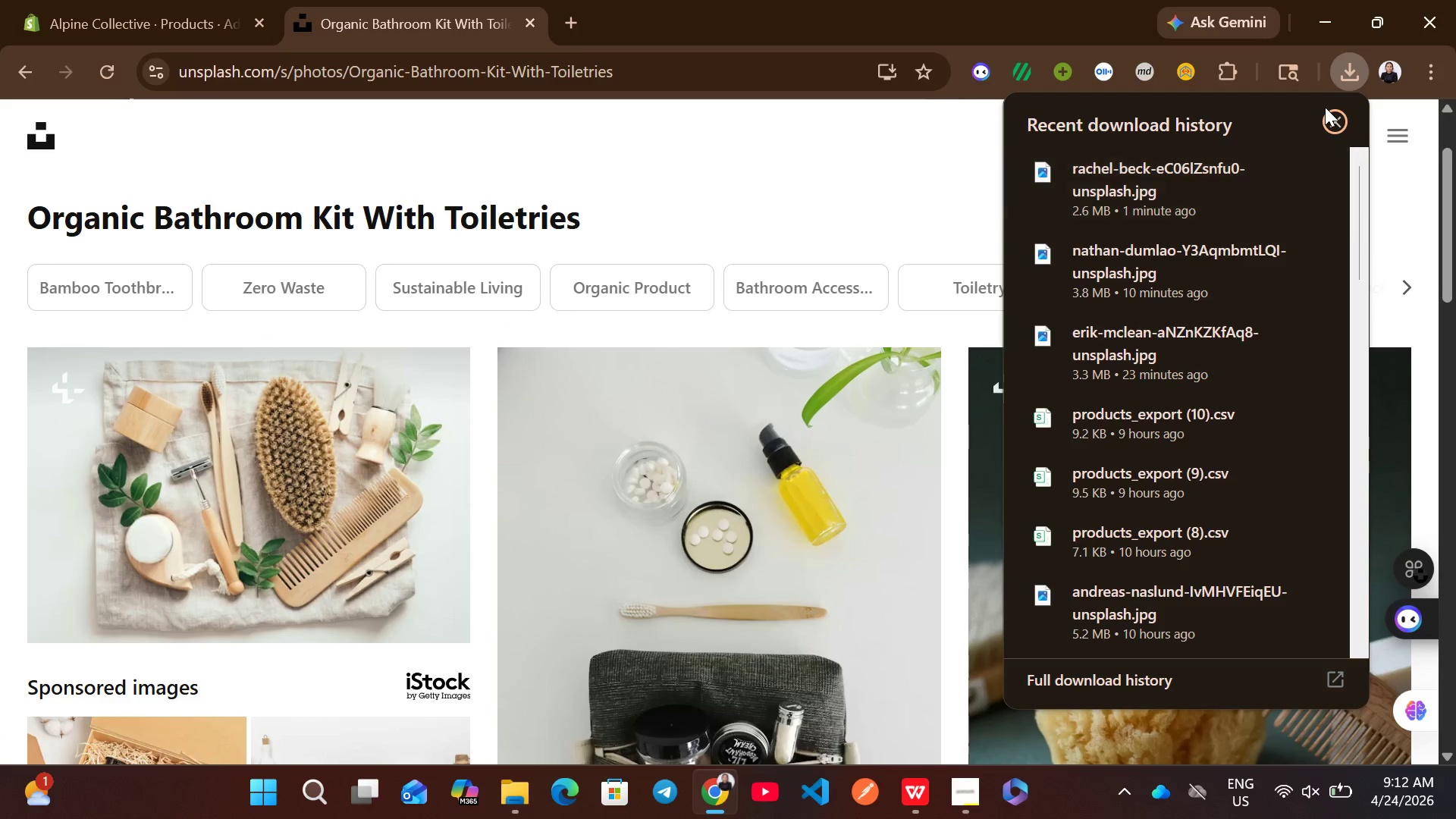 
left_click([1329, 114])
 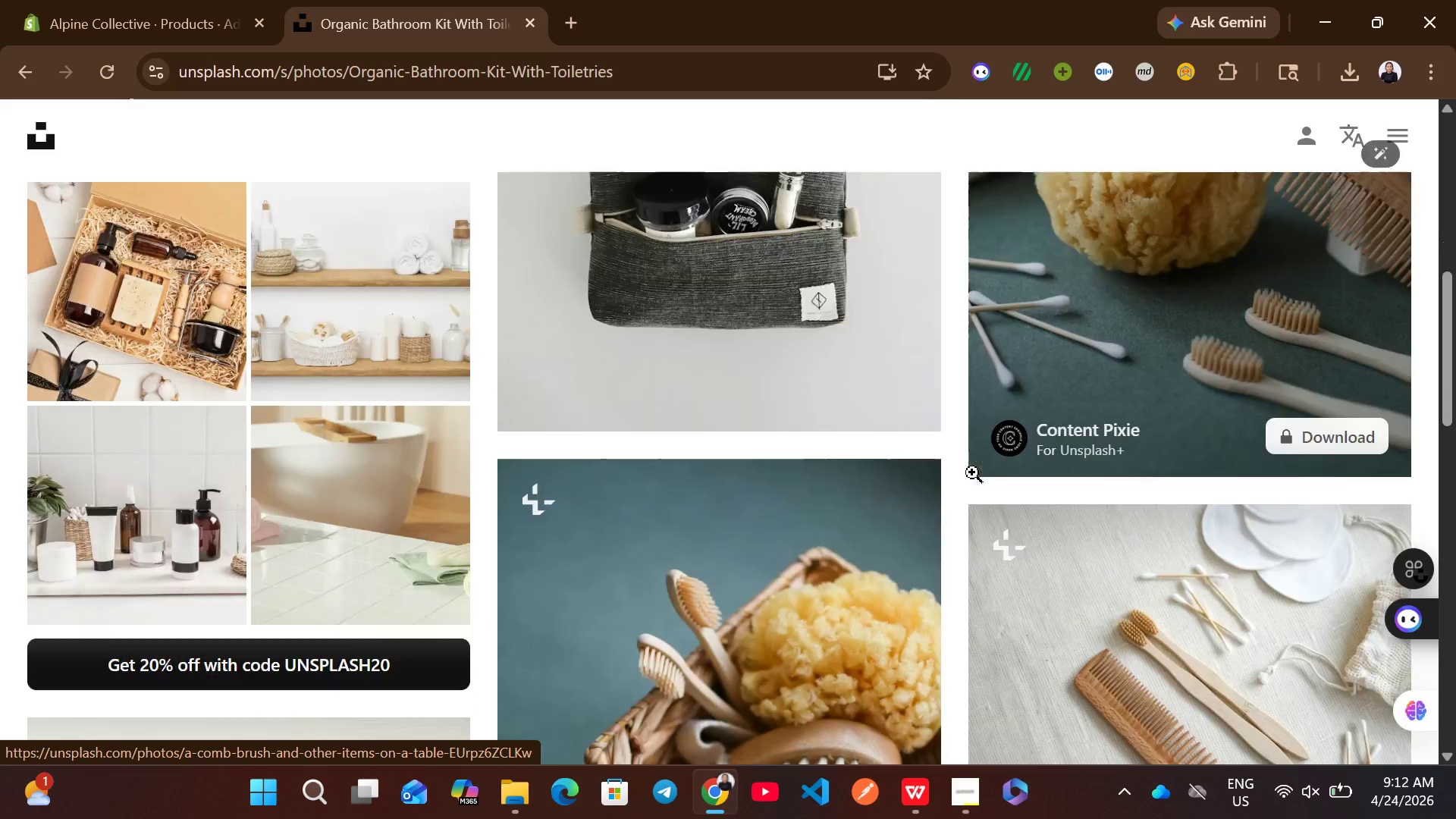 
mouse_move([864, 586])
 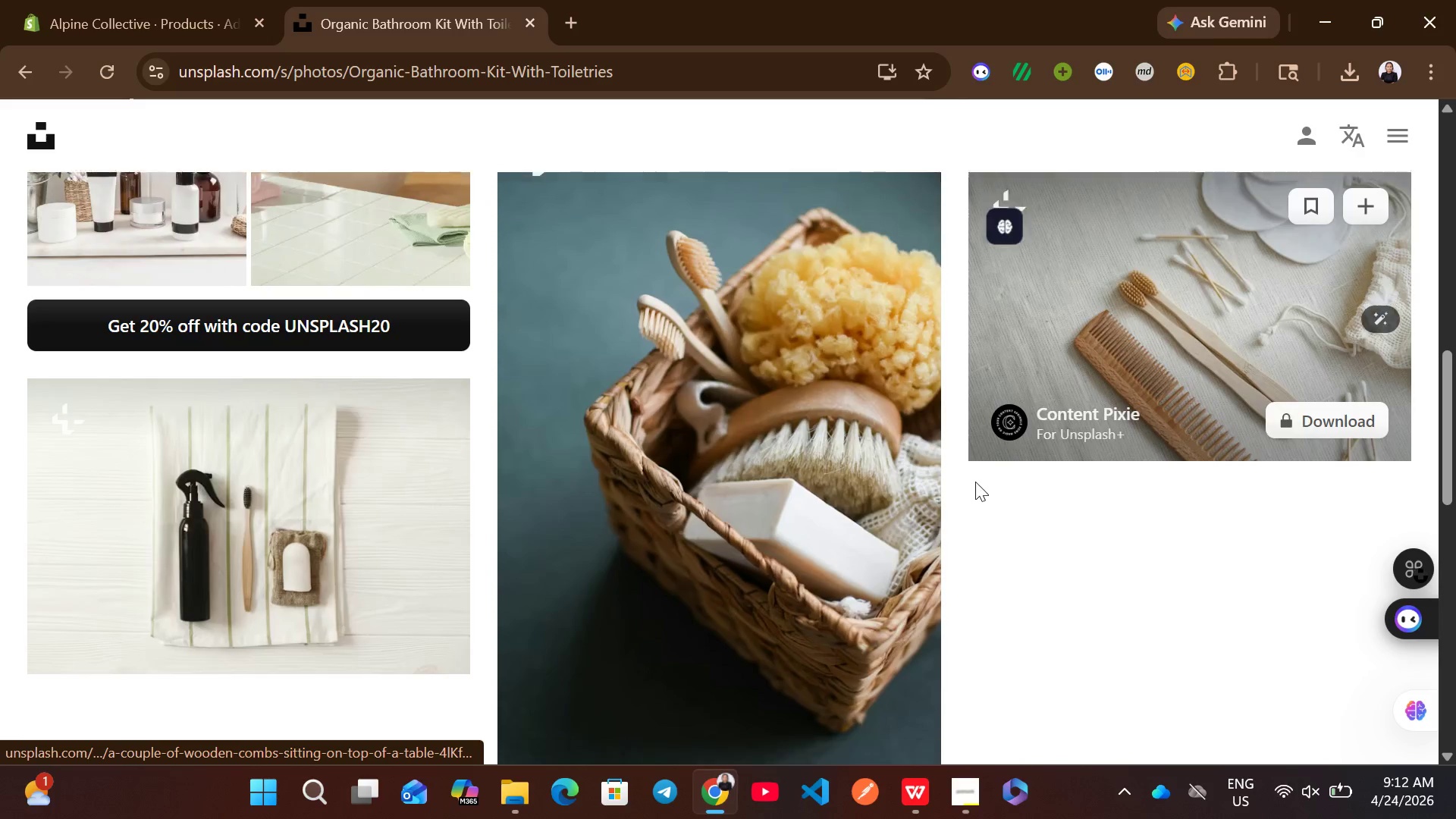 
mouse_move([797, 466])
 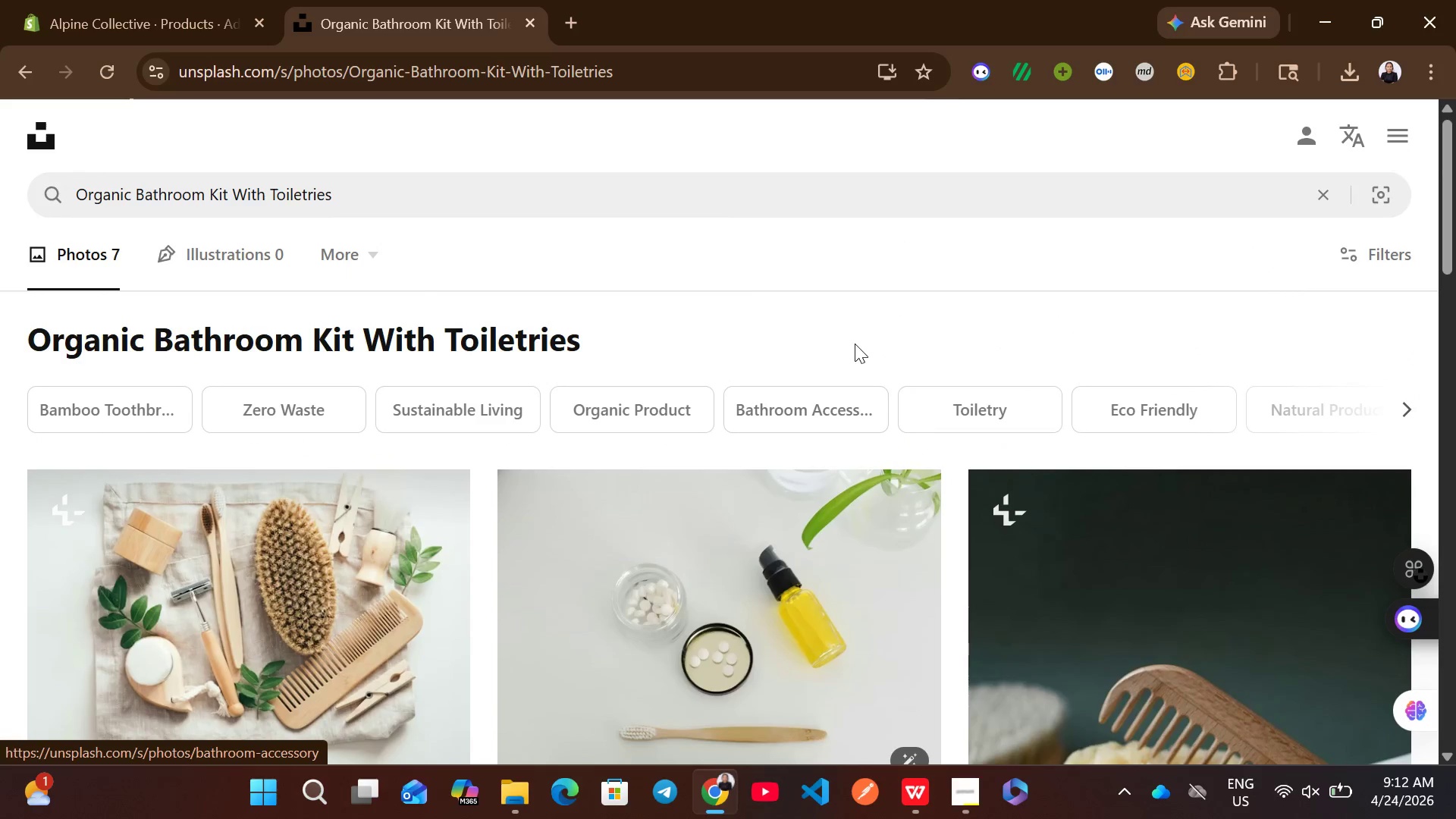 
mouse_move([362, 194])
 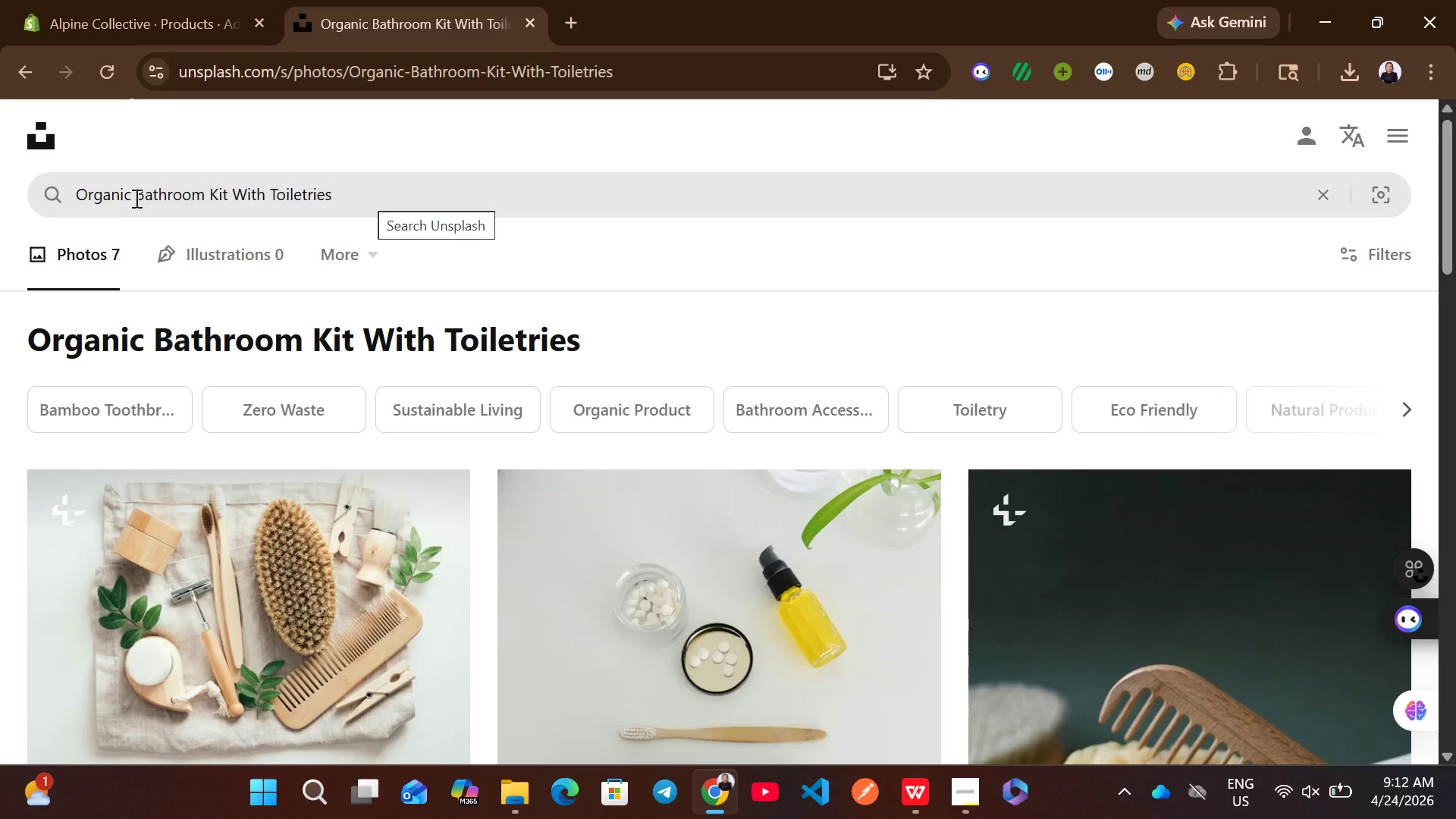 
left_click_drag(start_coordinate=[135, 198], to_coordinate=[60, 196])
 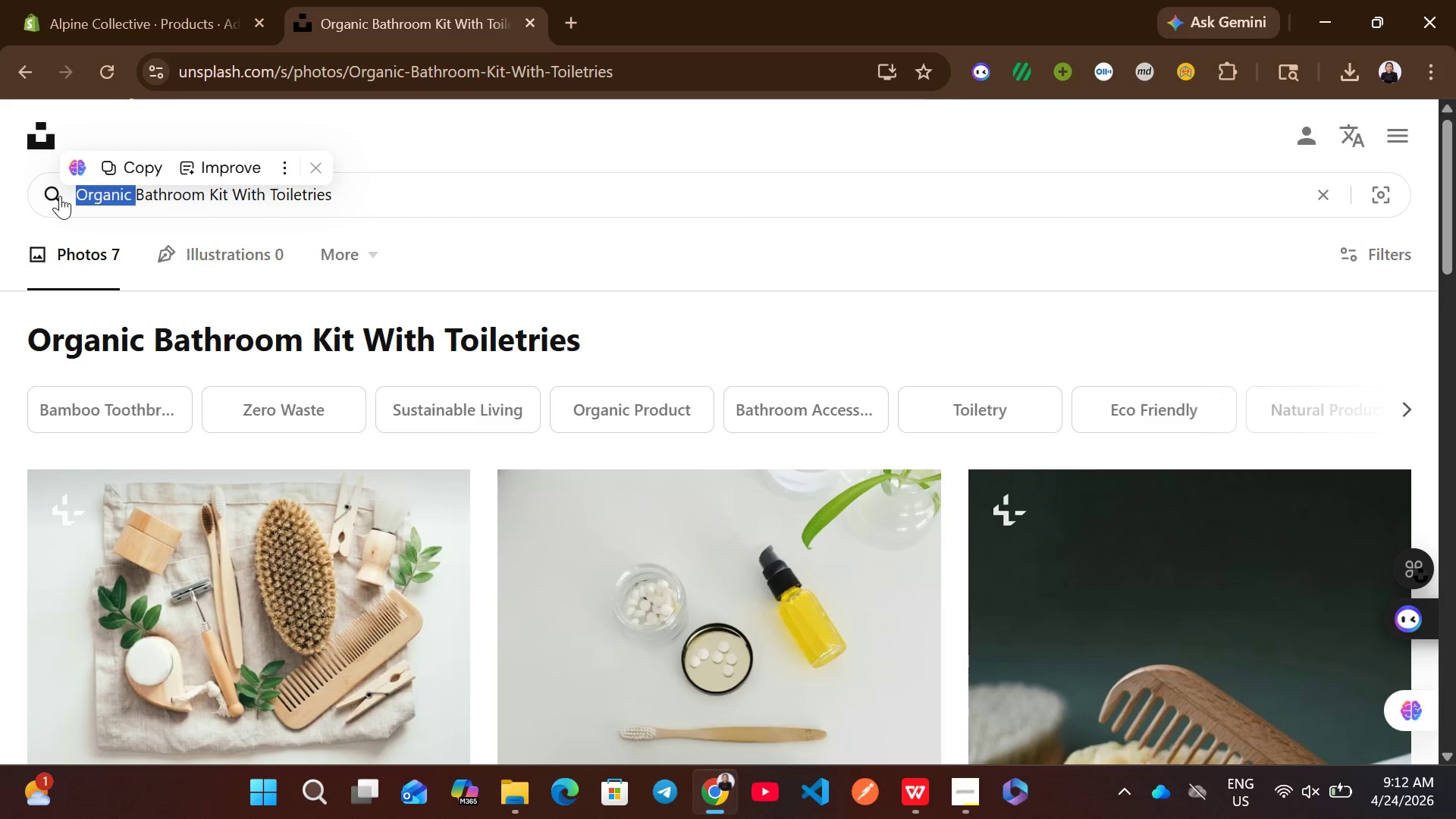 
key(Backspace)
 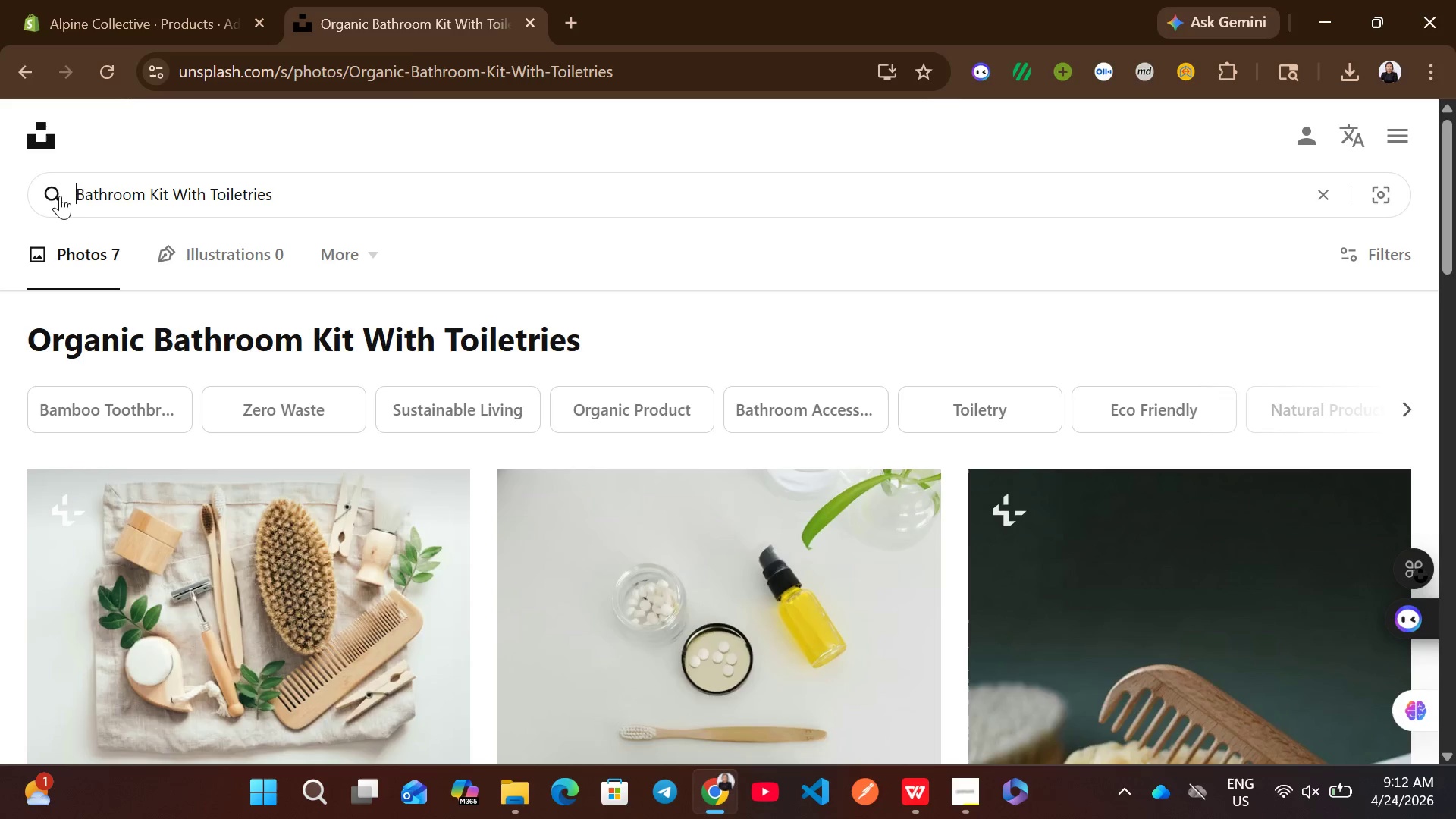 
key(Enter)
 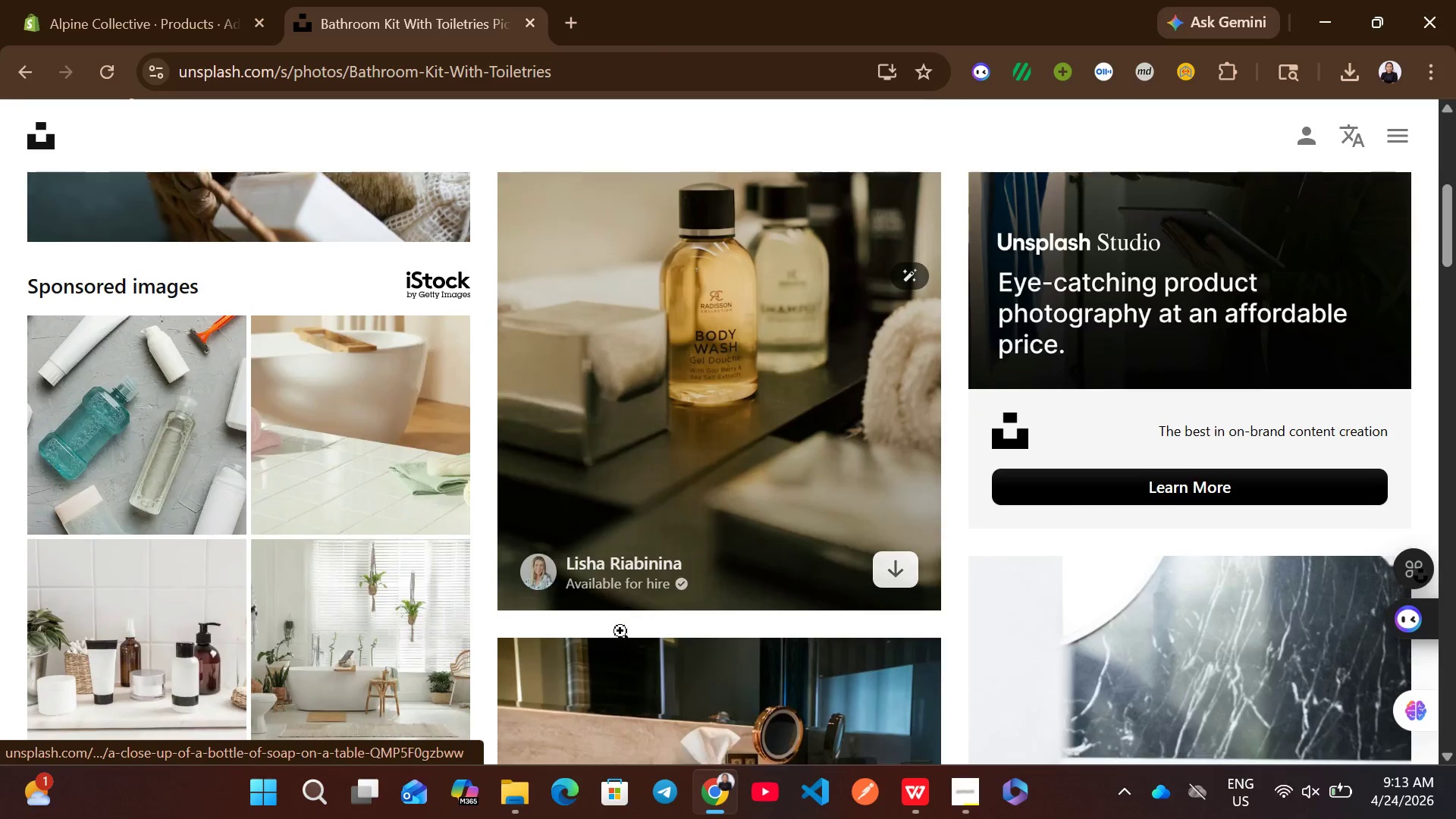 
wait(6.39)
 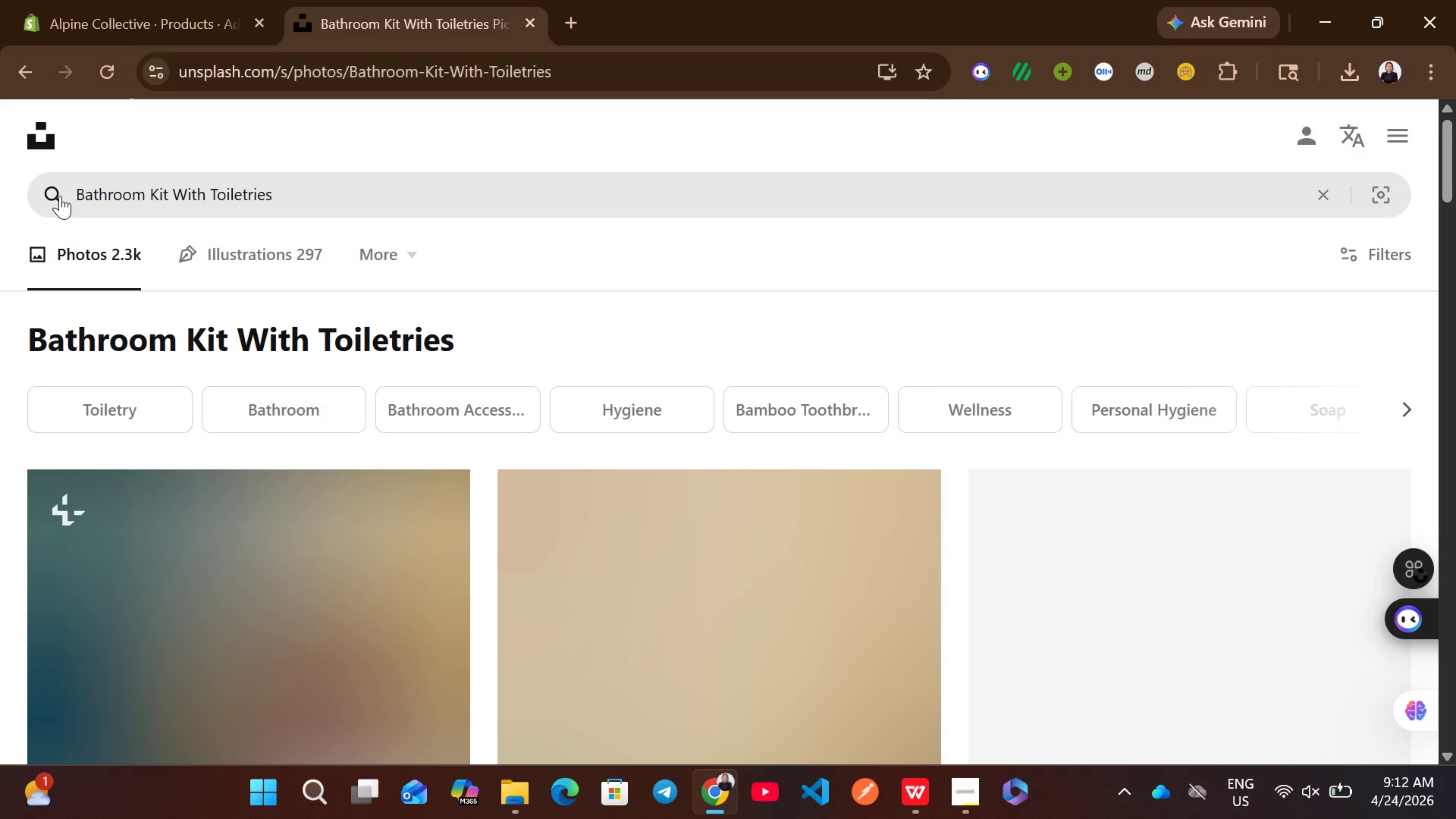 
left_click([888, 563])
 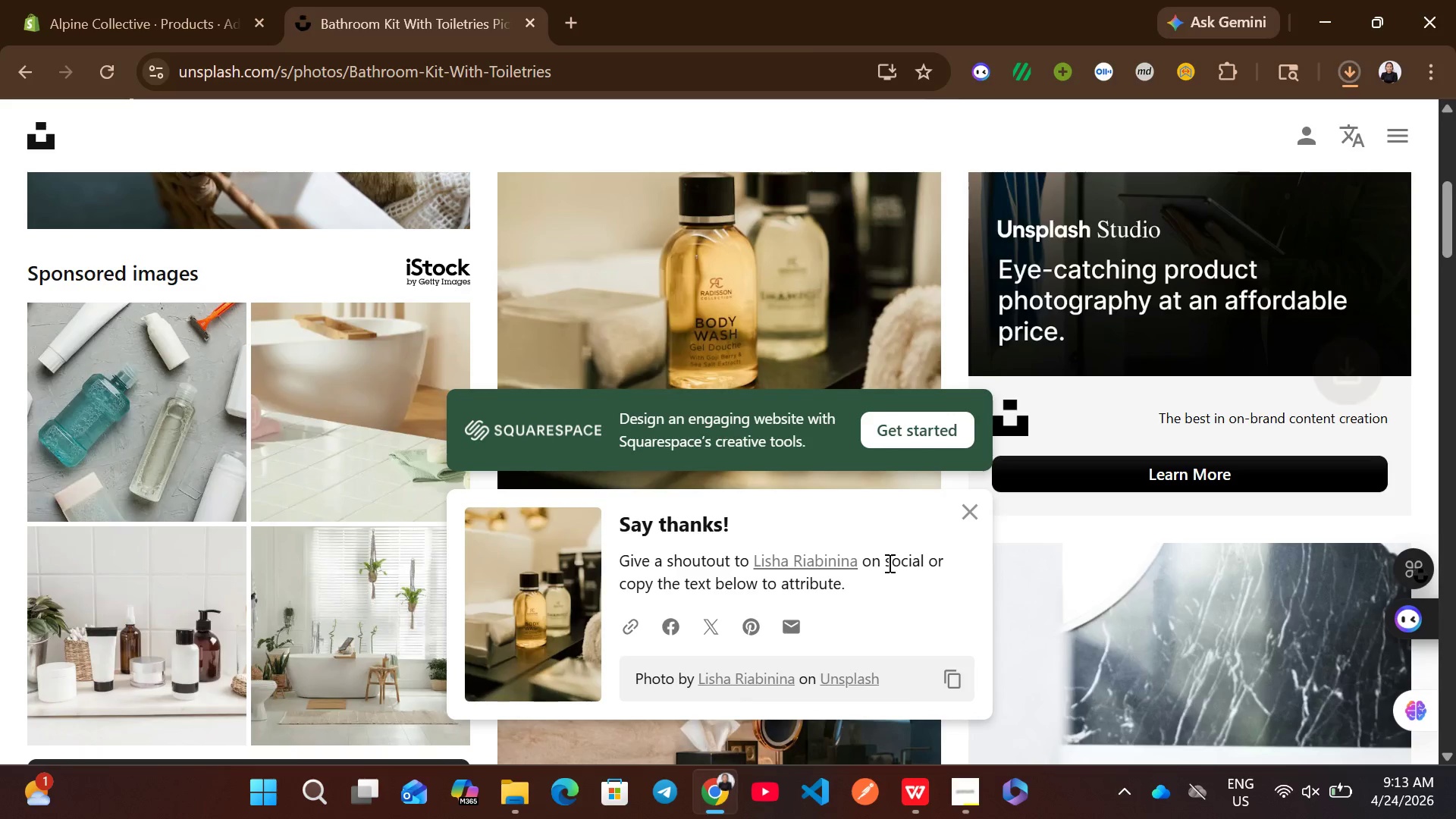 
left_click([974, 523])
 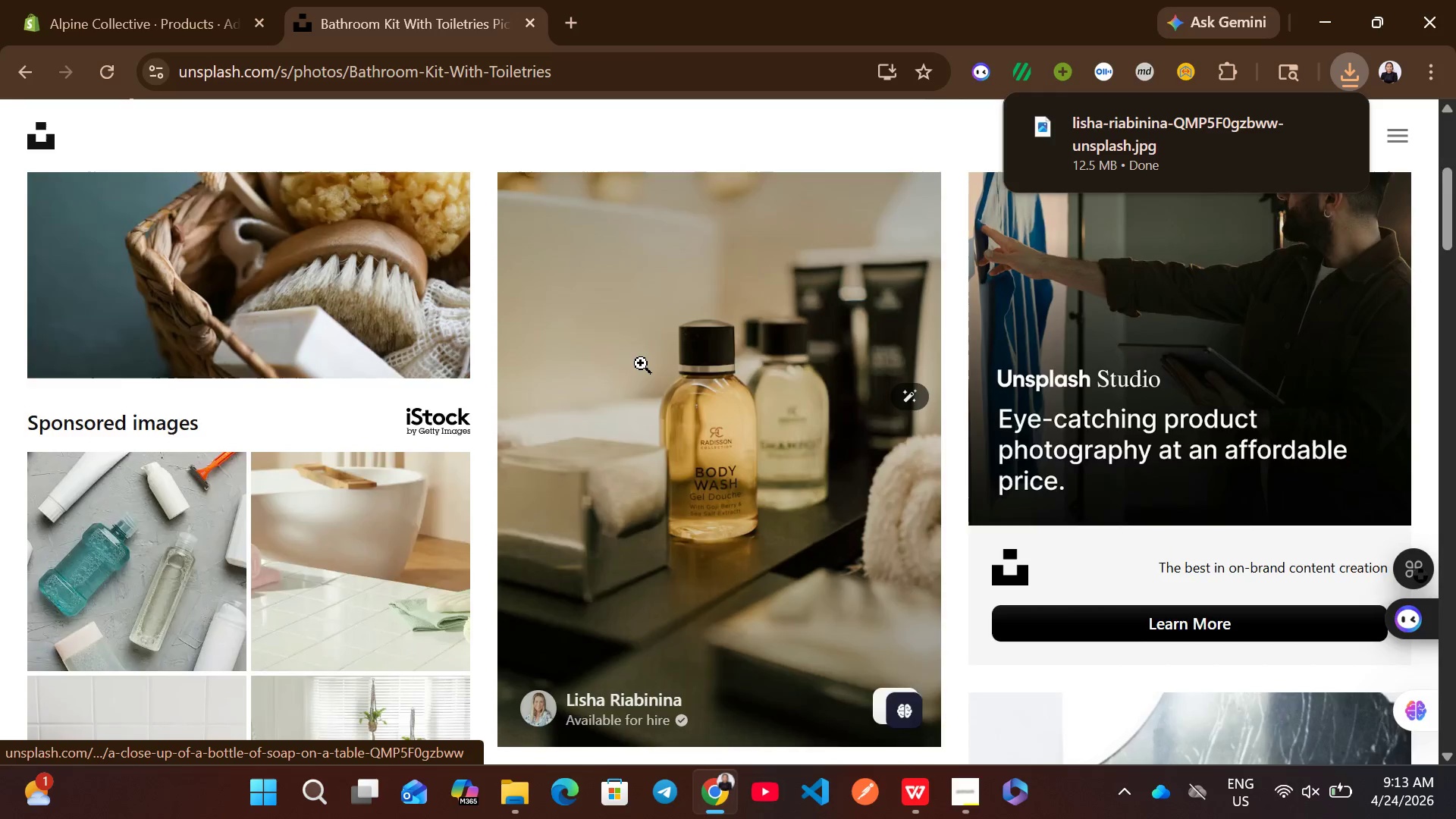 
wait(7.95)
 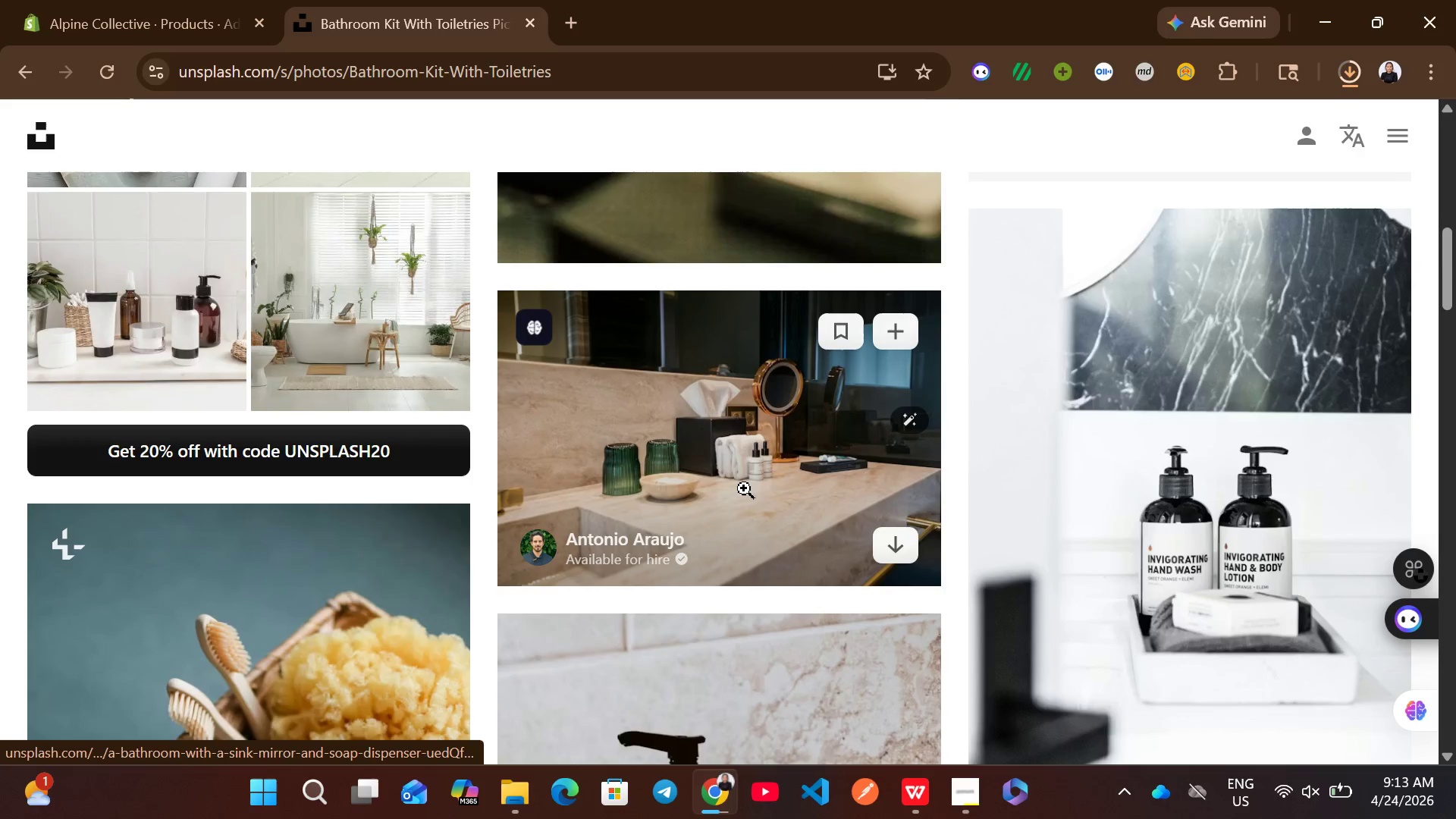 
left_click([902, 592])
 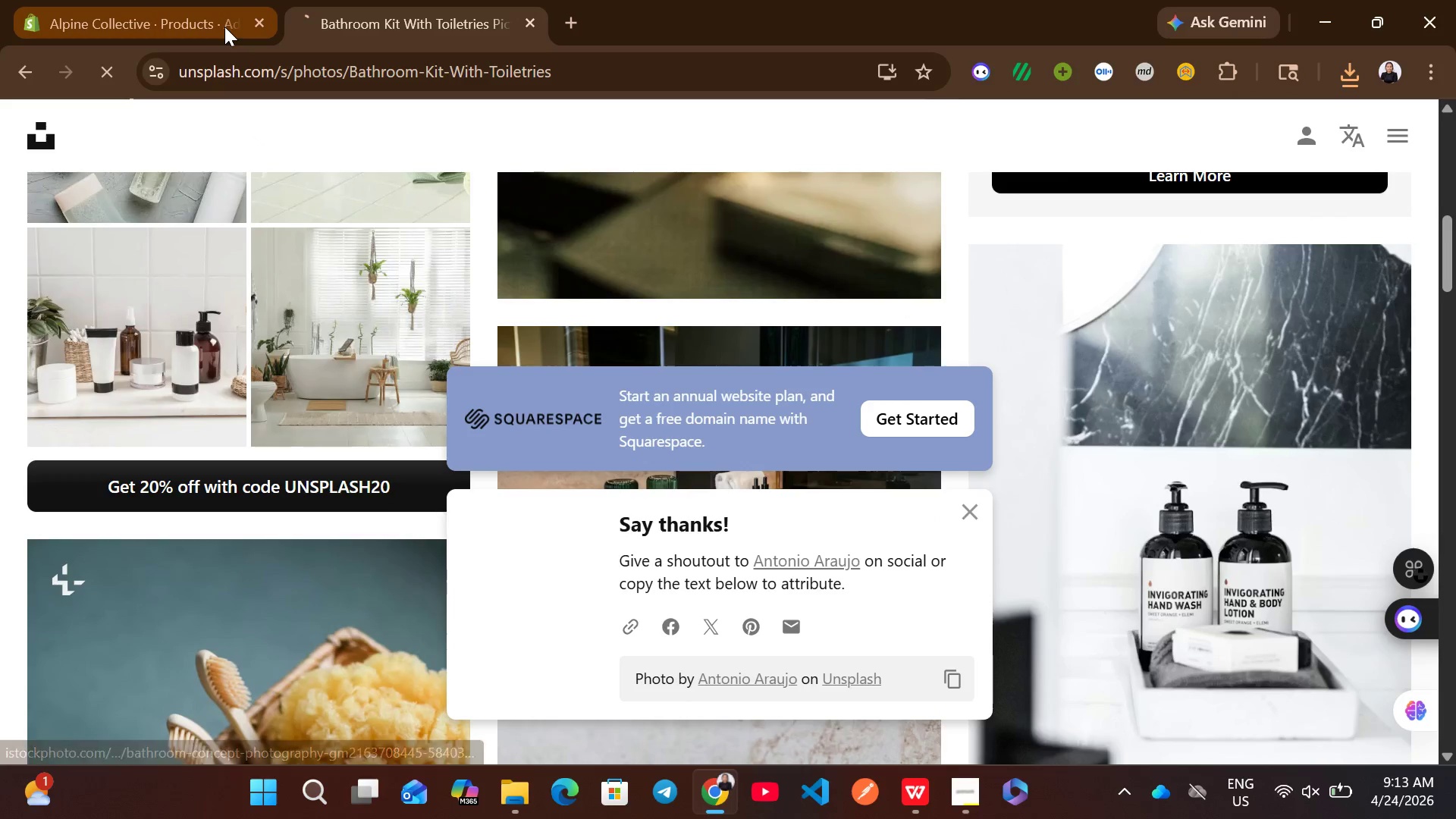 
left_click([174, 0])
 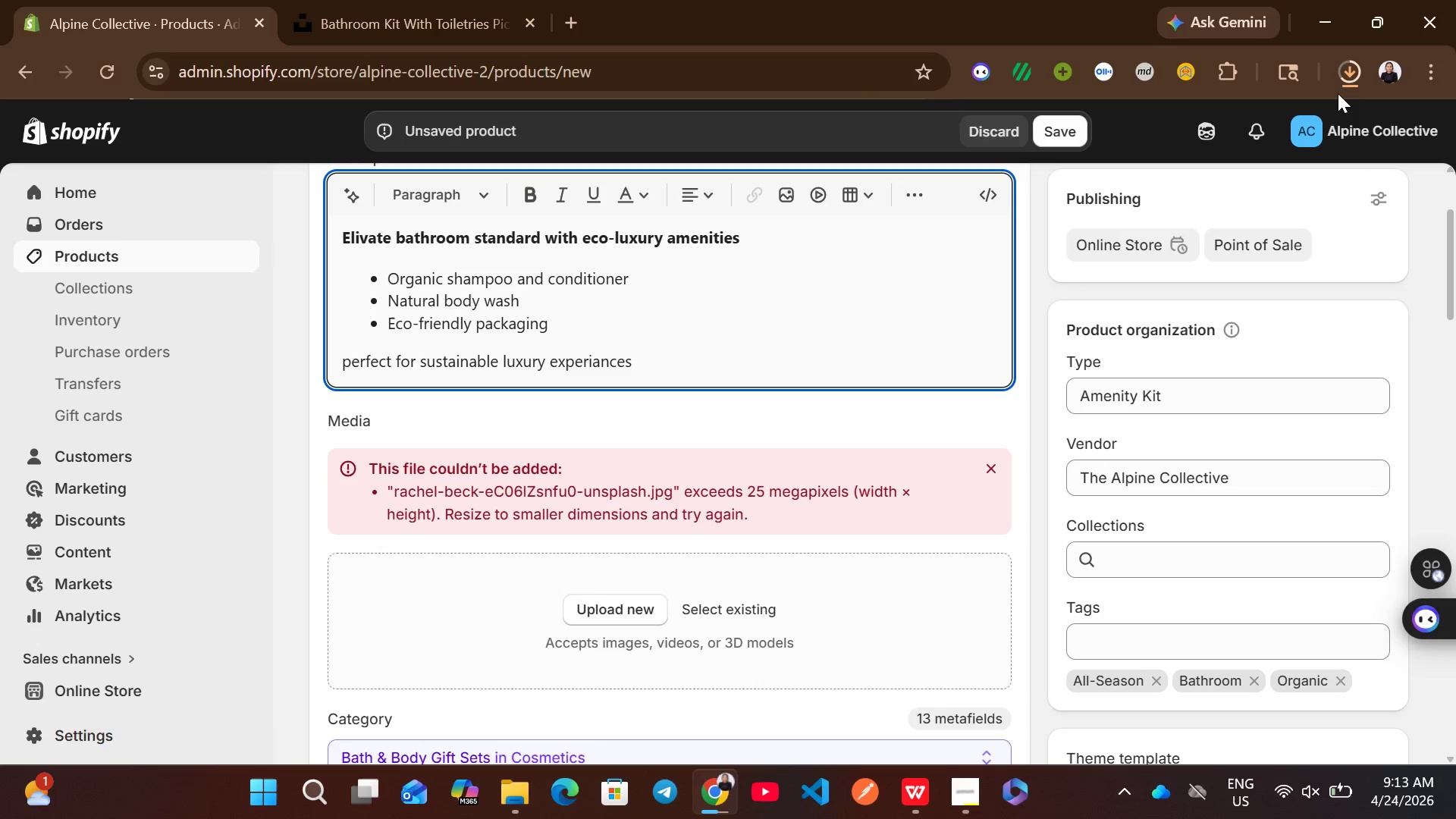 
left_click([1345, 58])
 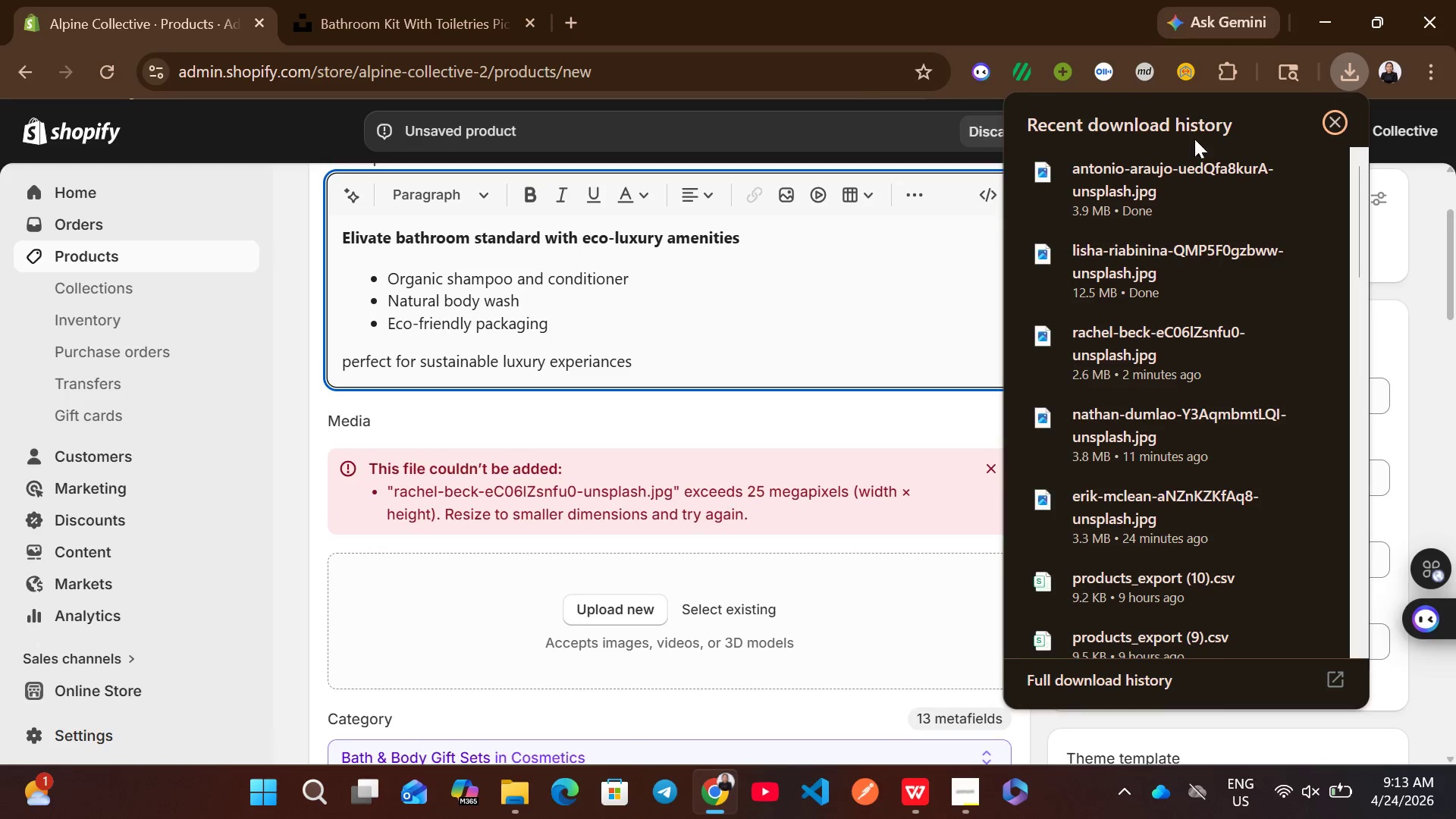 
left_click_drag(start_coordinate=[1167, 161], to_coordinate=[722, 587])
 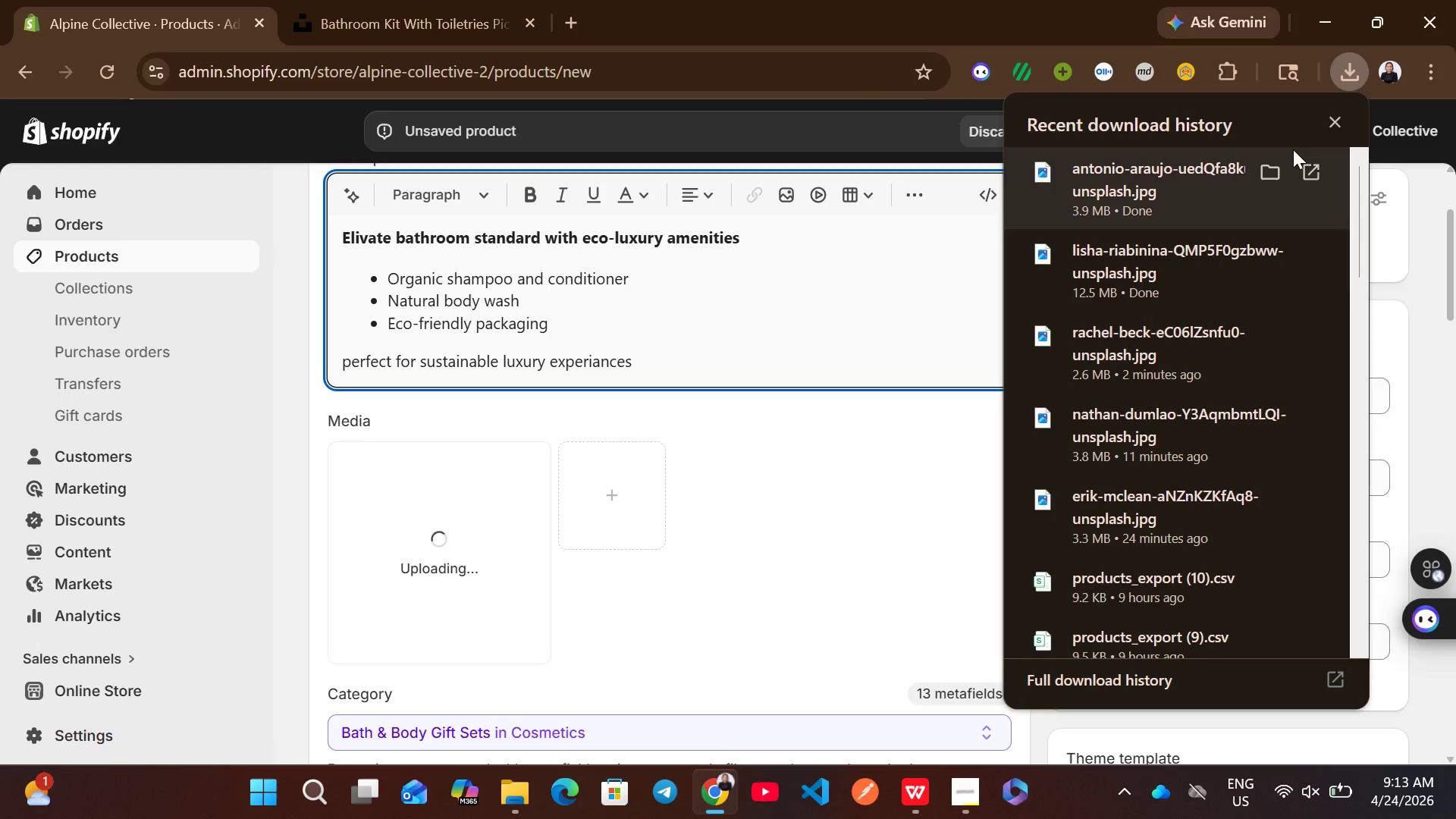 
left_click([1331, 115])
 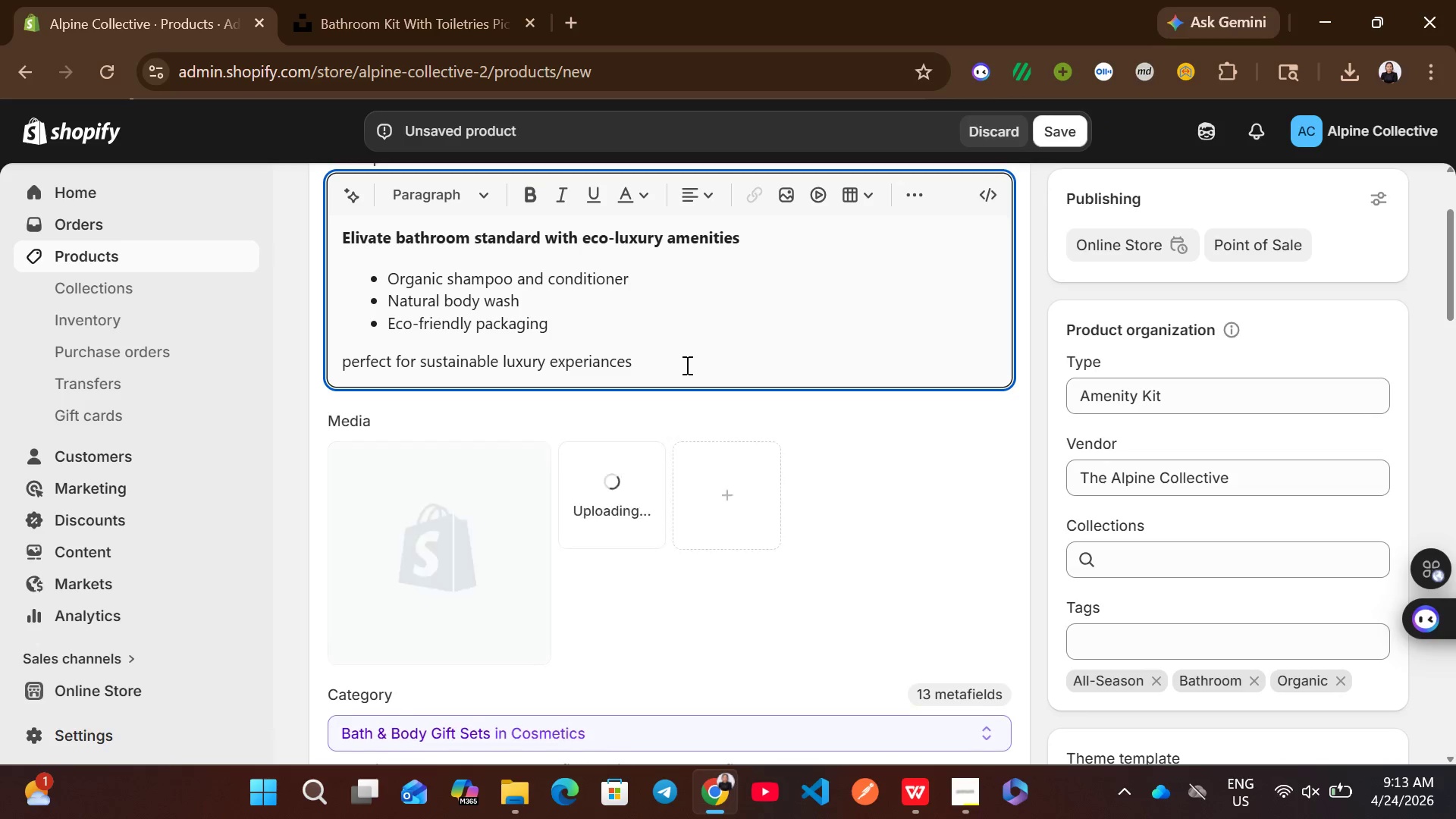 
wait(13.7)
 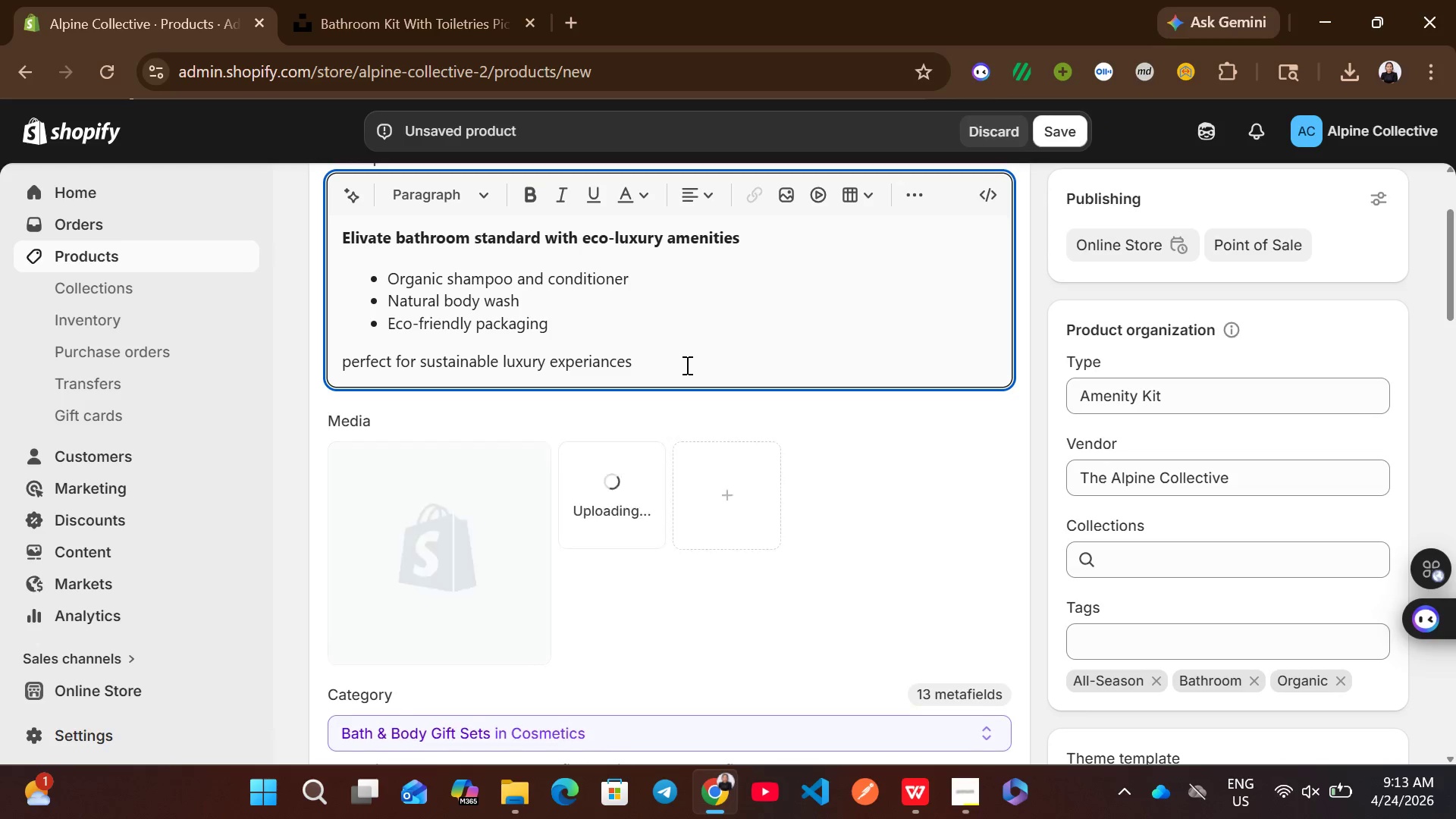 
mouse_move([717, 560])
 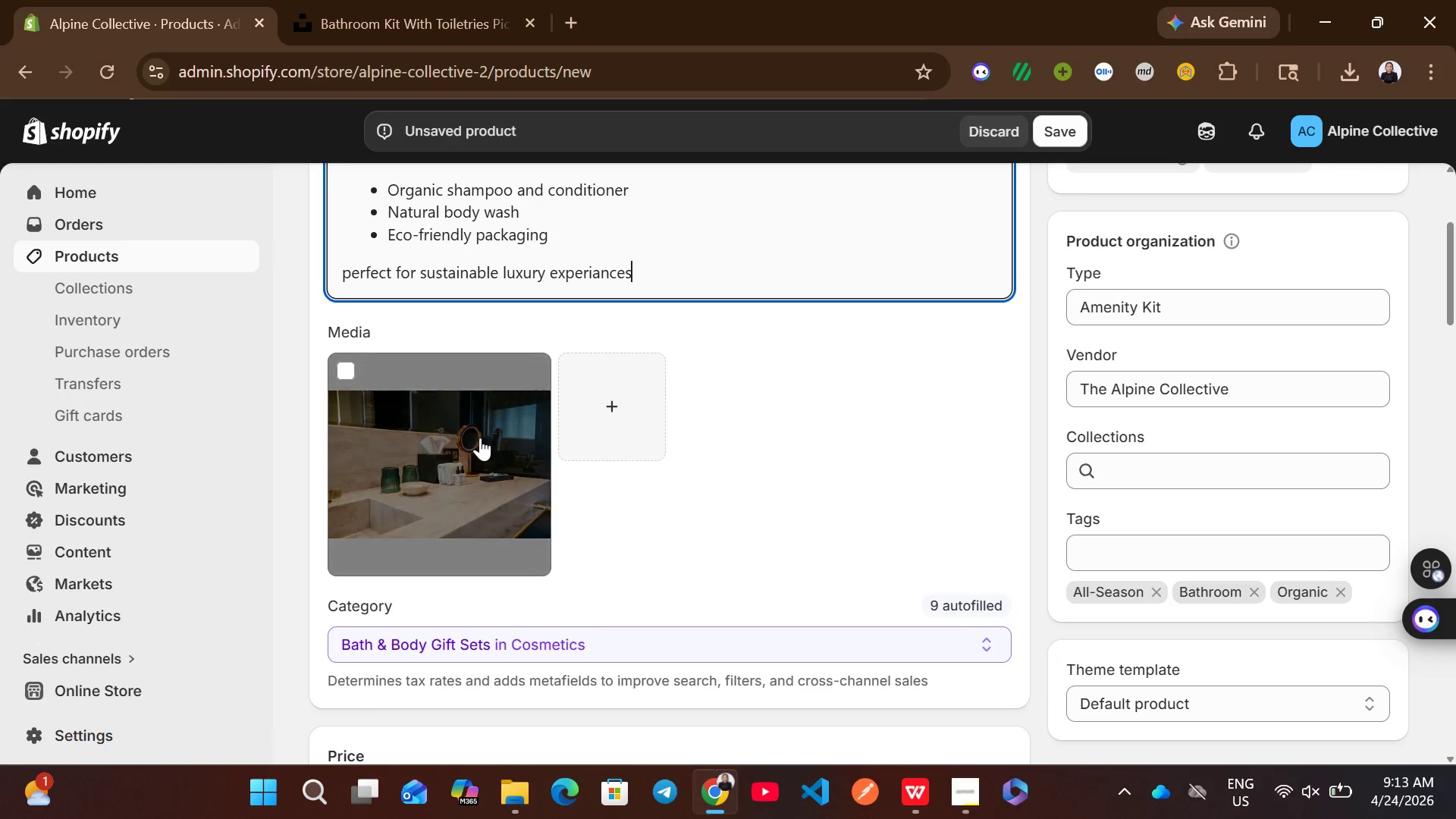 
left_click([480, 438])
 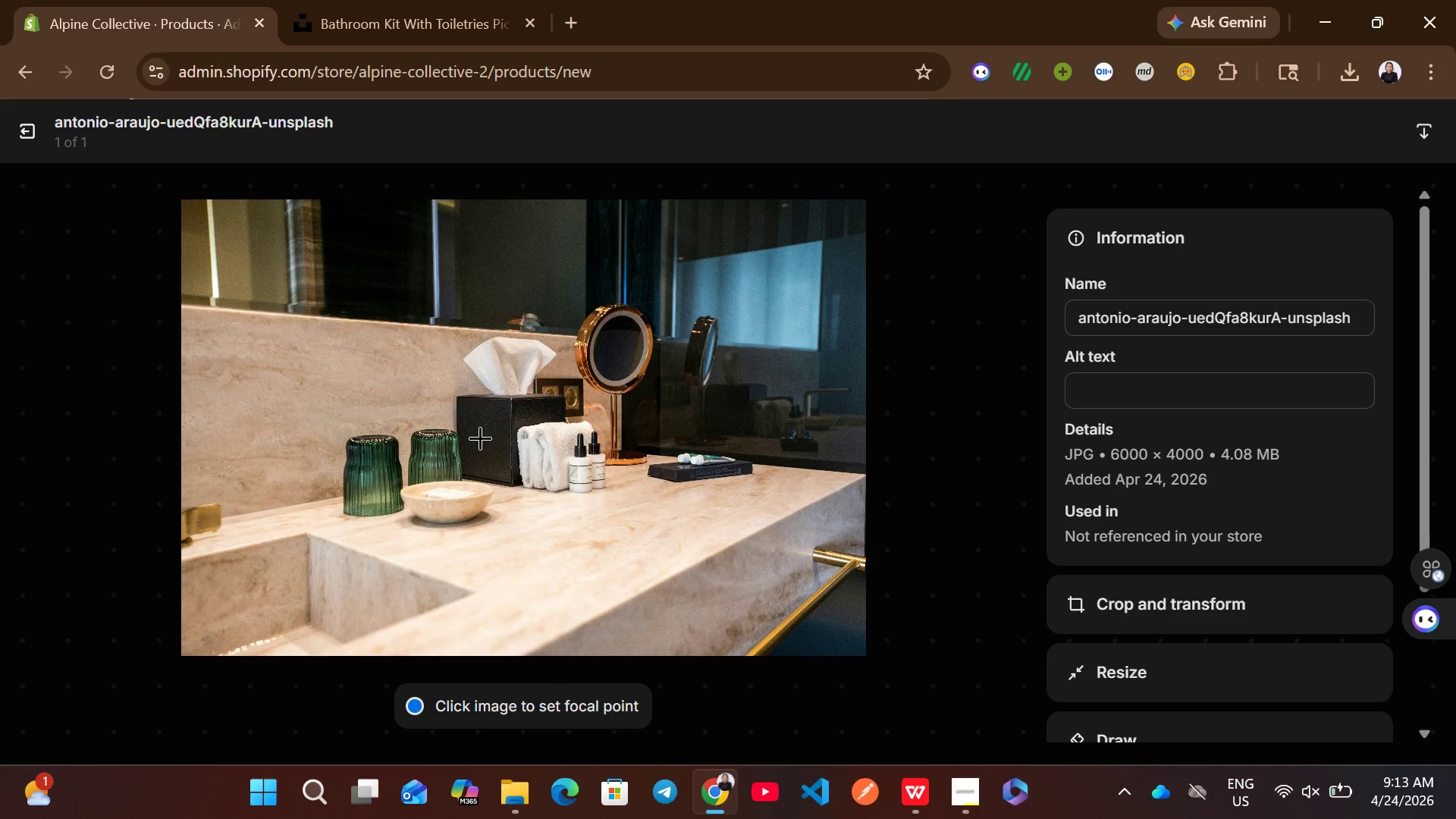 
wait(18.44)
 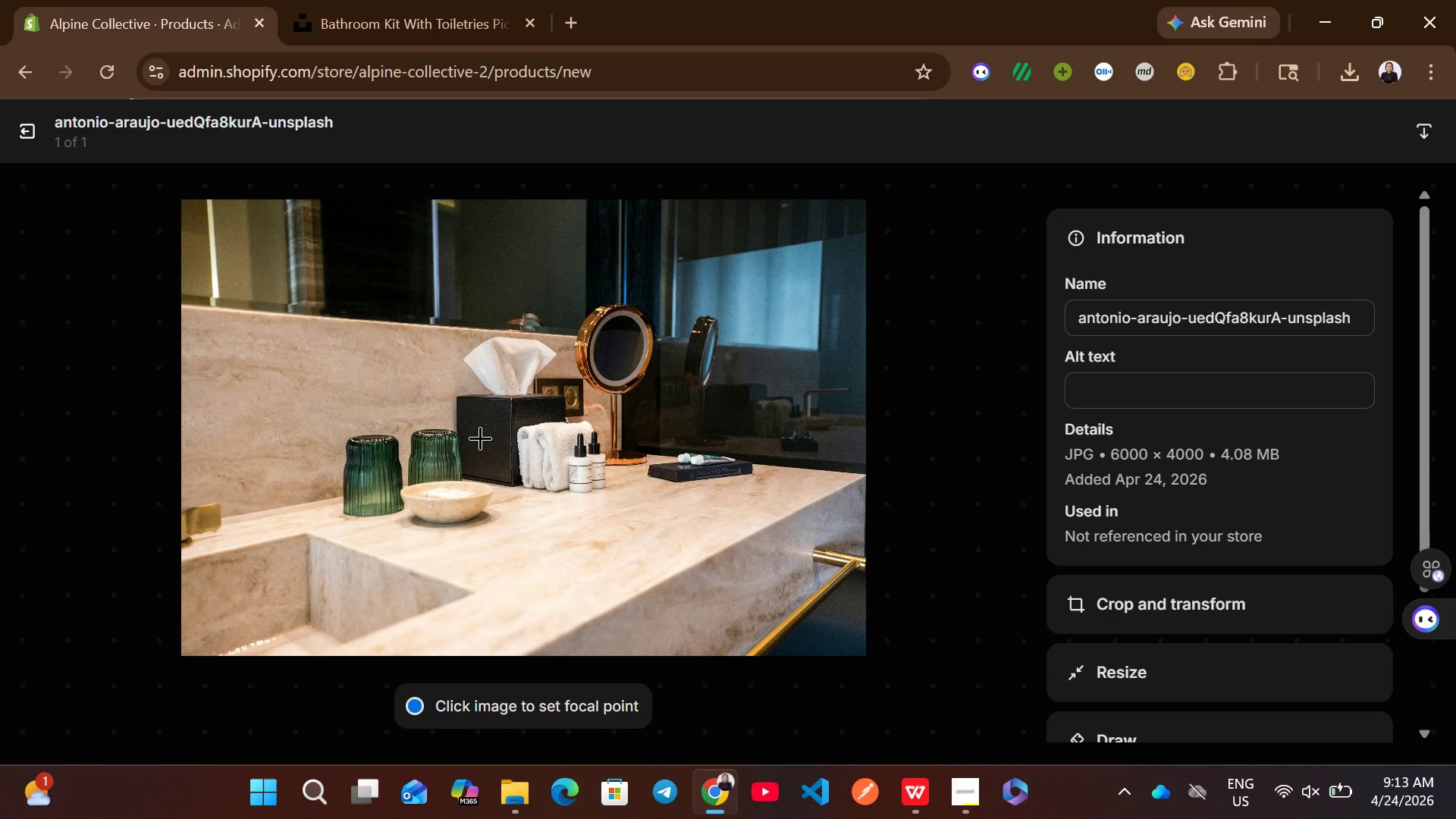 
left_click([1165, 403])
 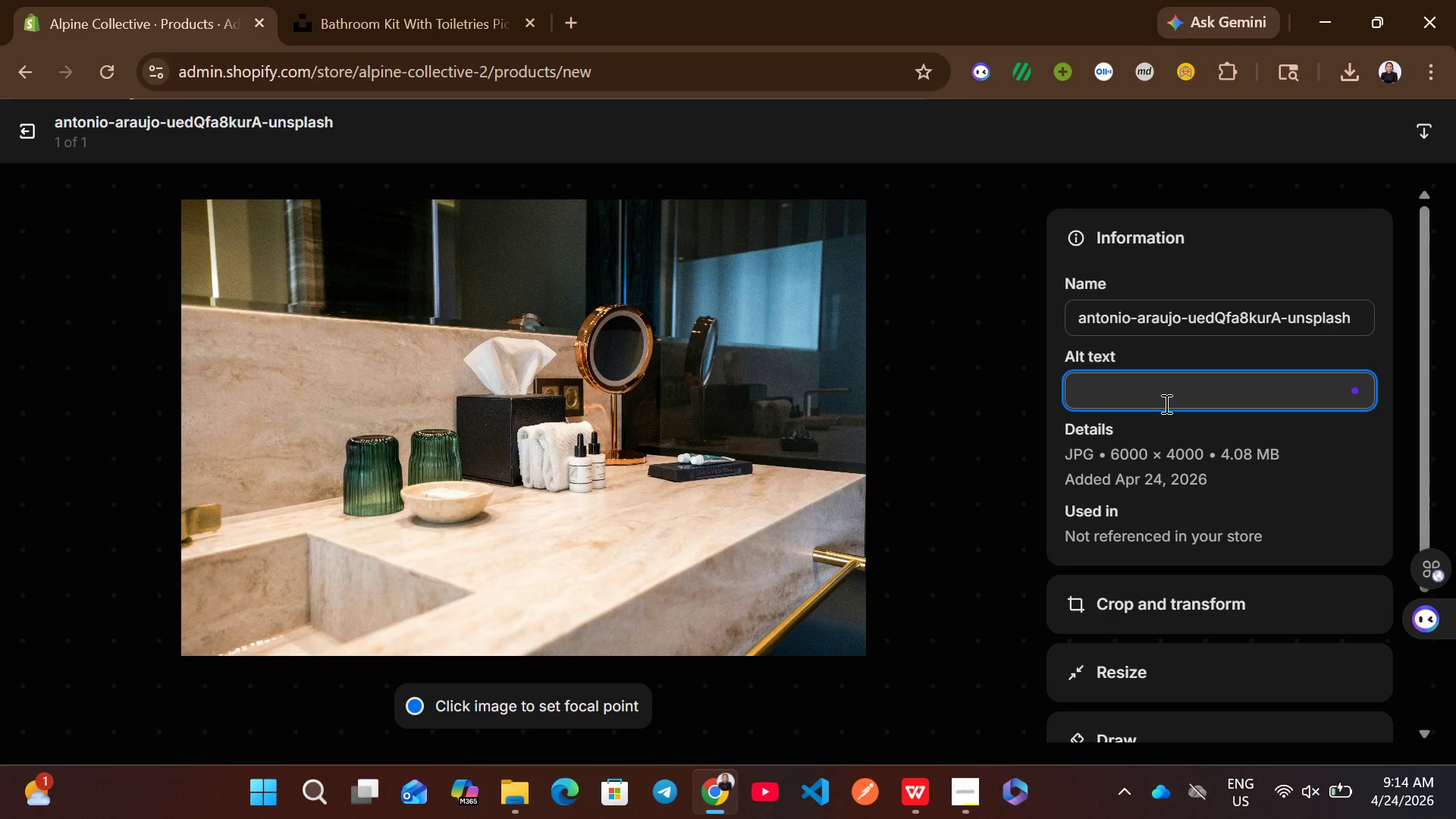 
key(Control+V)
 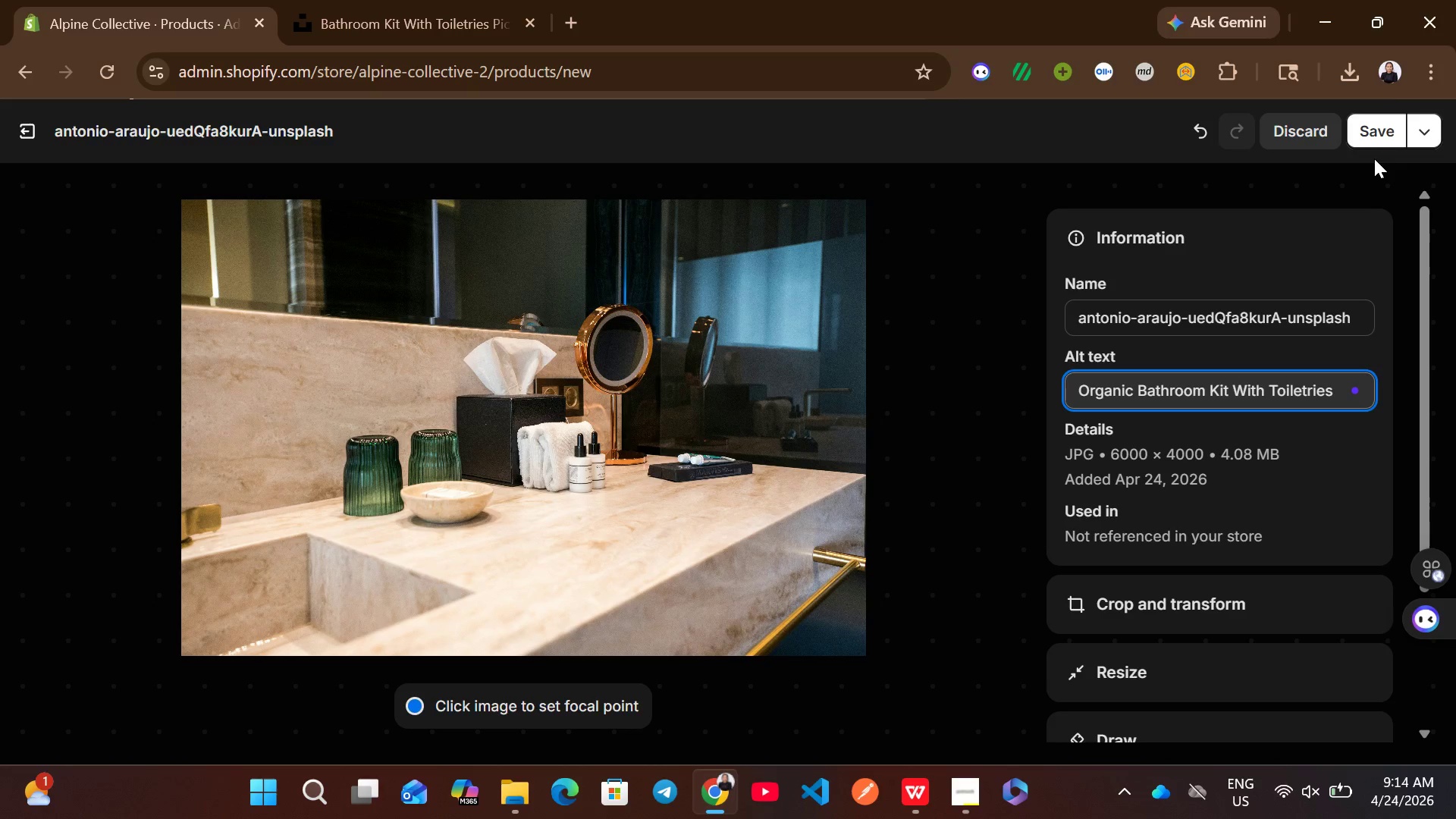 
left_click([1382, 127])
 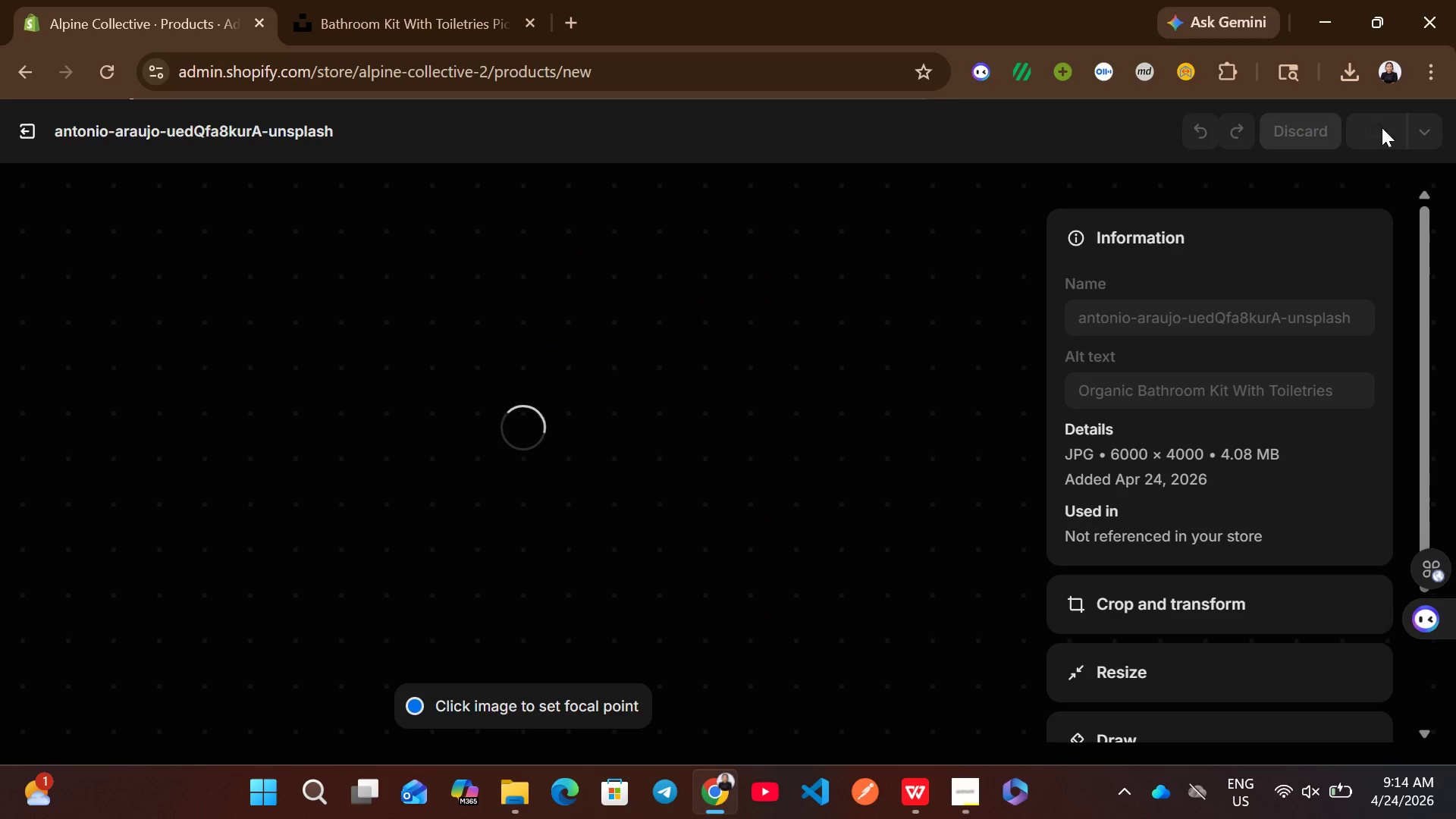 
mouse_move([207, 146])
 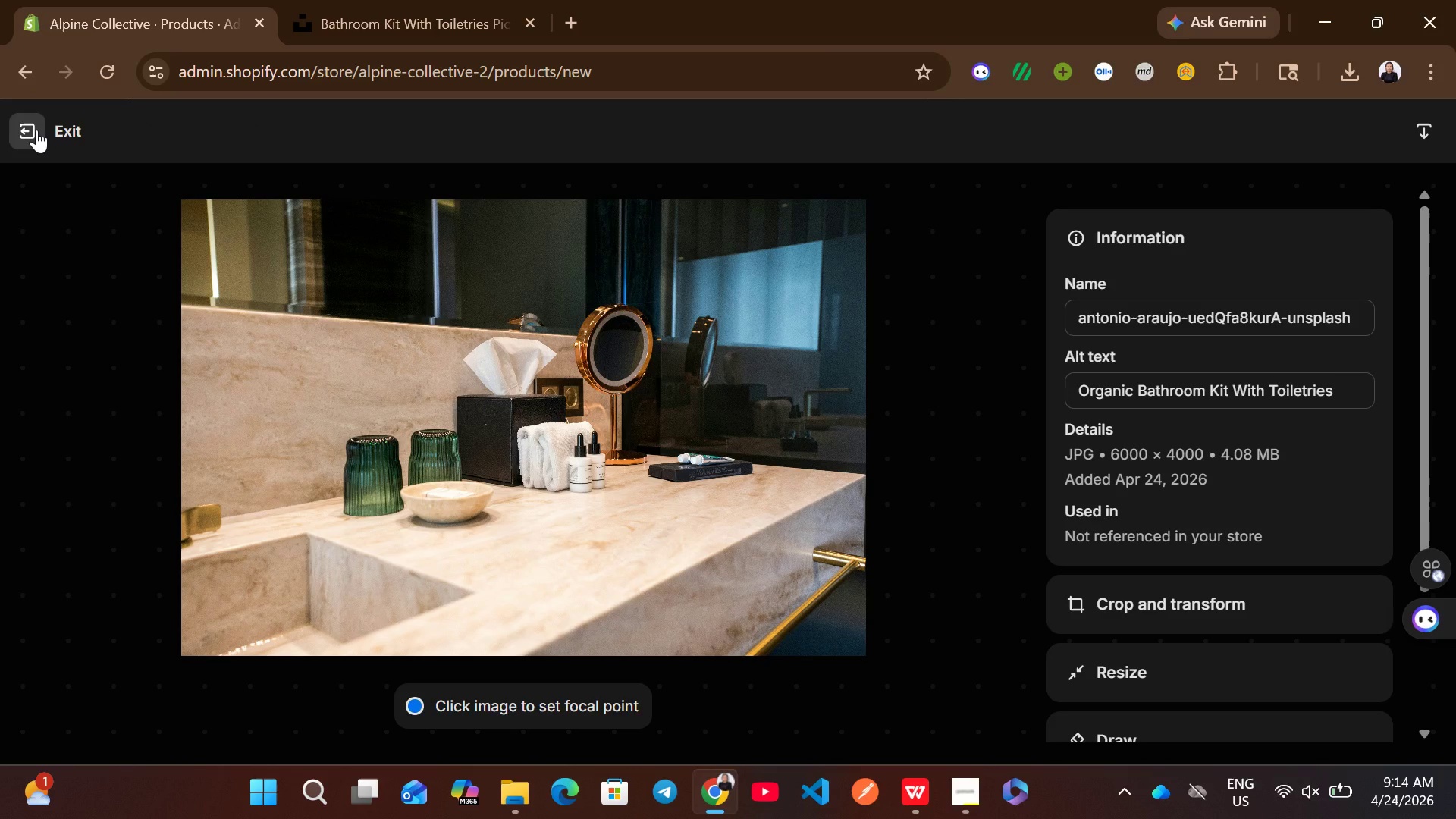 
left_click([36, 130])
 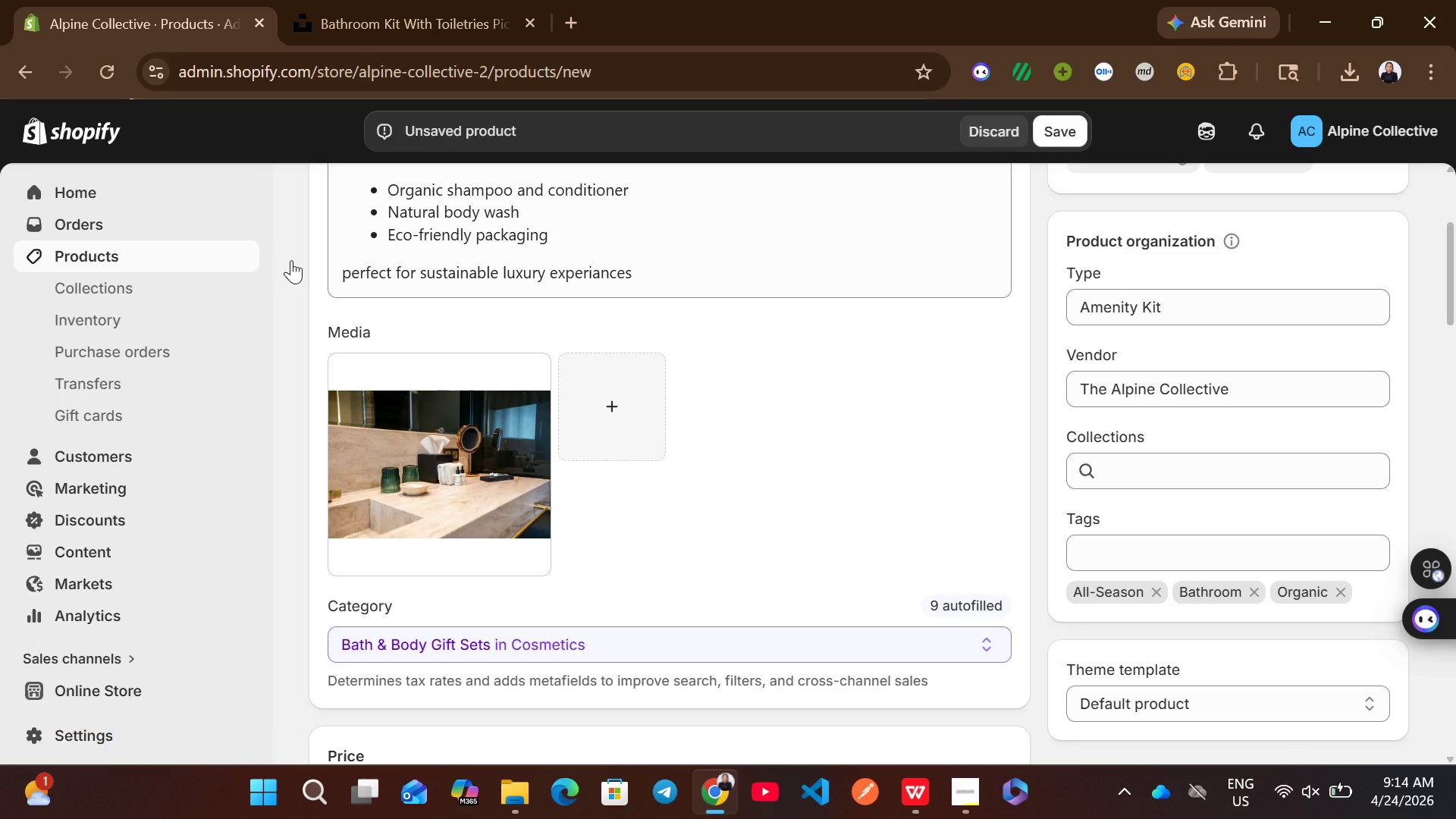 
mouse_move([700, 522])
 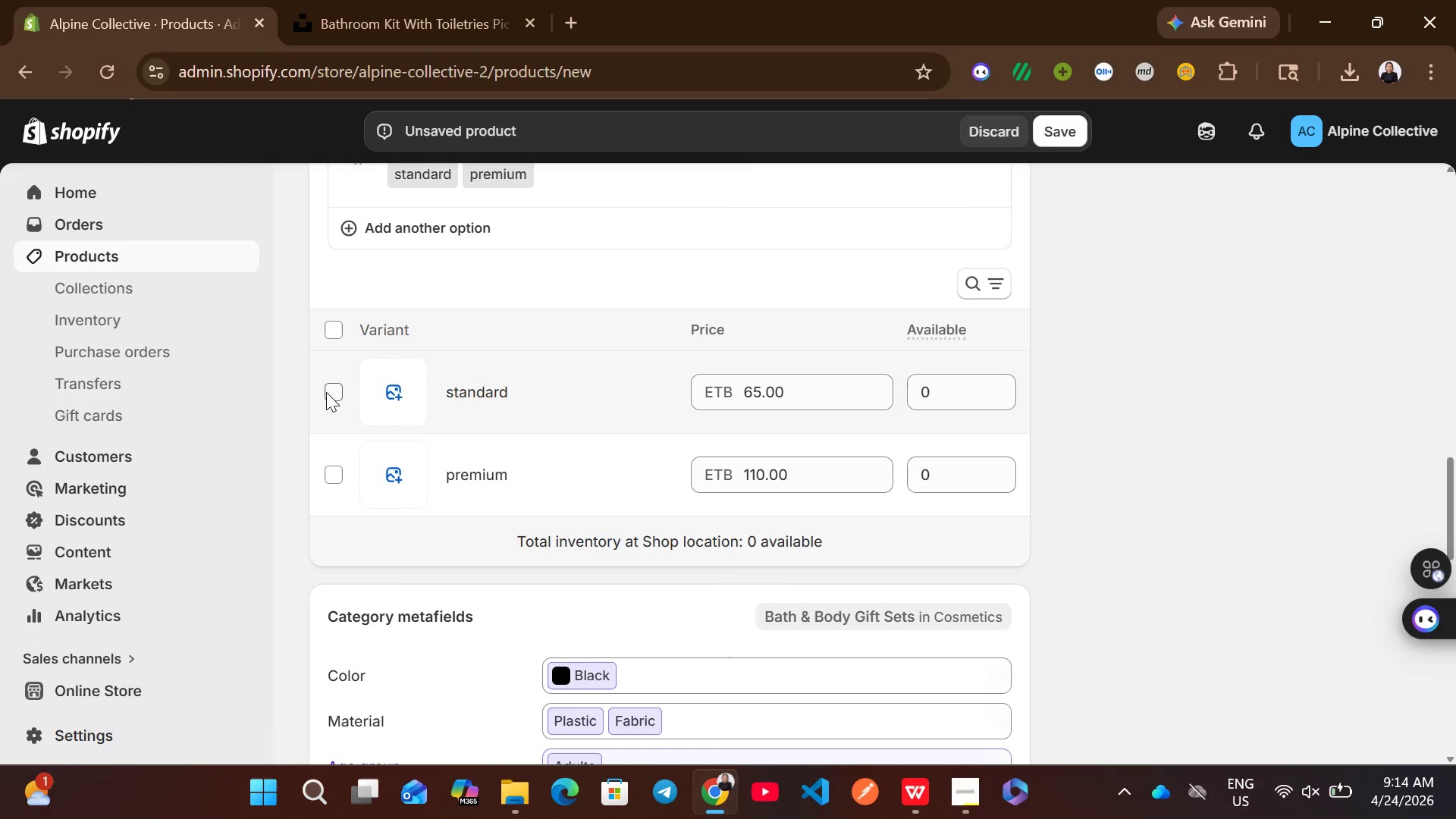 
left_click([326, 392])
 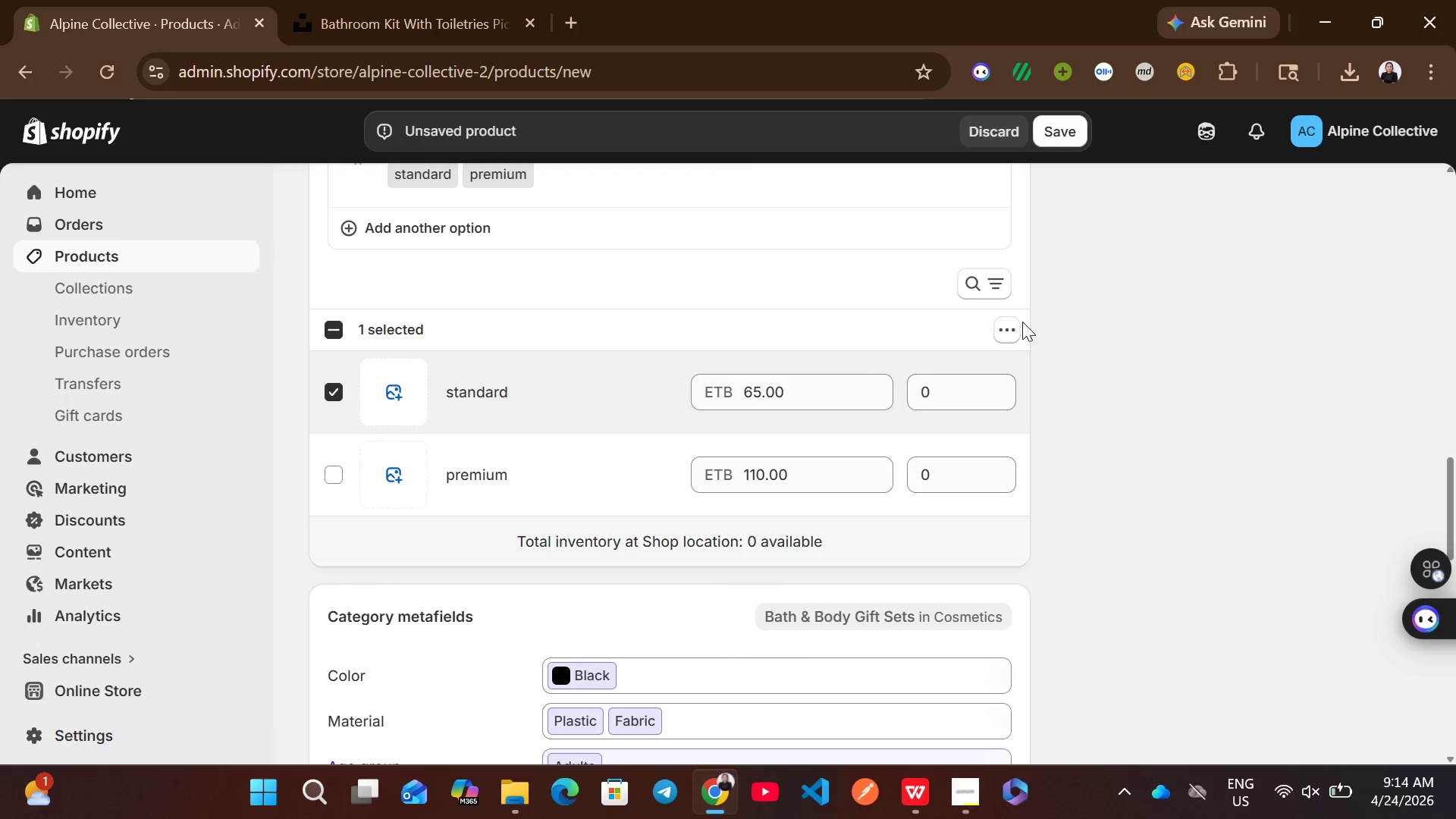 
left_click([1010, 323])
 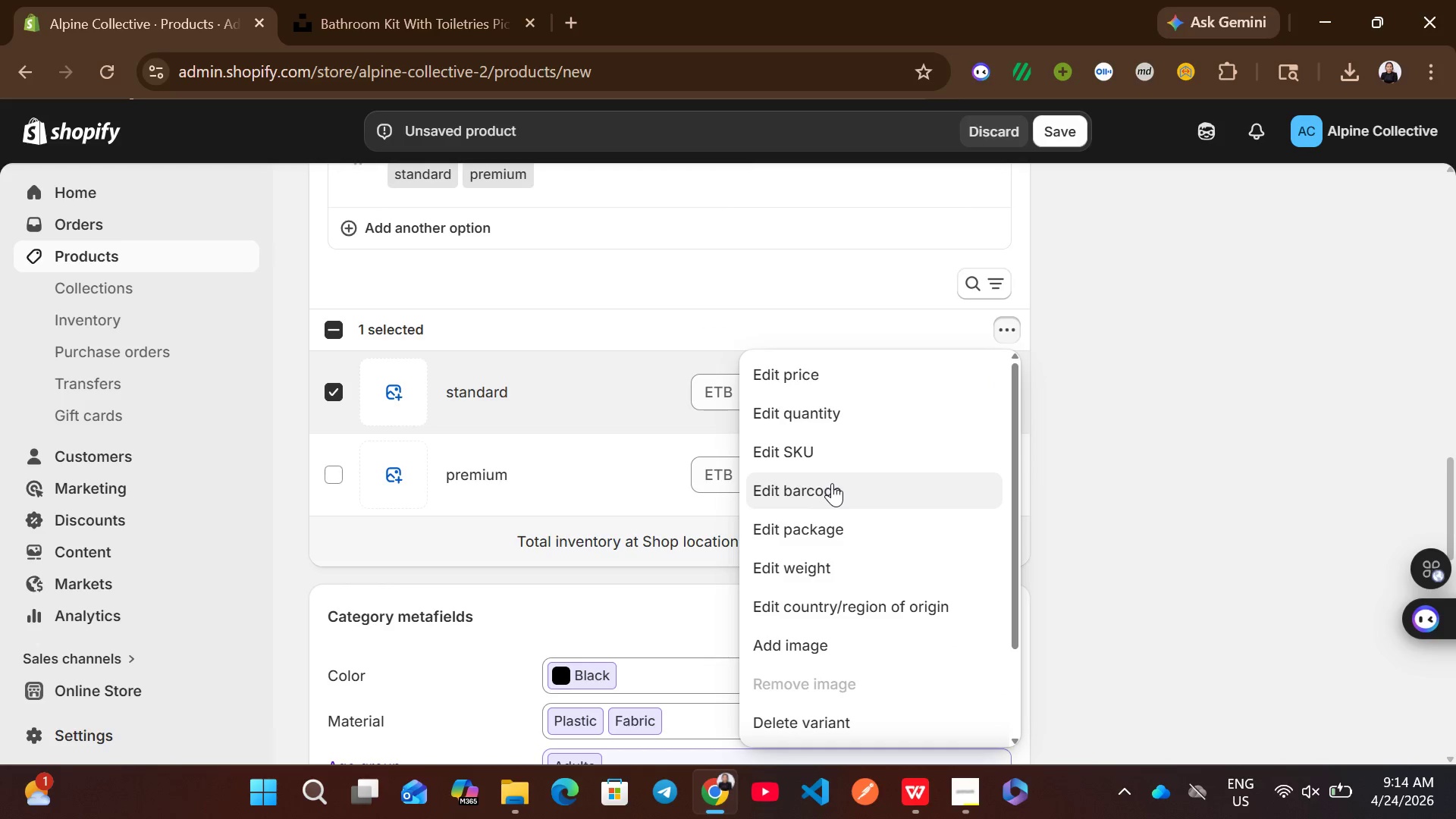 
left_click([815, 408])
 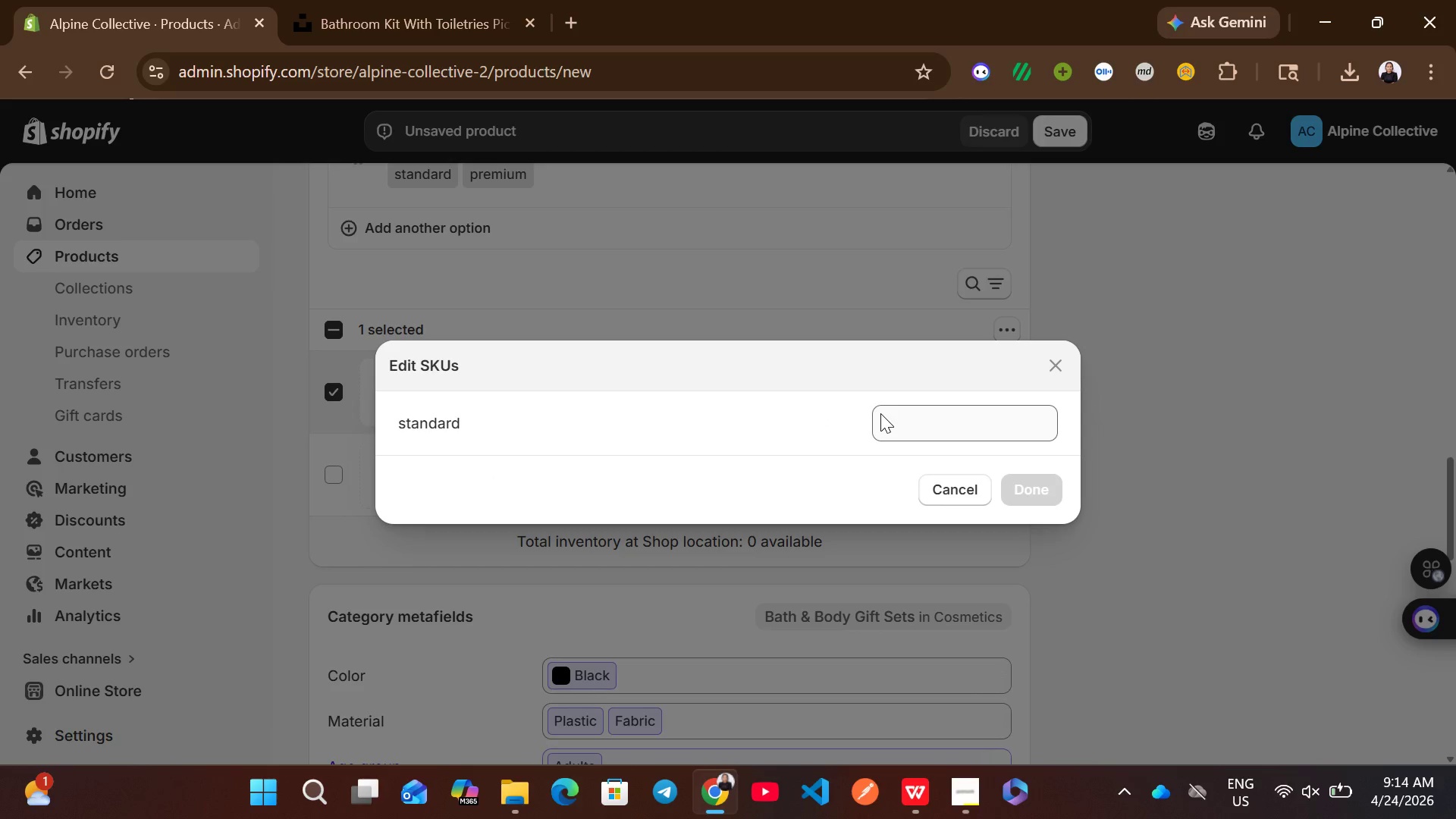 
left_click([898, 416])
 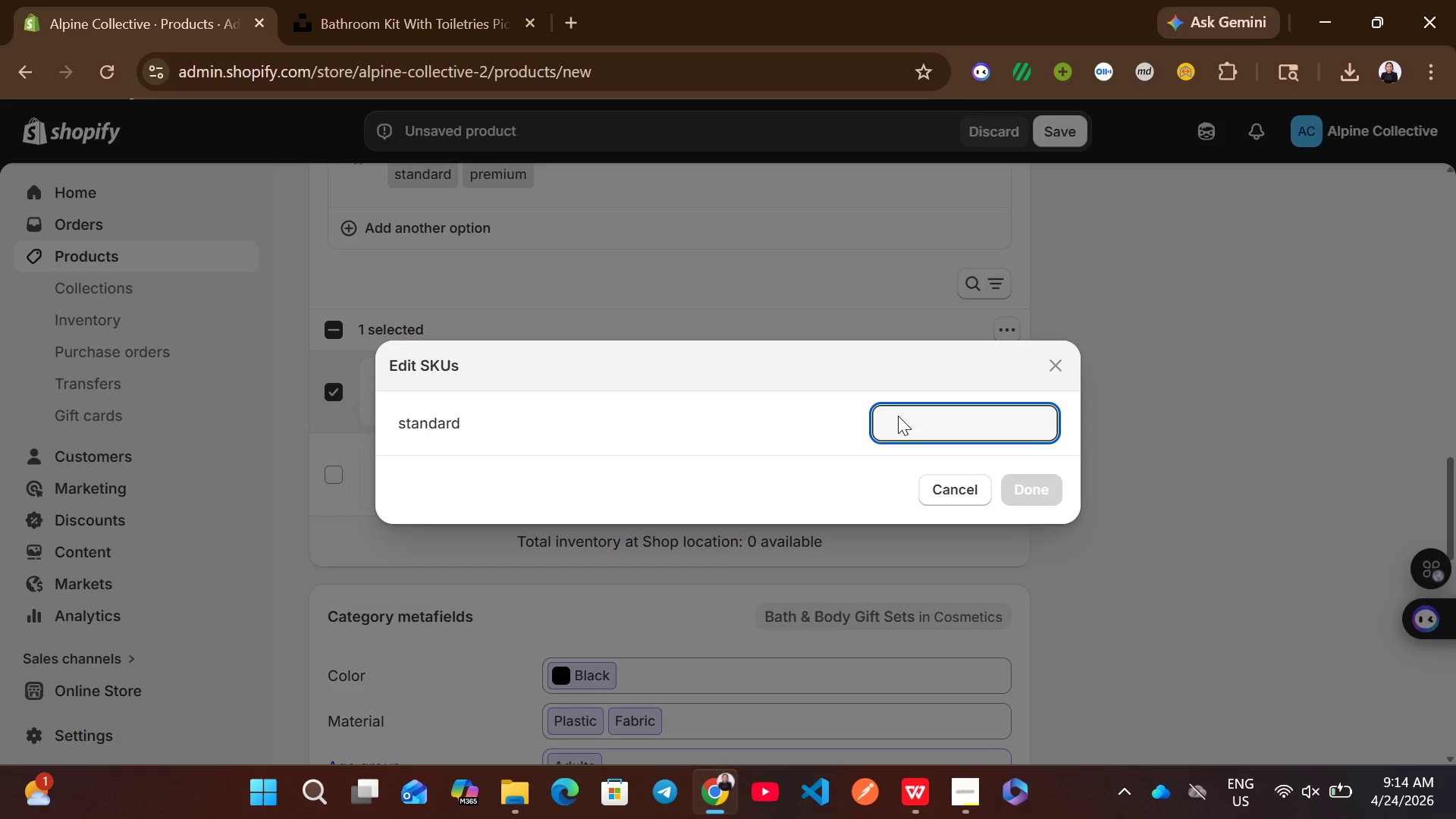 
type(OBE-)
 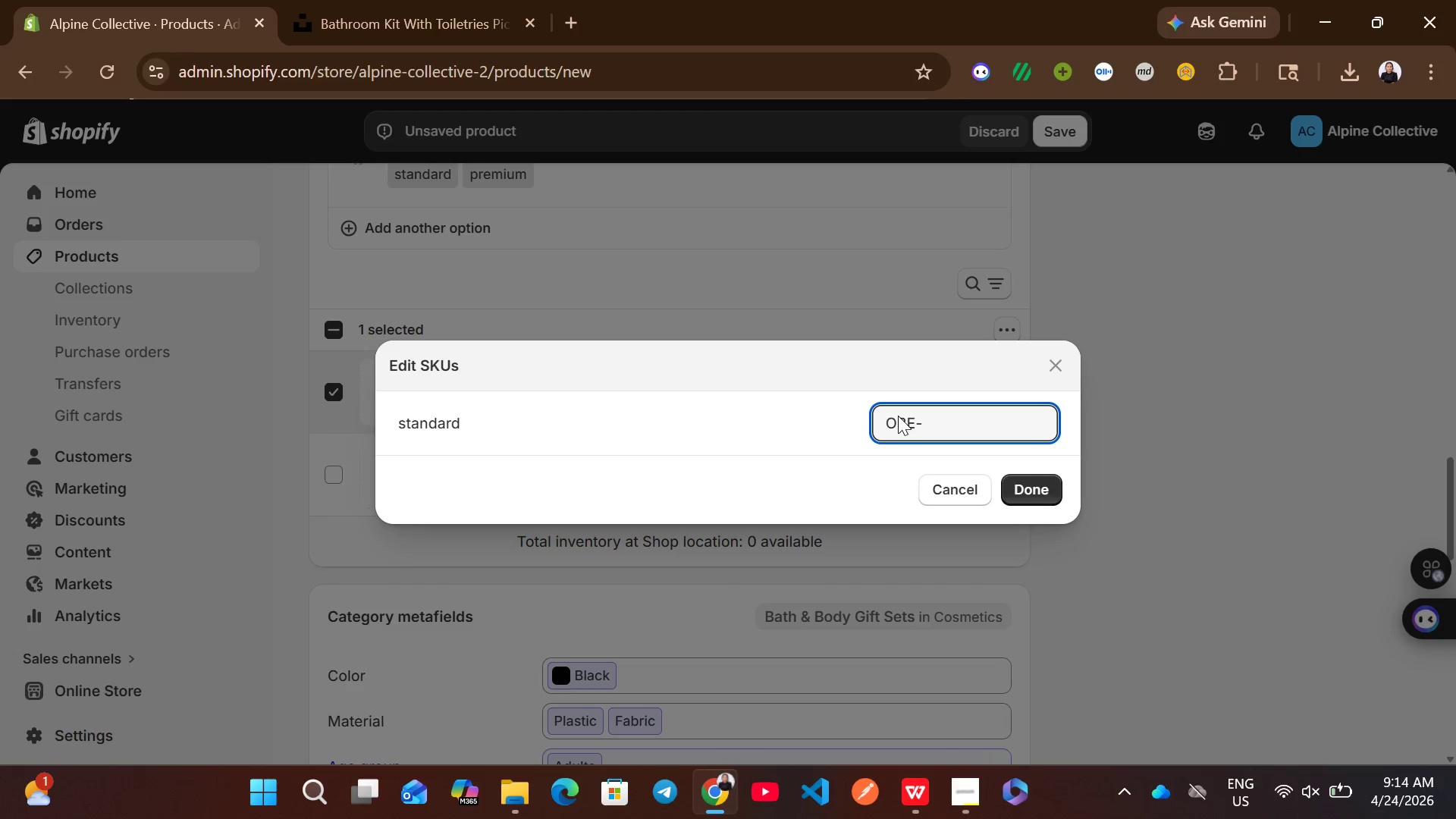 
wait(5.64)
 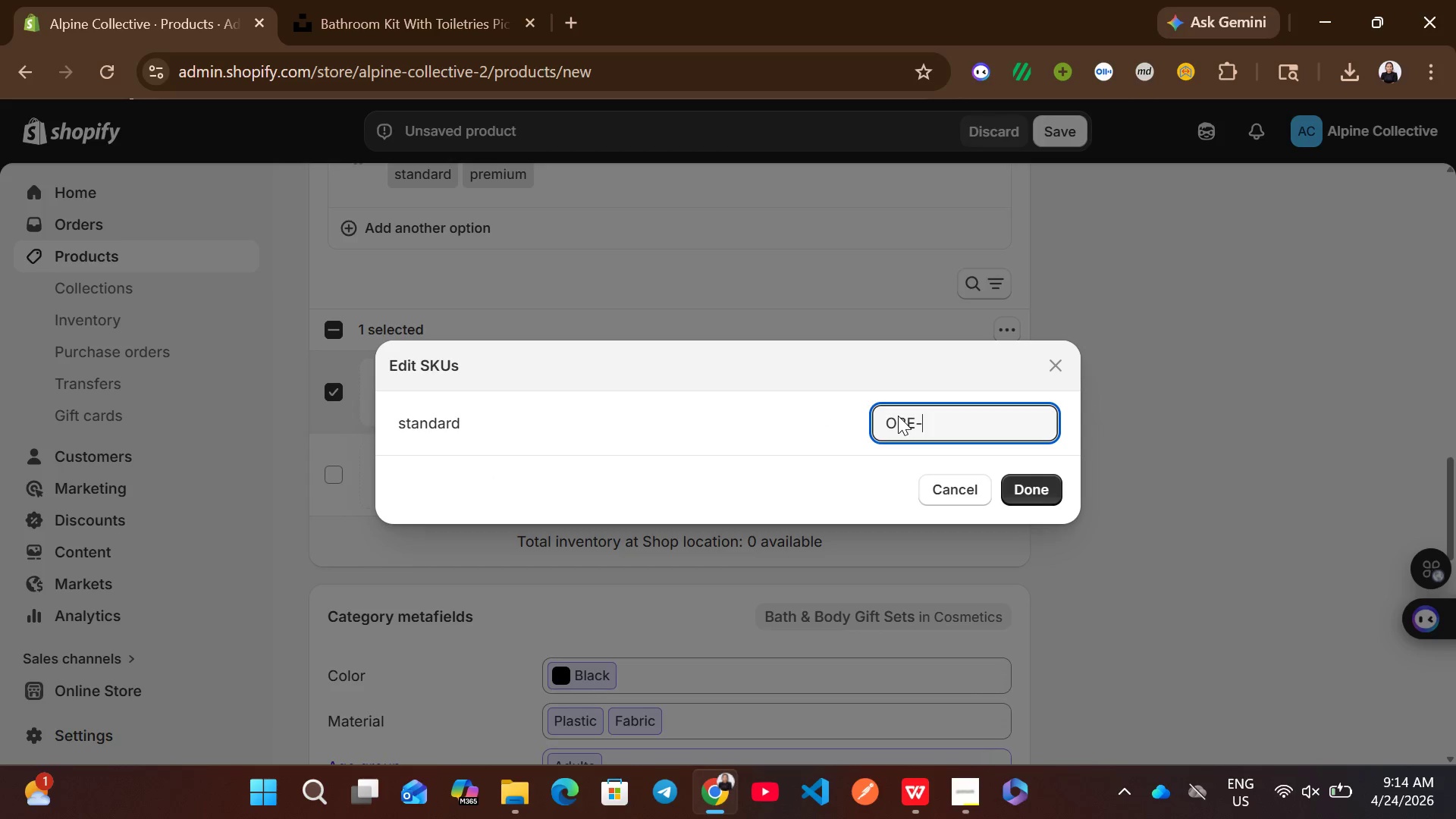 
type(STD)
 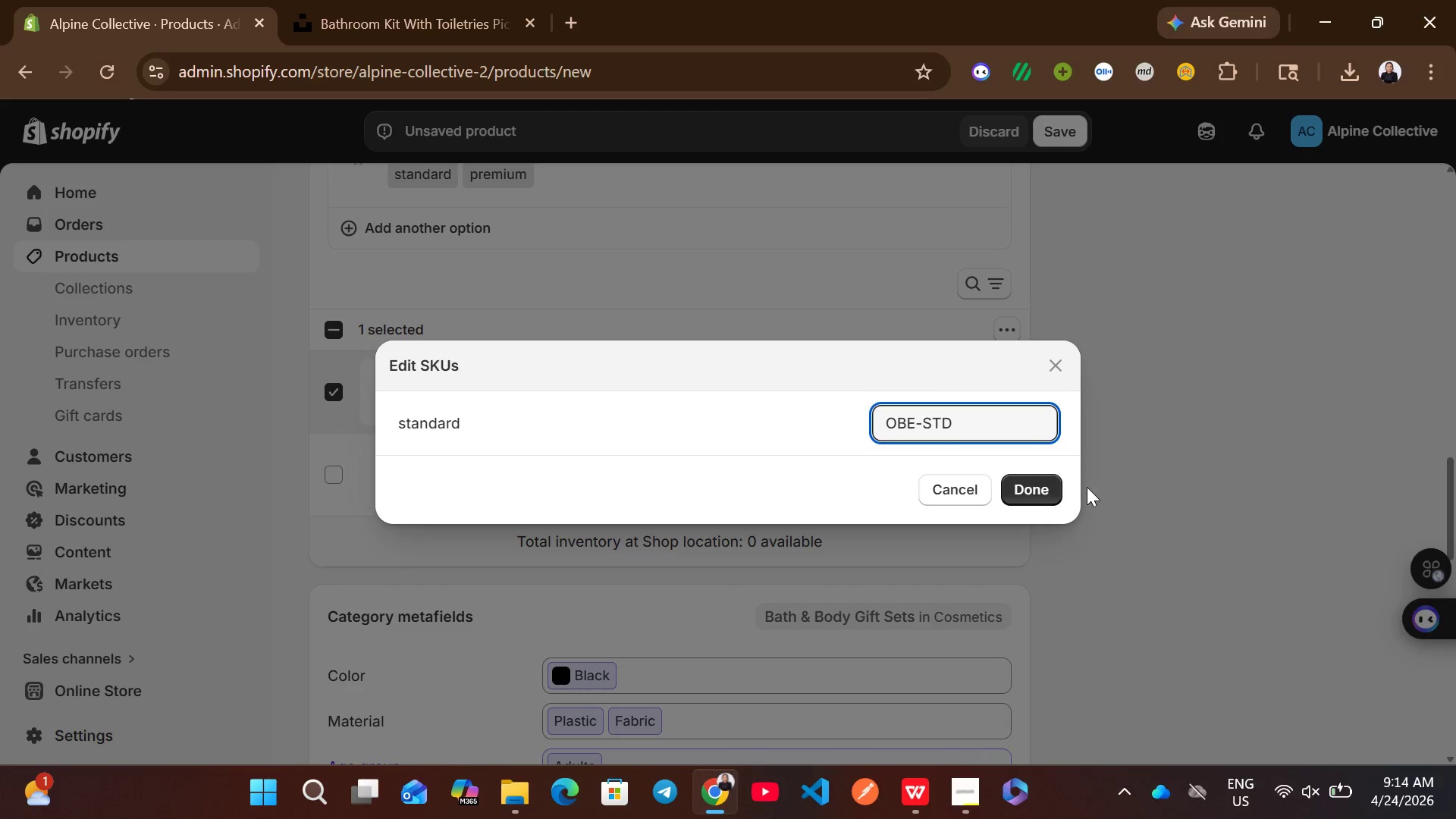 
left_click([1043, 488])
 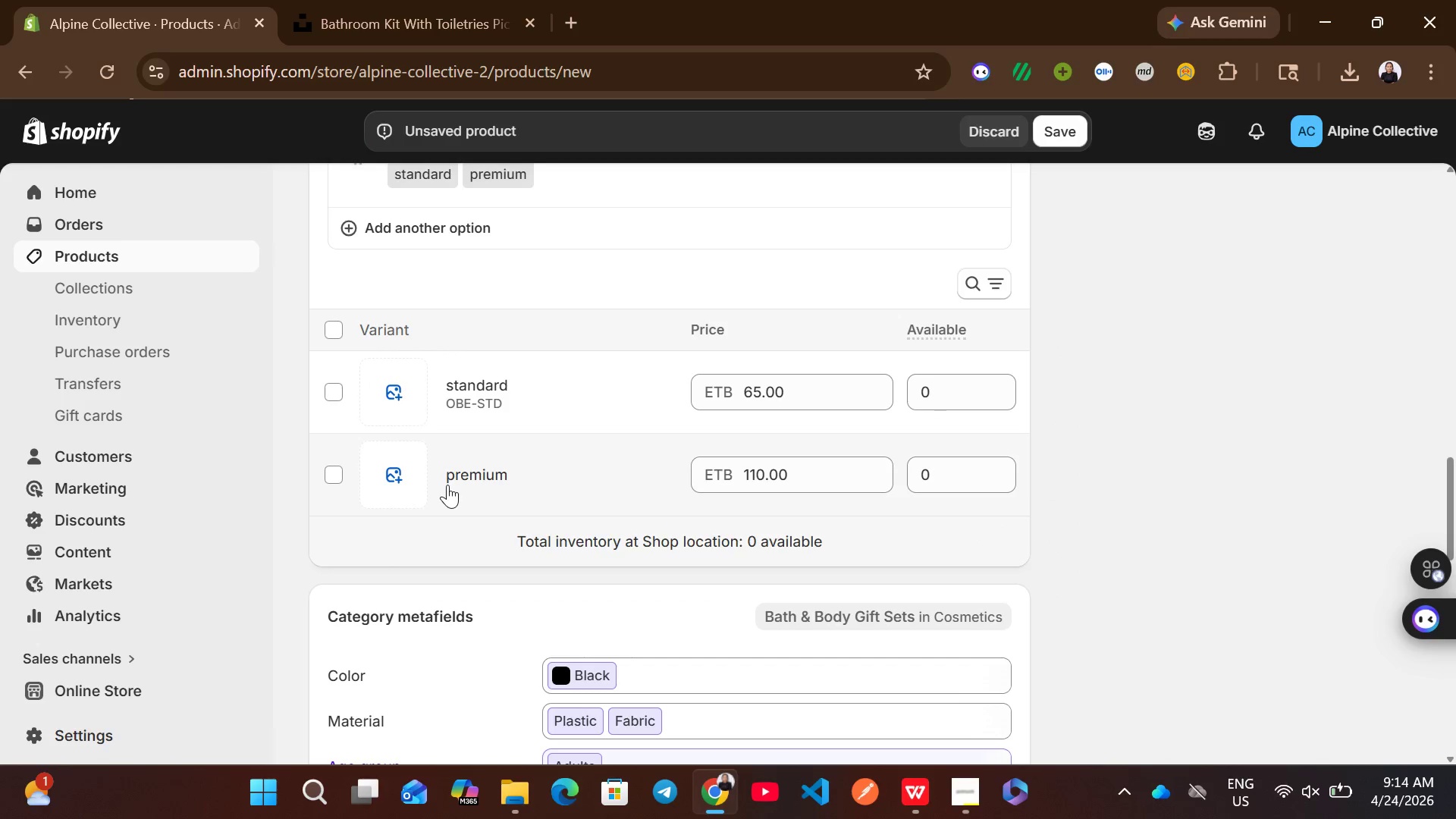 
left_click([342, 485])
 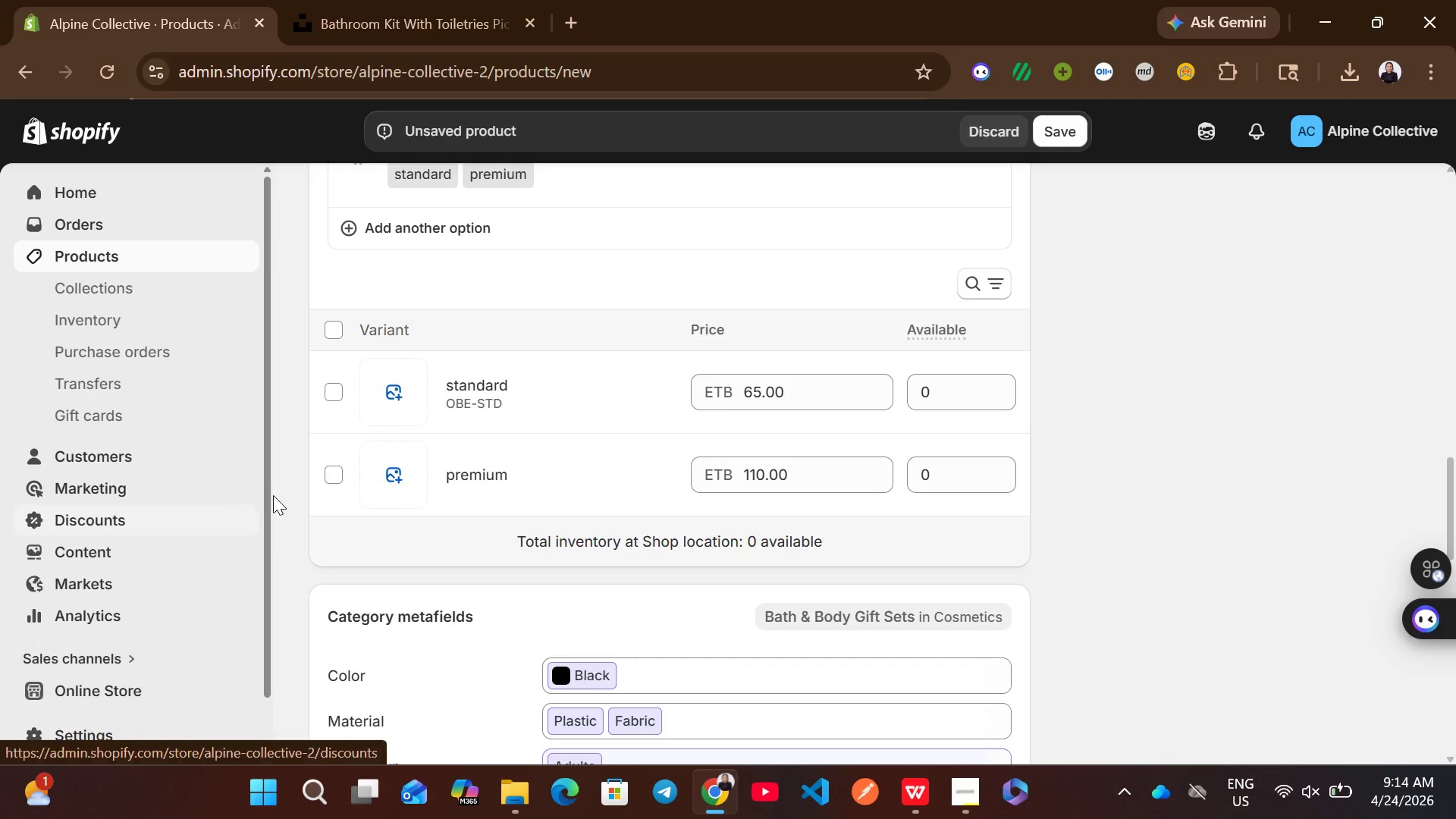 
left_click([336, 475])
 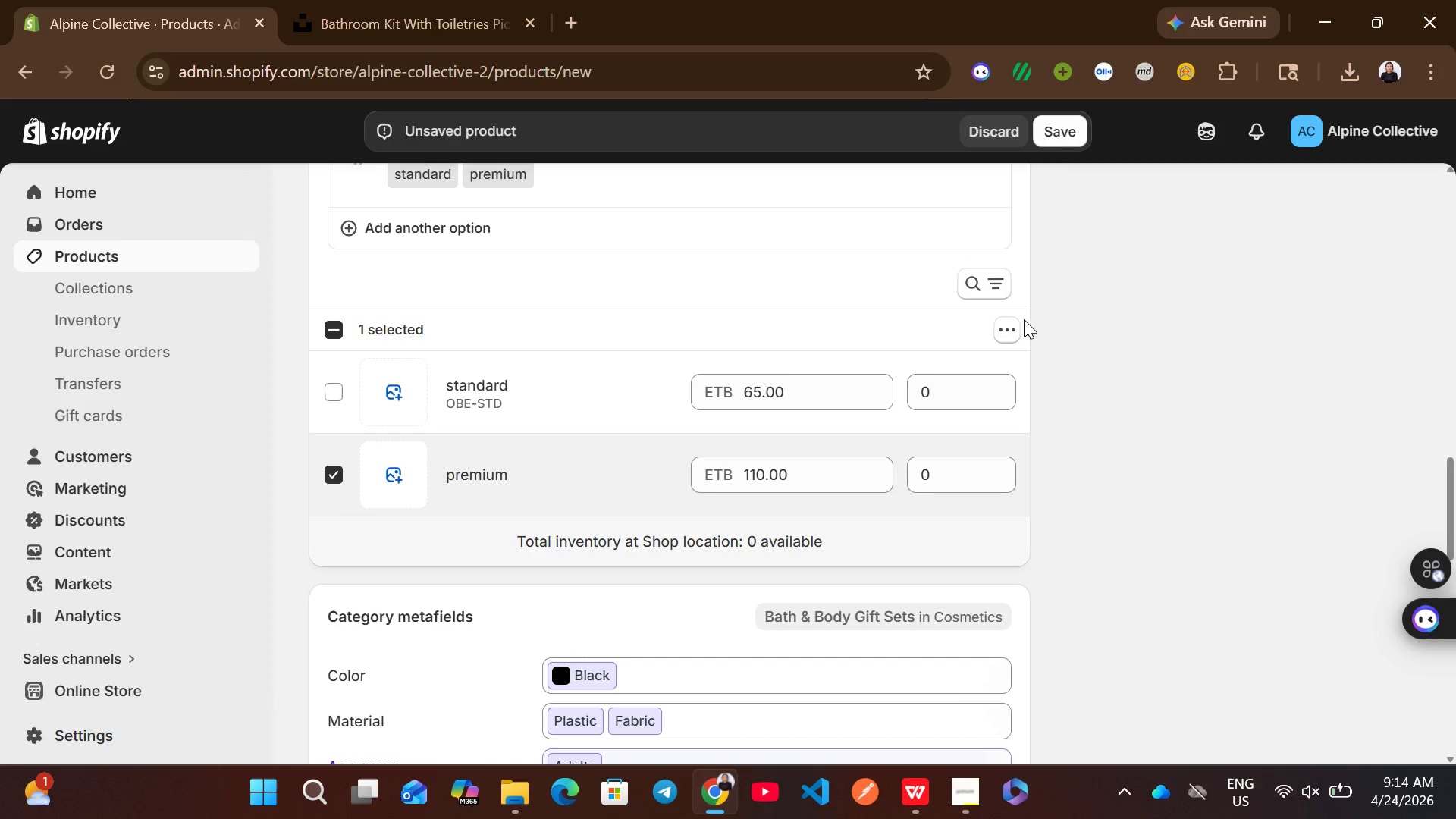 
left_click([1005, 331])
 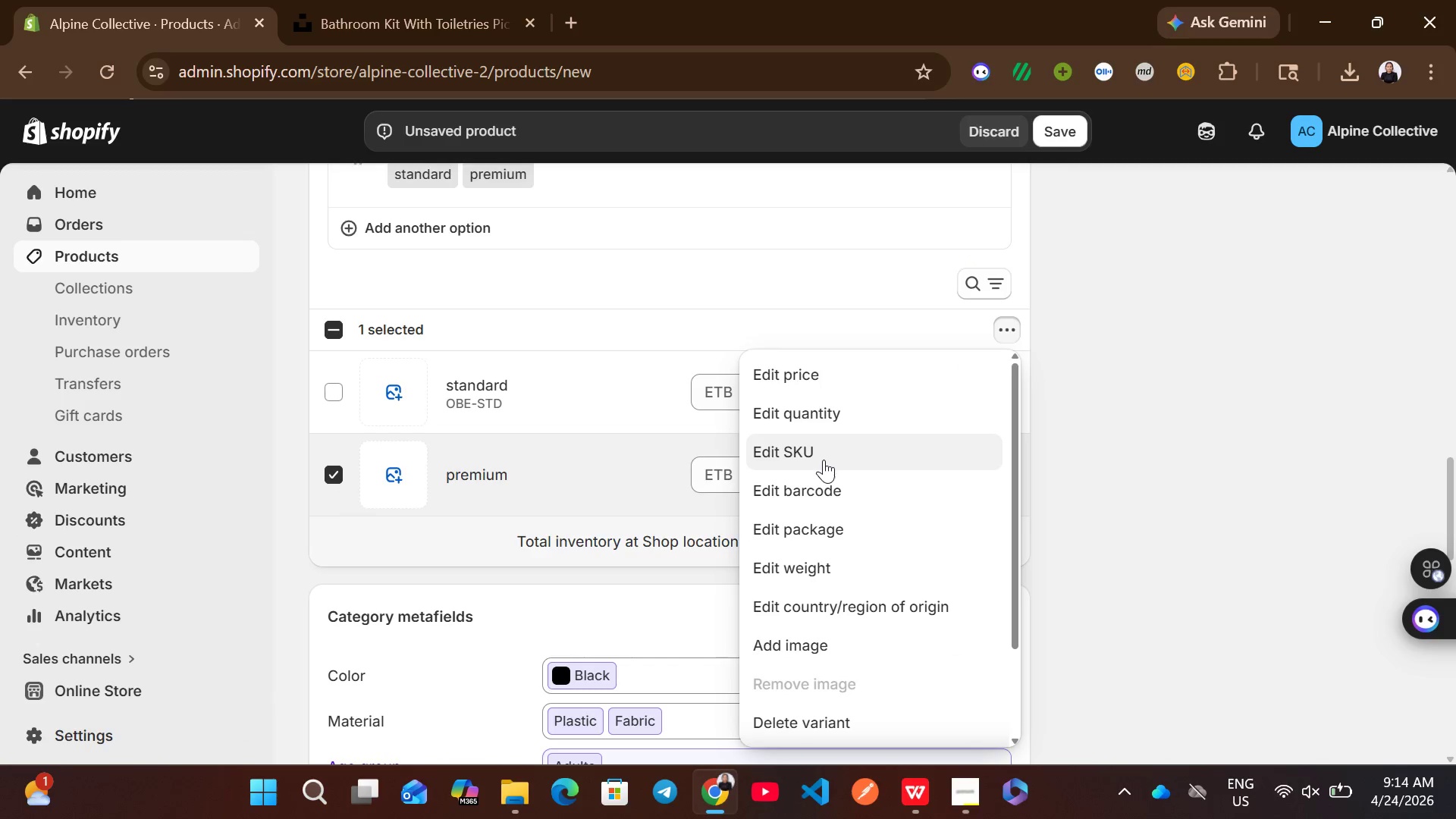 
left_click([821, 460])
 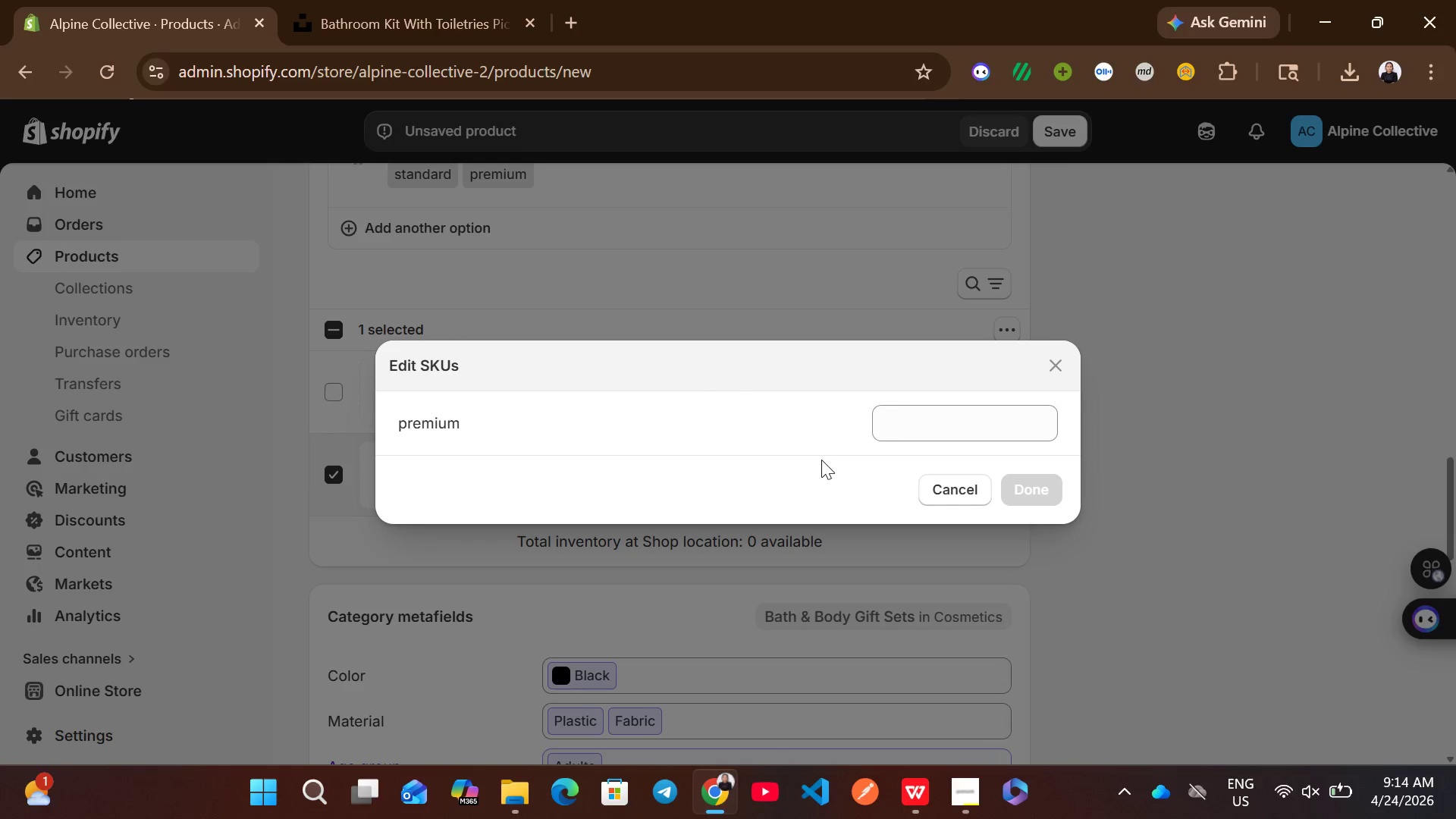 
left_click([897, 434])
 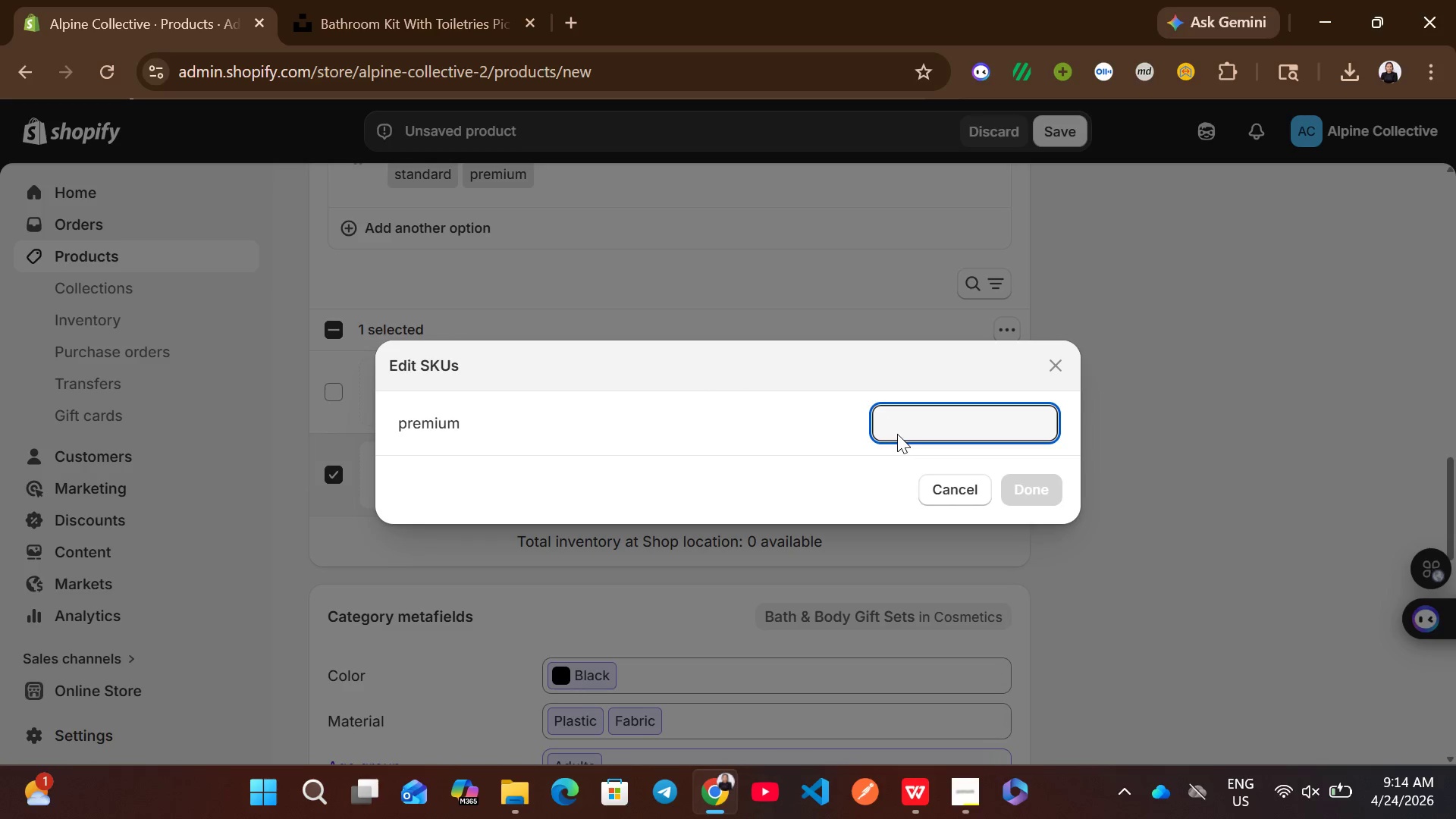 
type(OBE-PRM)
 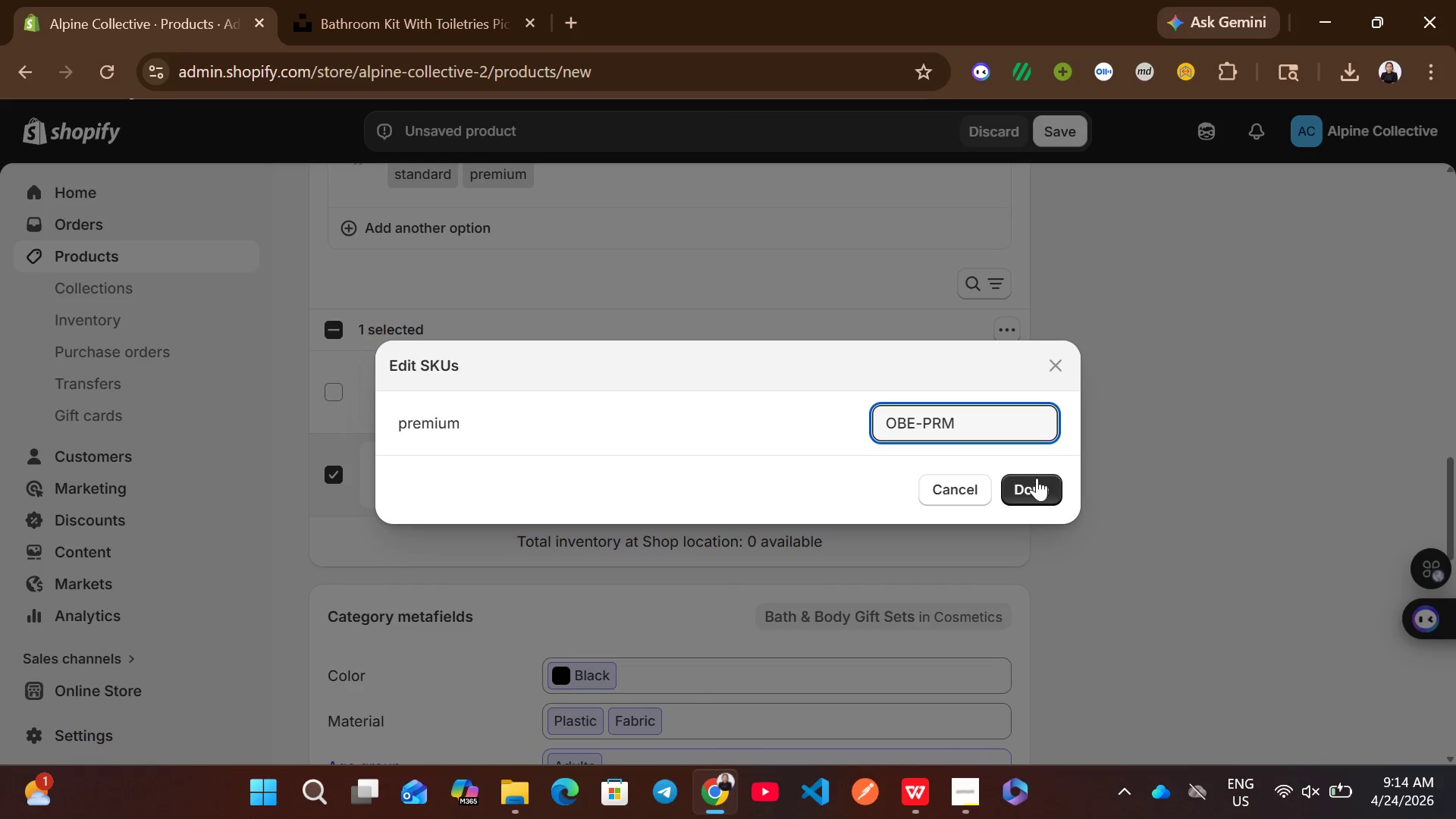 
left_click([1034, 488])
 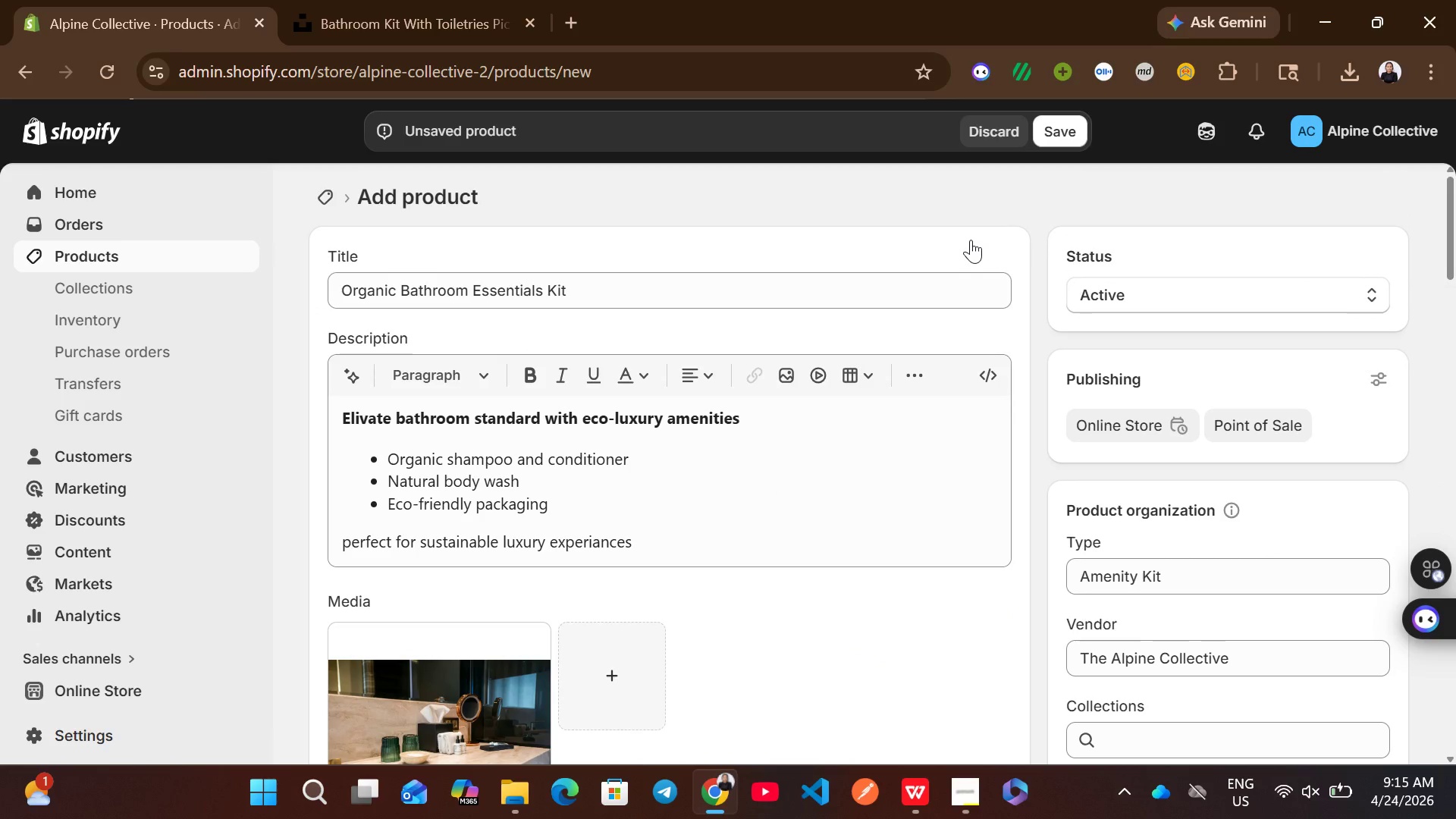 
wait(5.34)
 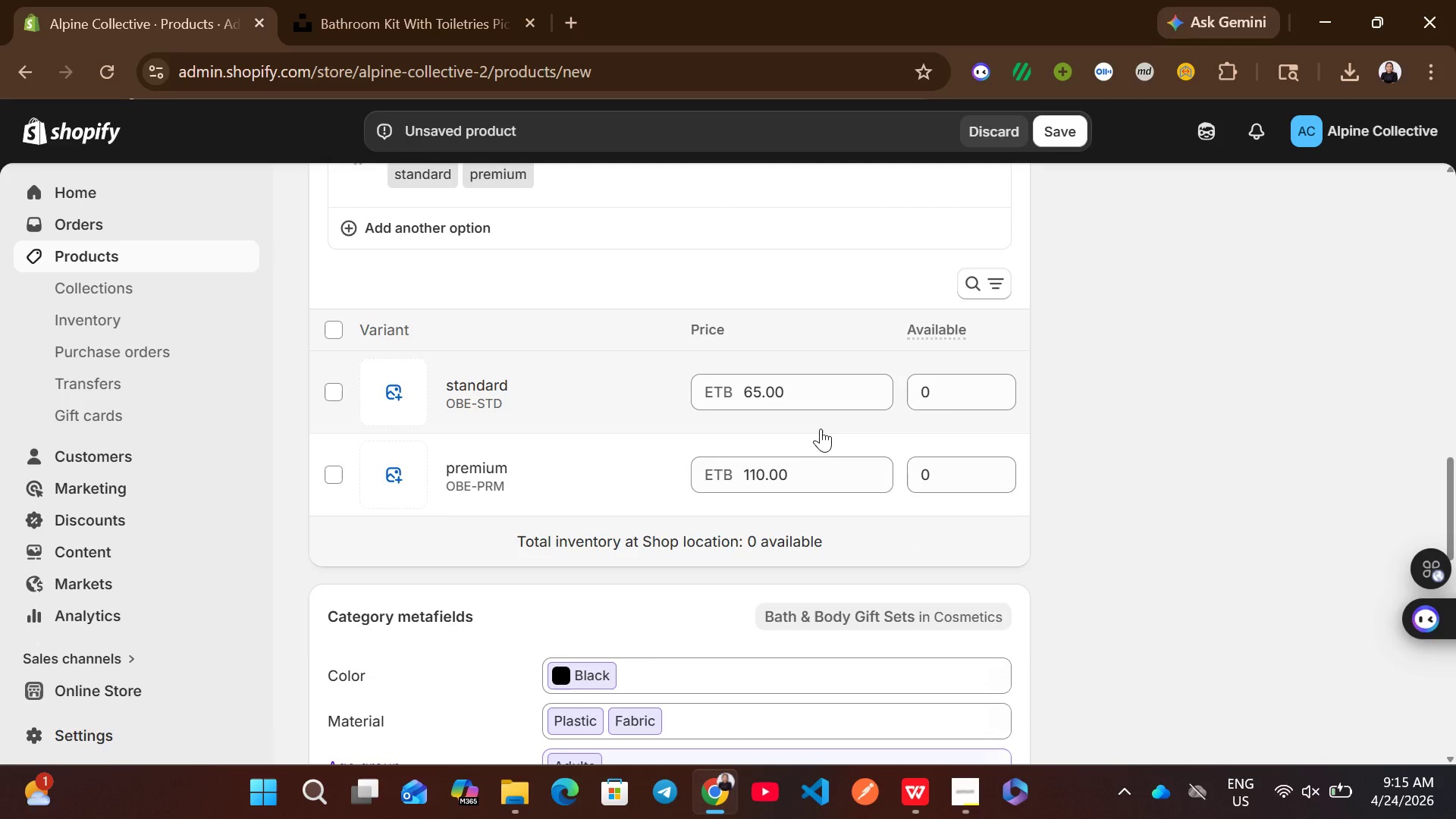 
left_click([1065, 127])
 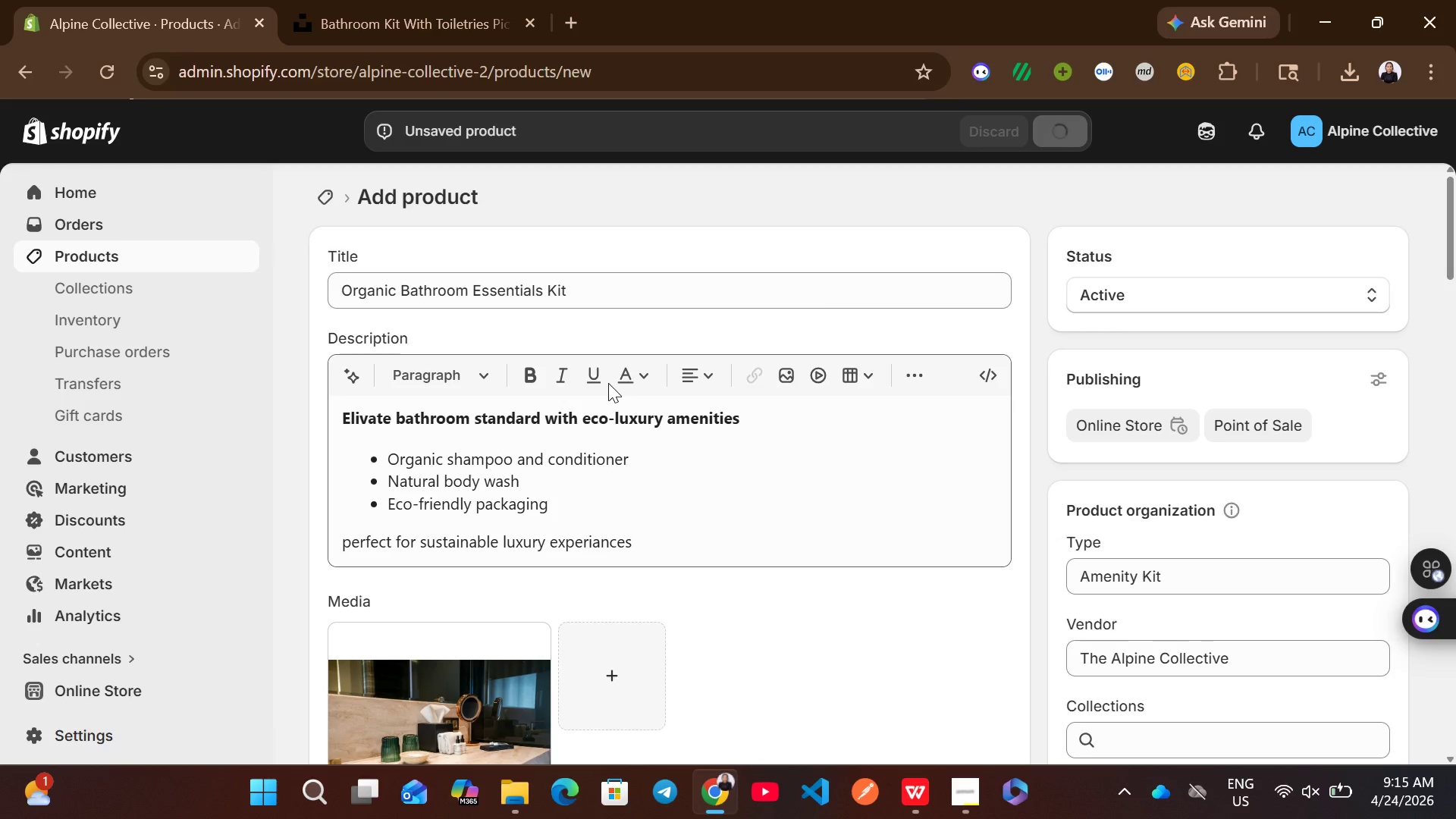 
wait(5.91)
 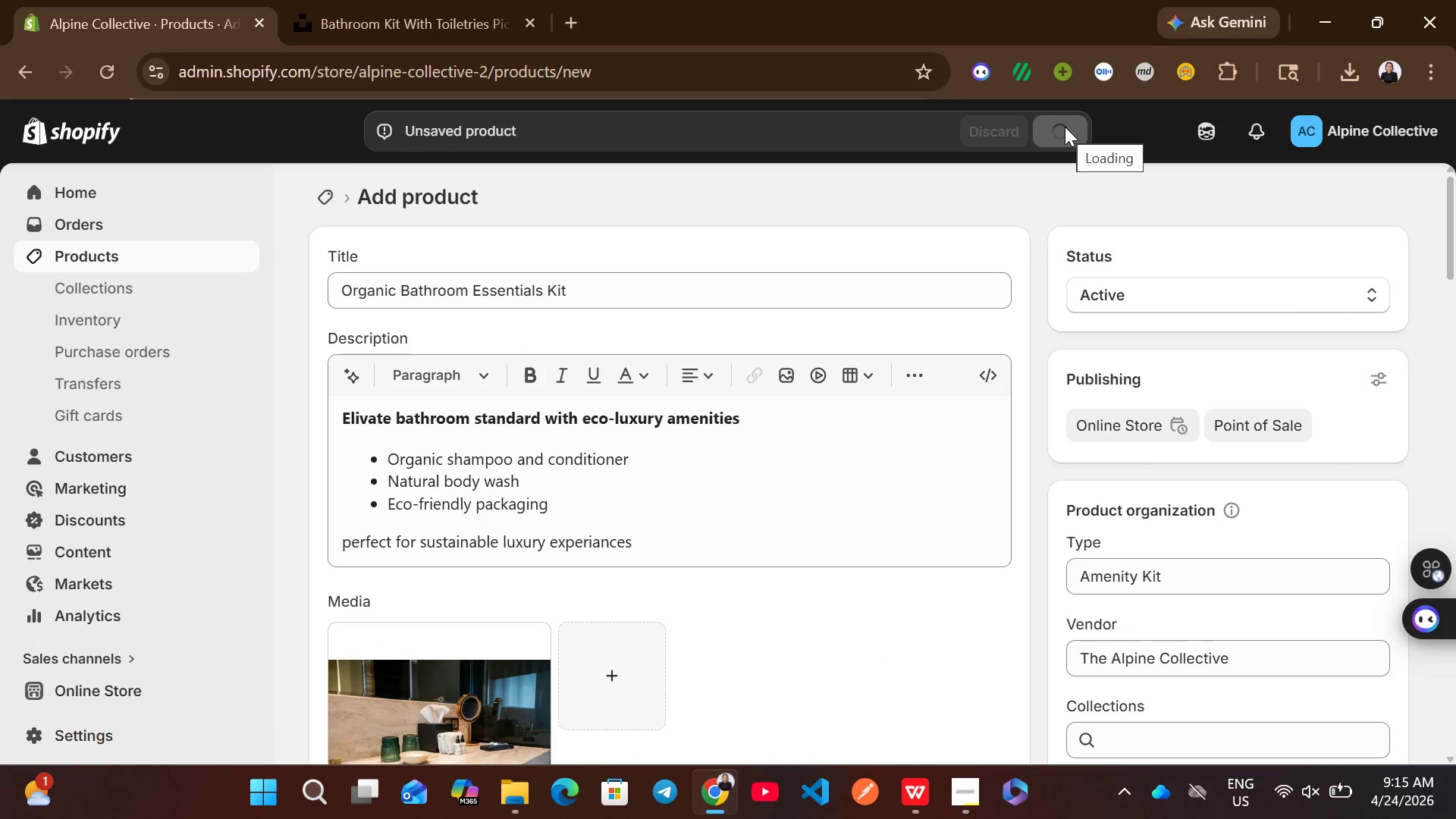 
left_click([217, 259])
 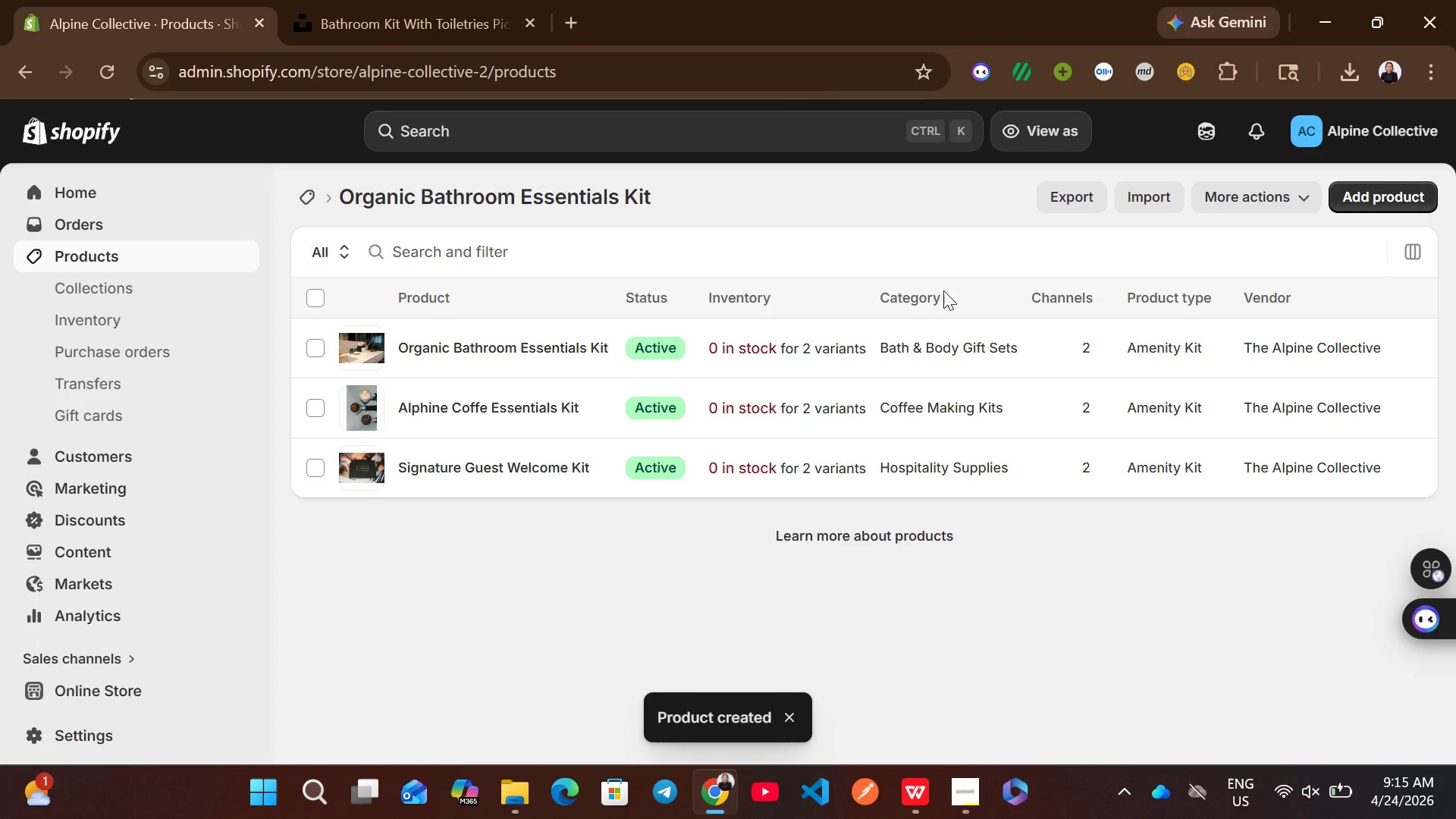 
wait(5.98)
 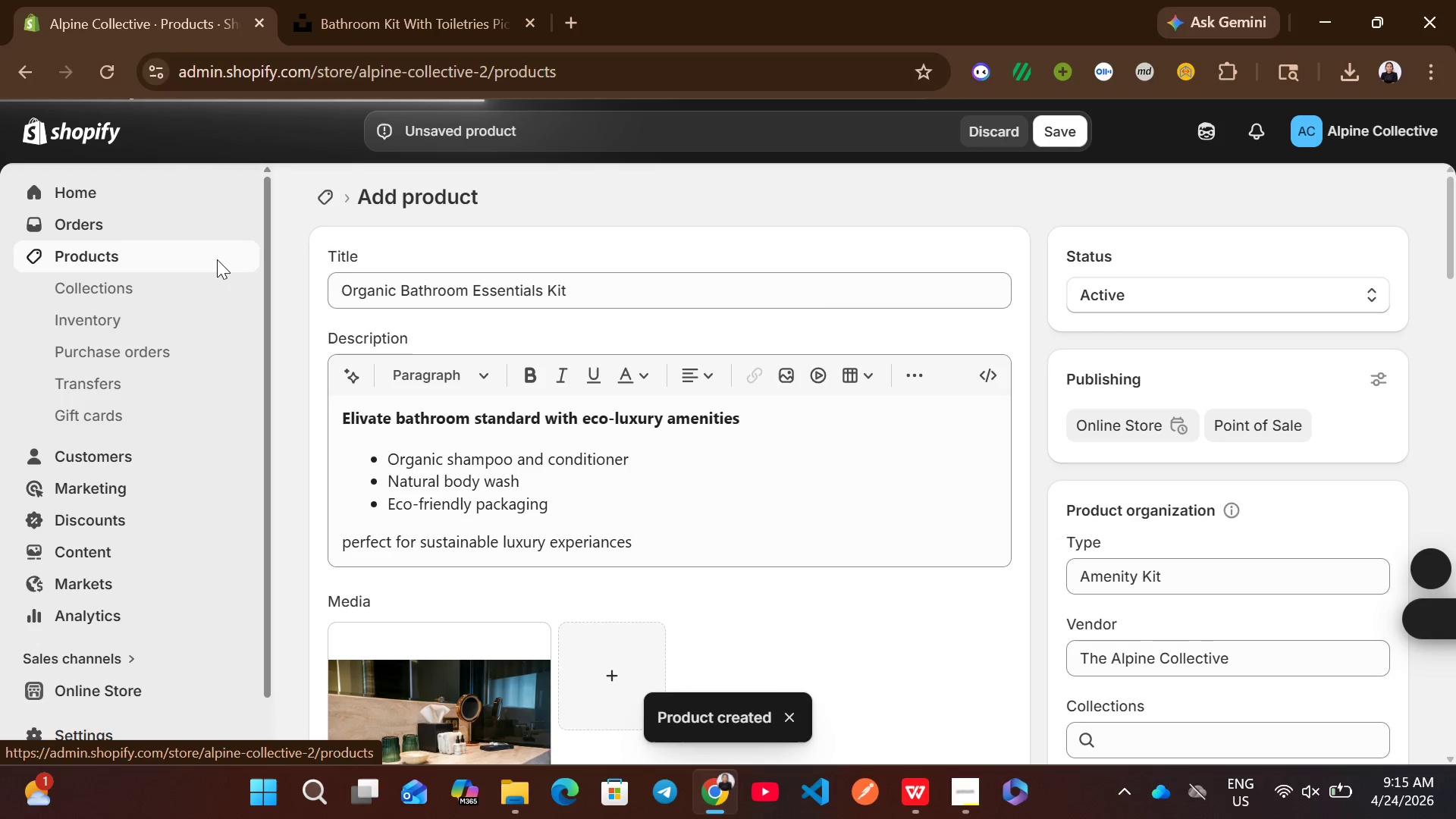 
left_click([1387, 206])
 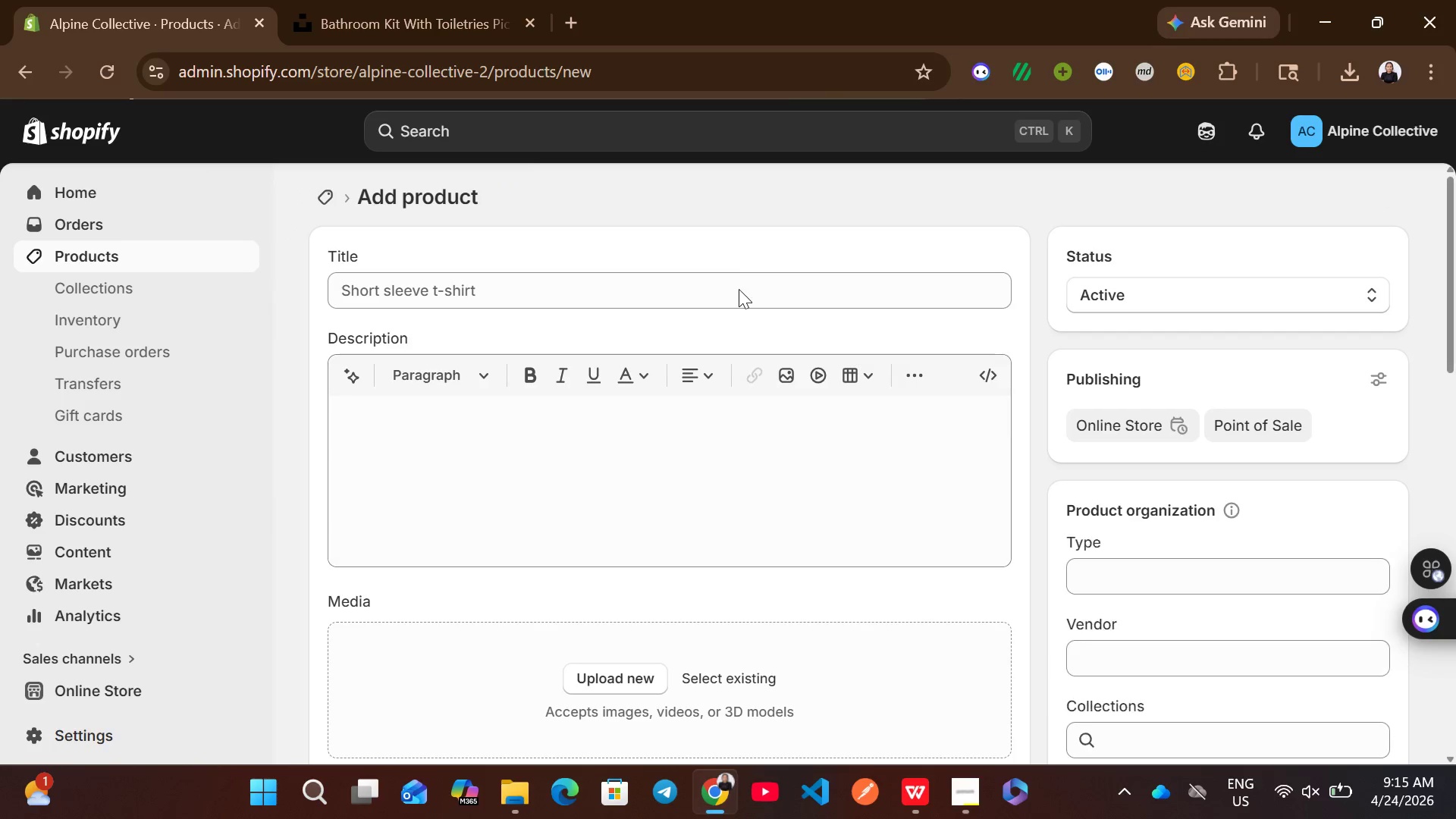 
left_click([733, 303])
 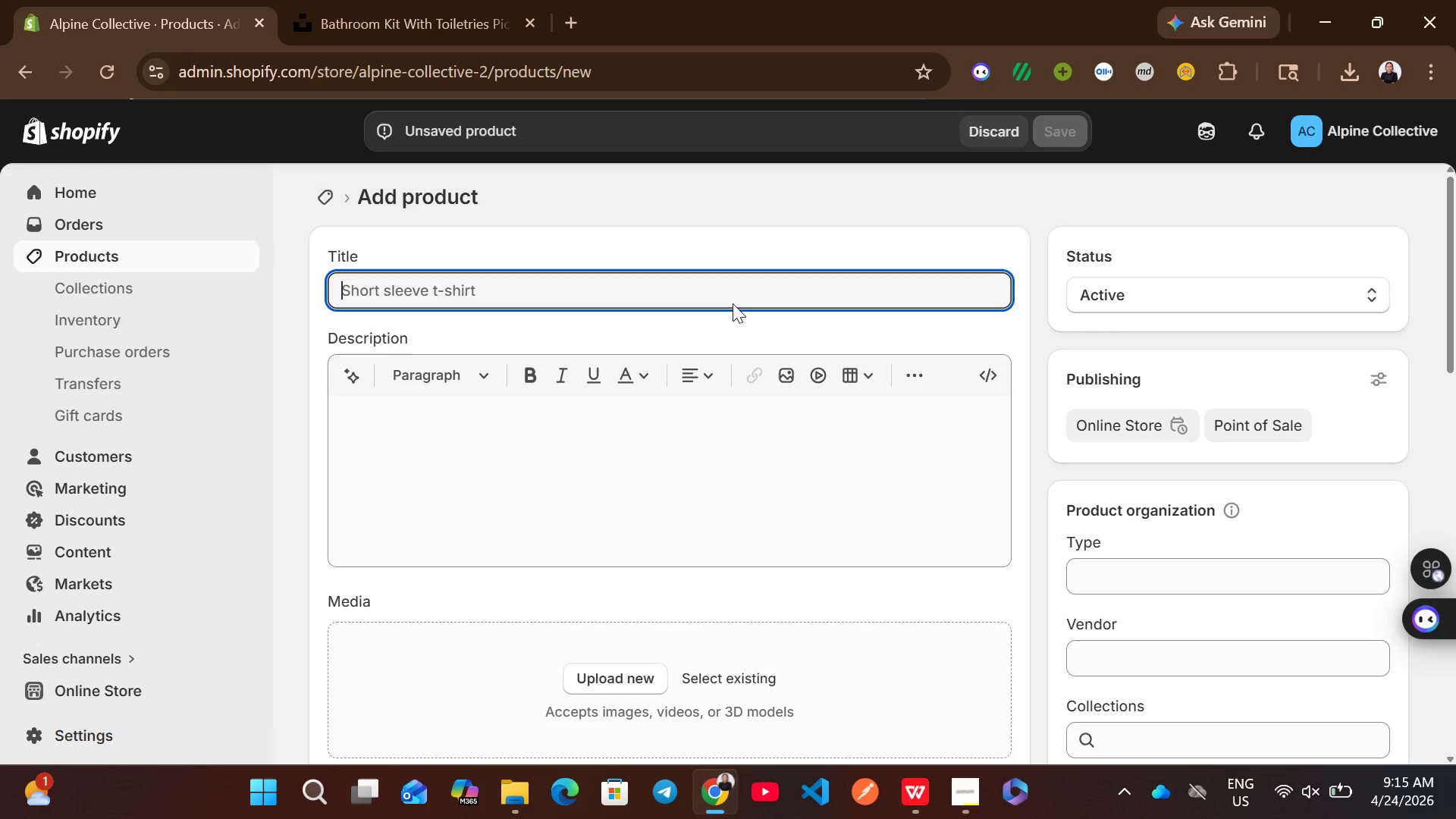 
wait(8.34)
 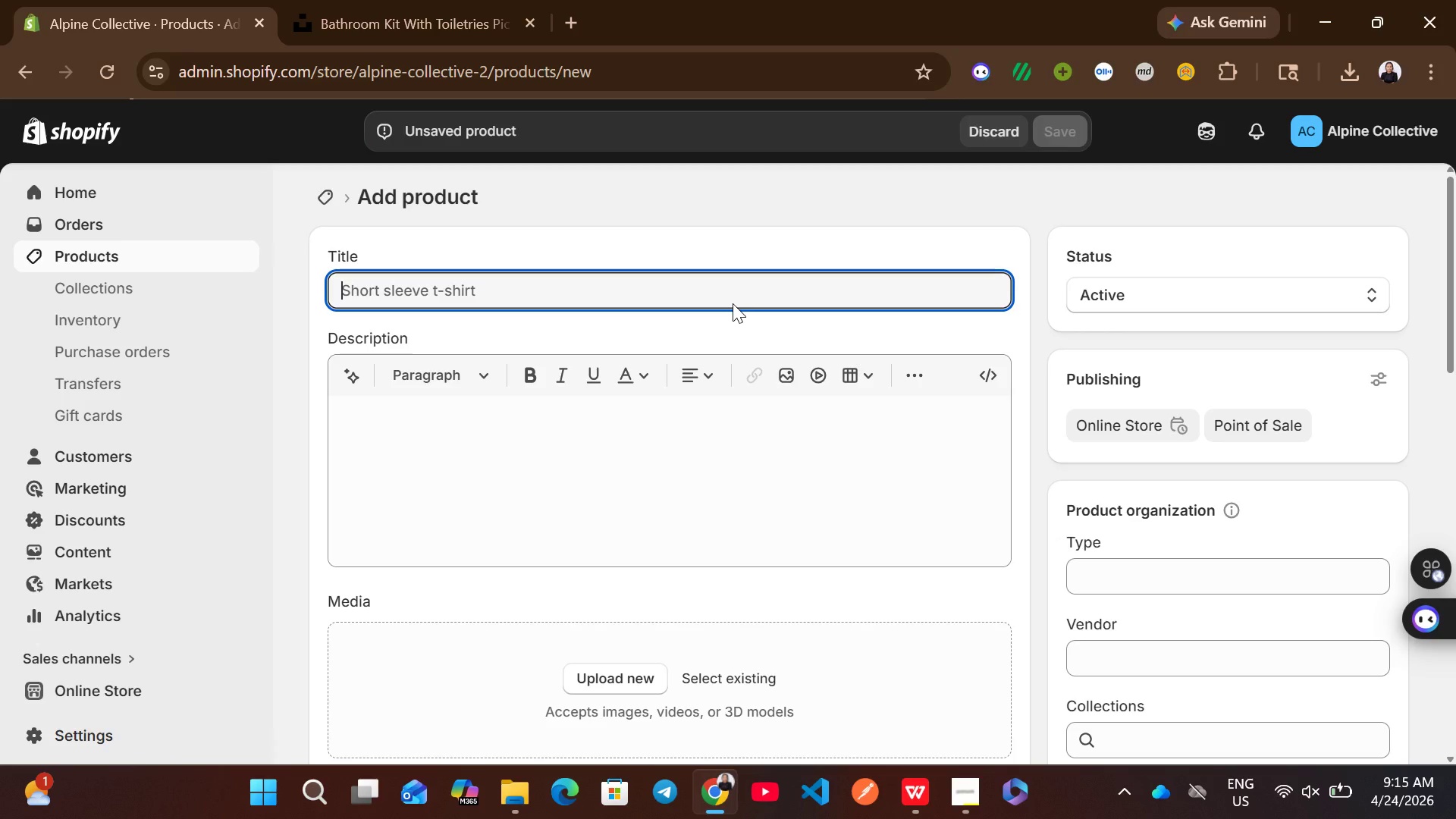 
type(f)
key(Backspace)
type(Fire Place Essential Kit)
 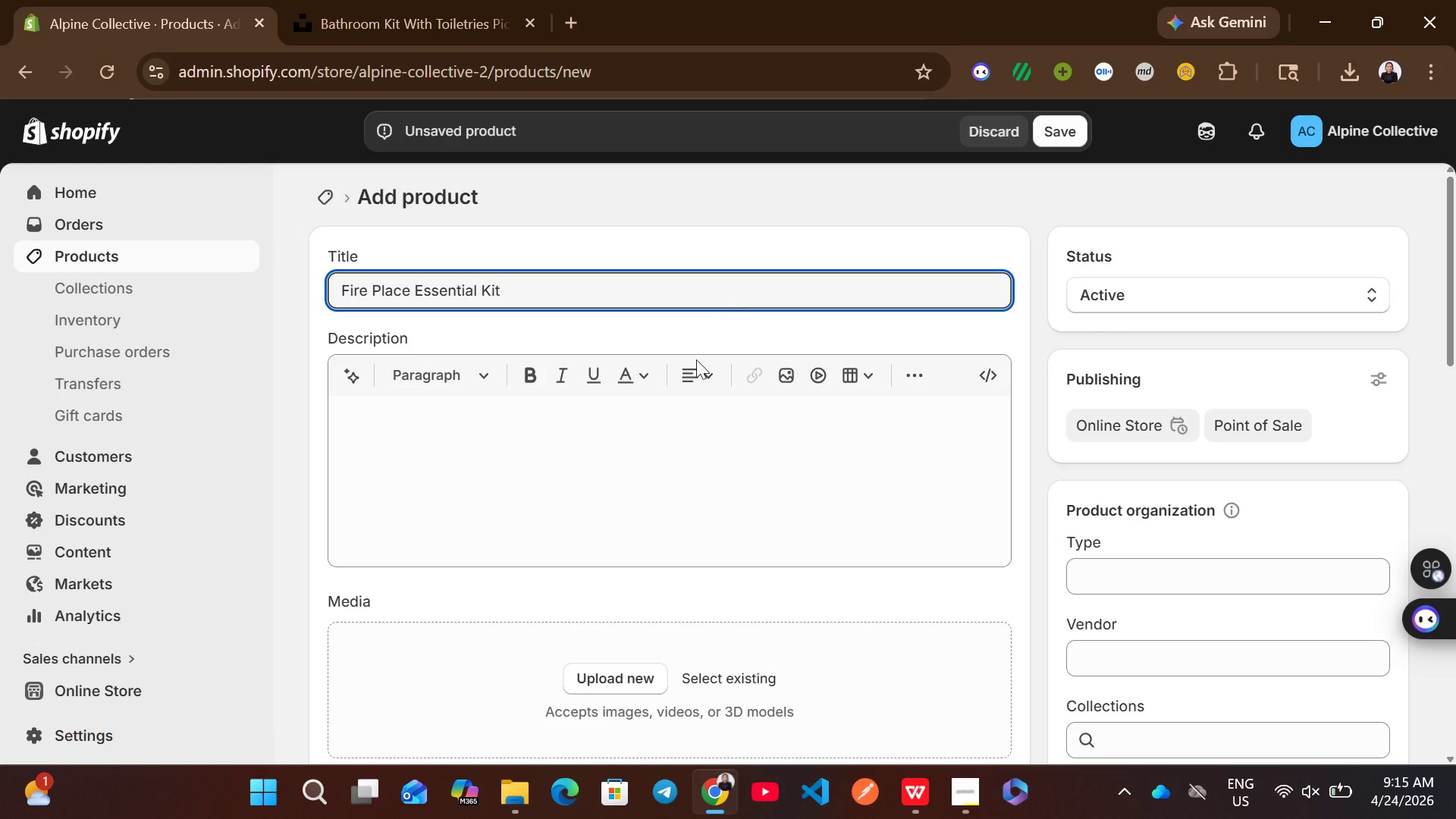 
left_click([604, 482])
 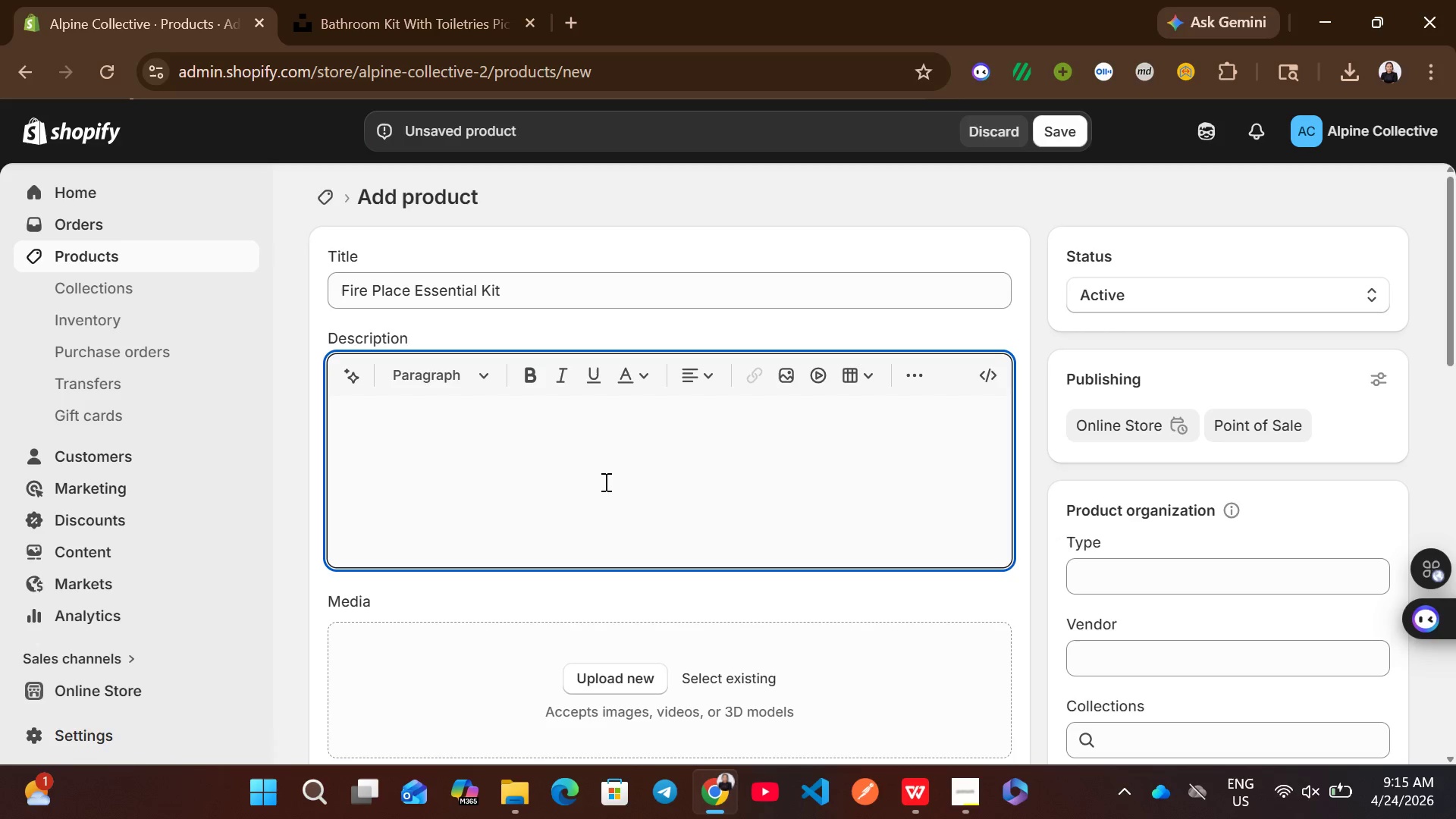 
wait(12.09)
 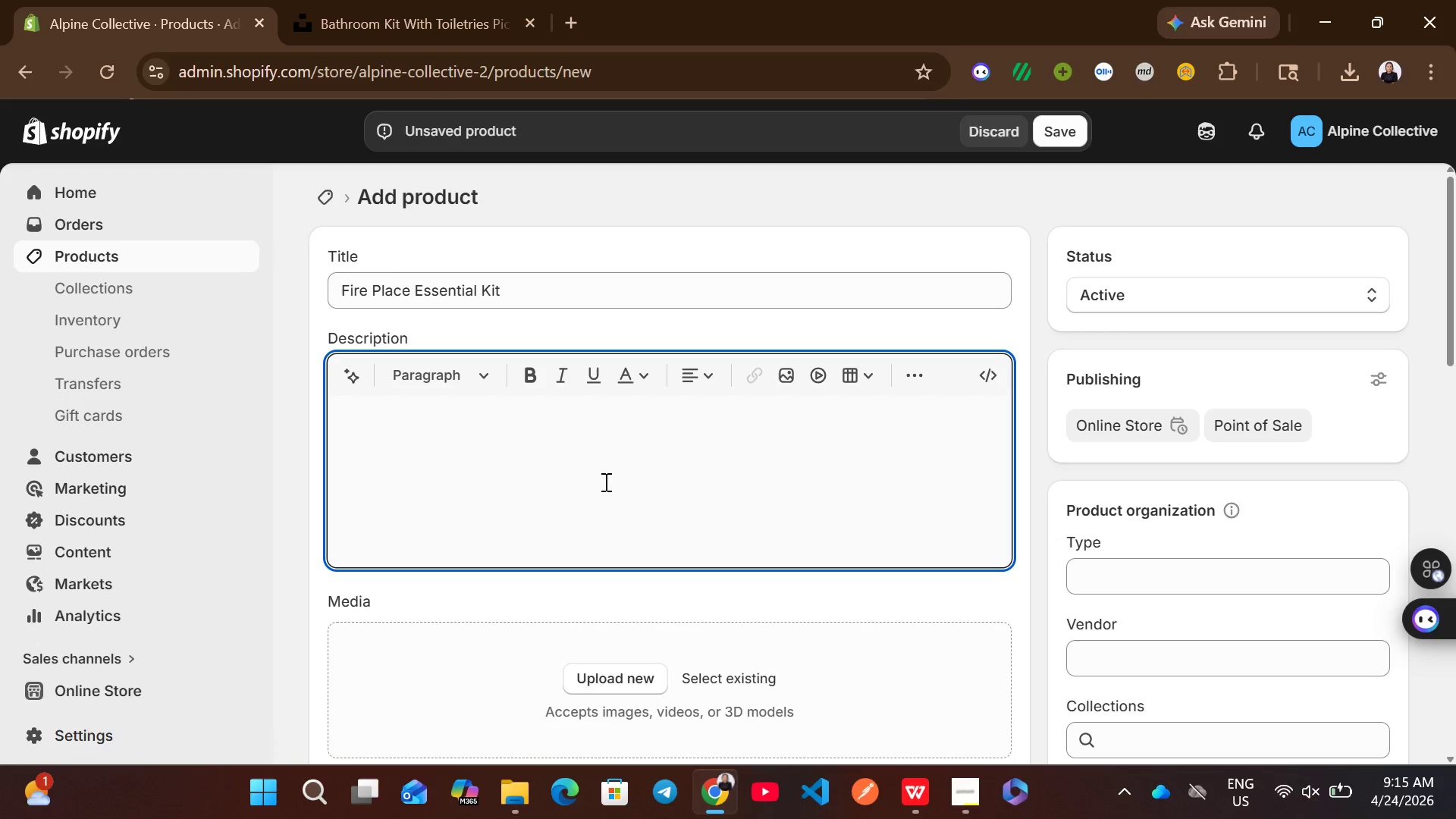 
type(Create warn )
key(Backspace)
key(Backspace)
type(m and inviting Evenings)
 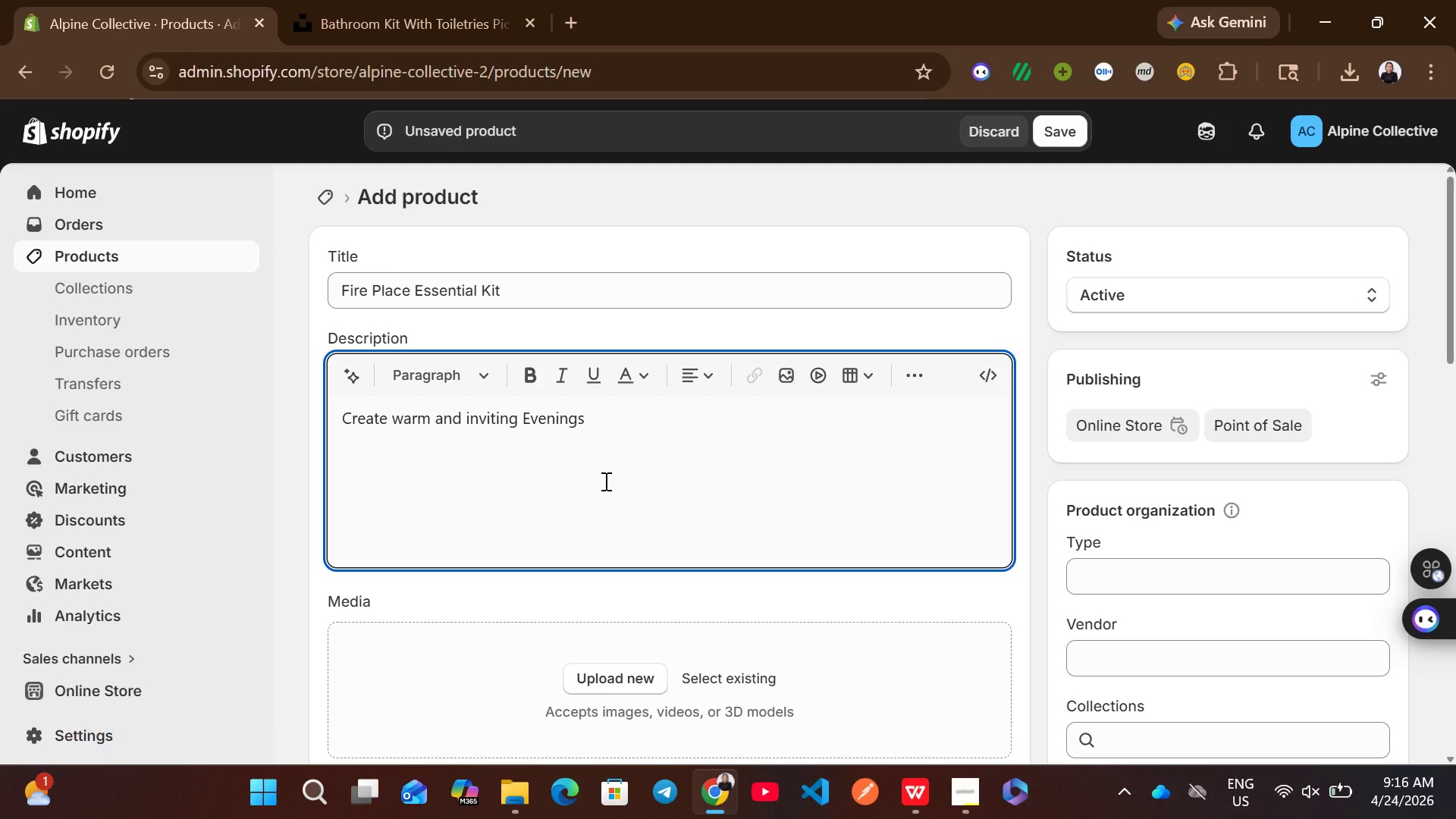 
left_click_drag(start_coordinate=[604, 412], to_coordinate=[340, 425])
 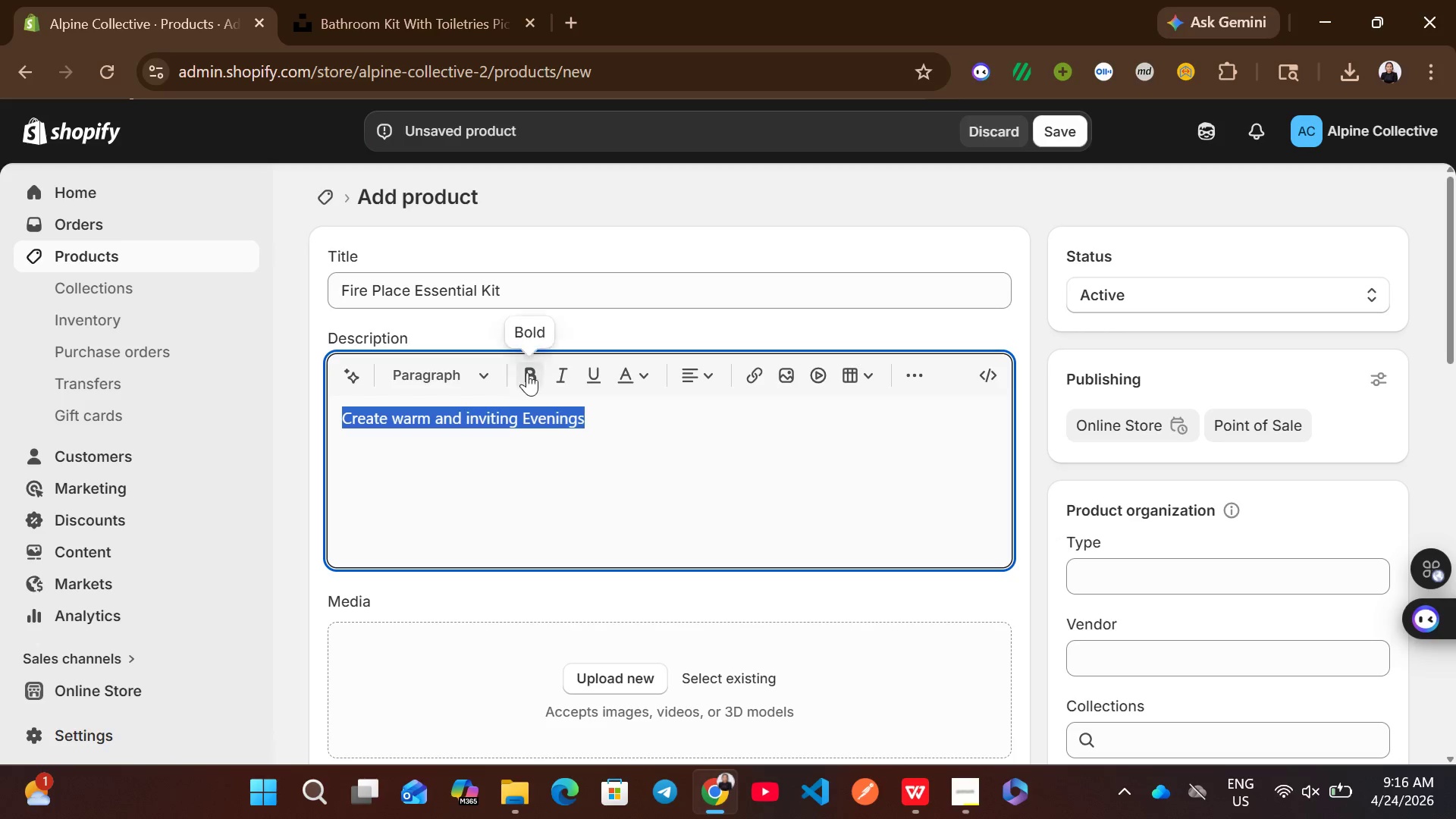 
left_click([530, 372])
 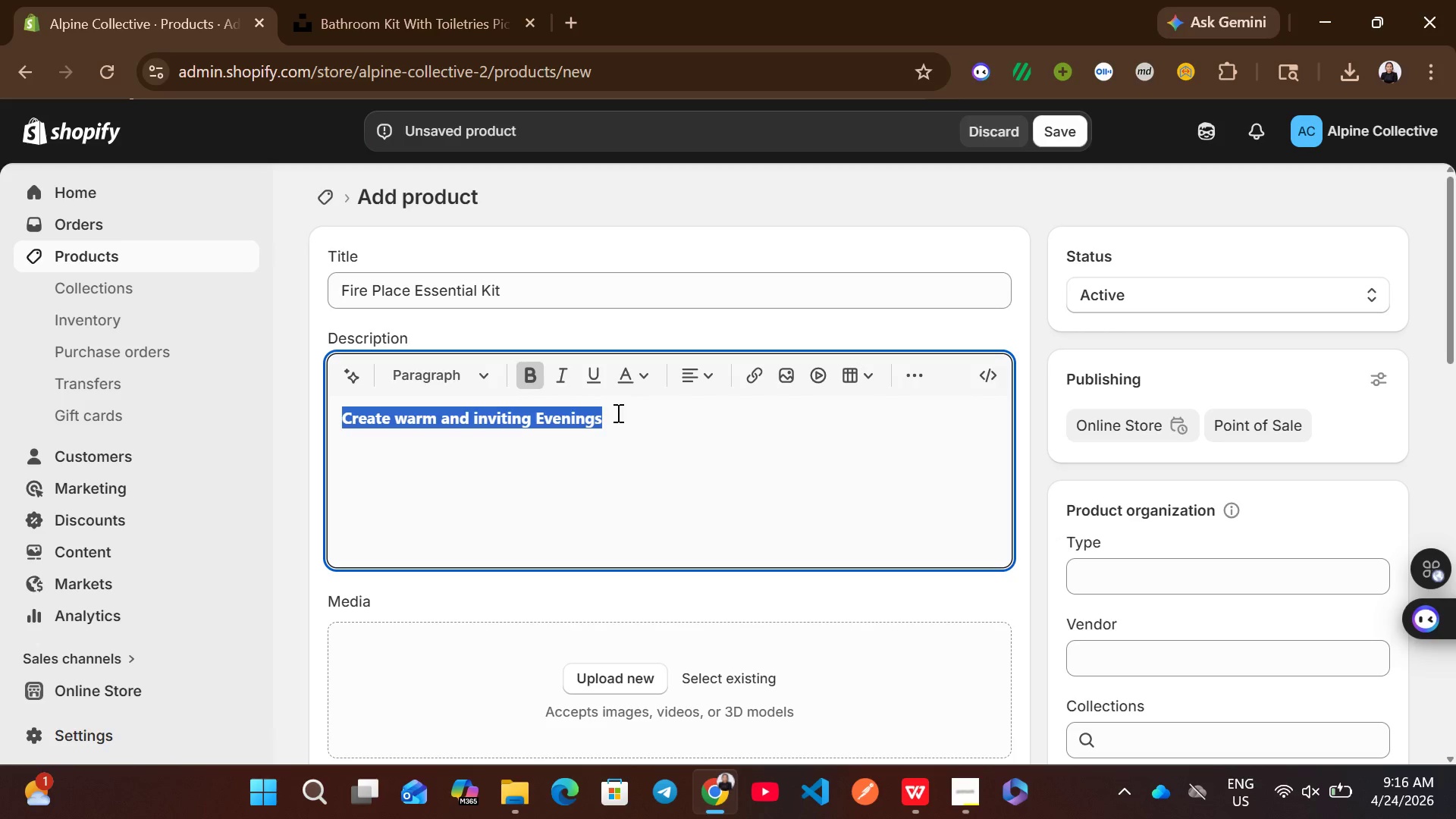 
left_click([617, 413])
 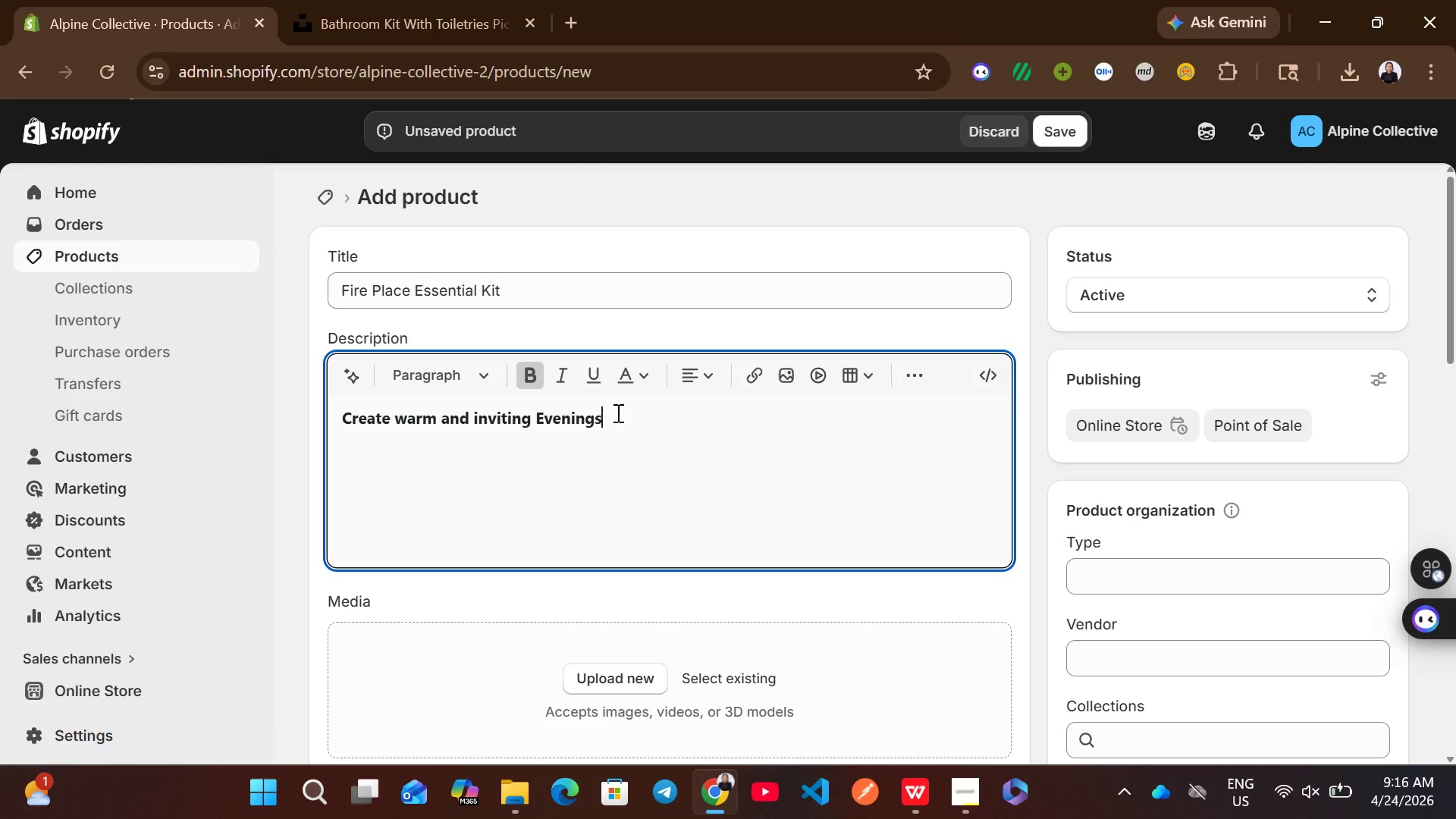 
key(Enter)
 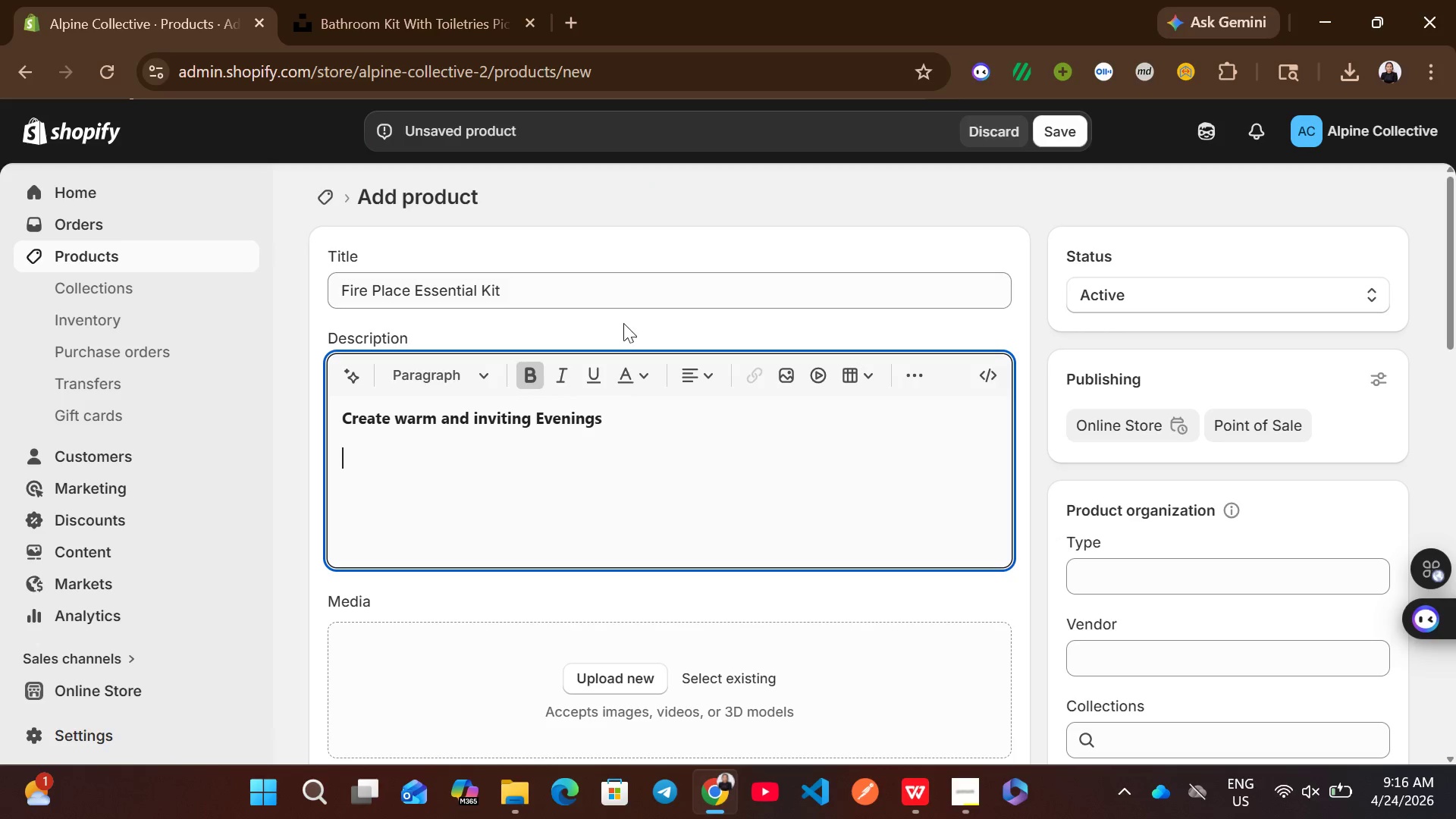 
left_click([534, 366])
 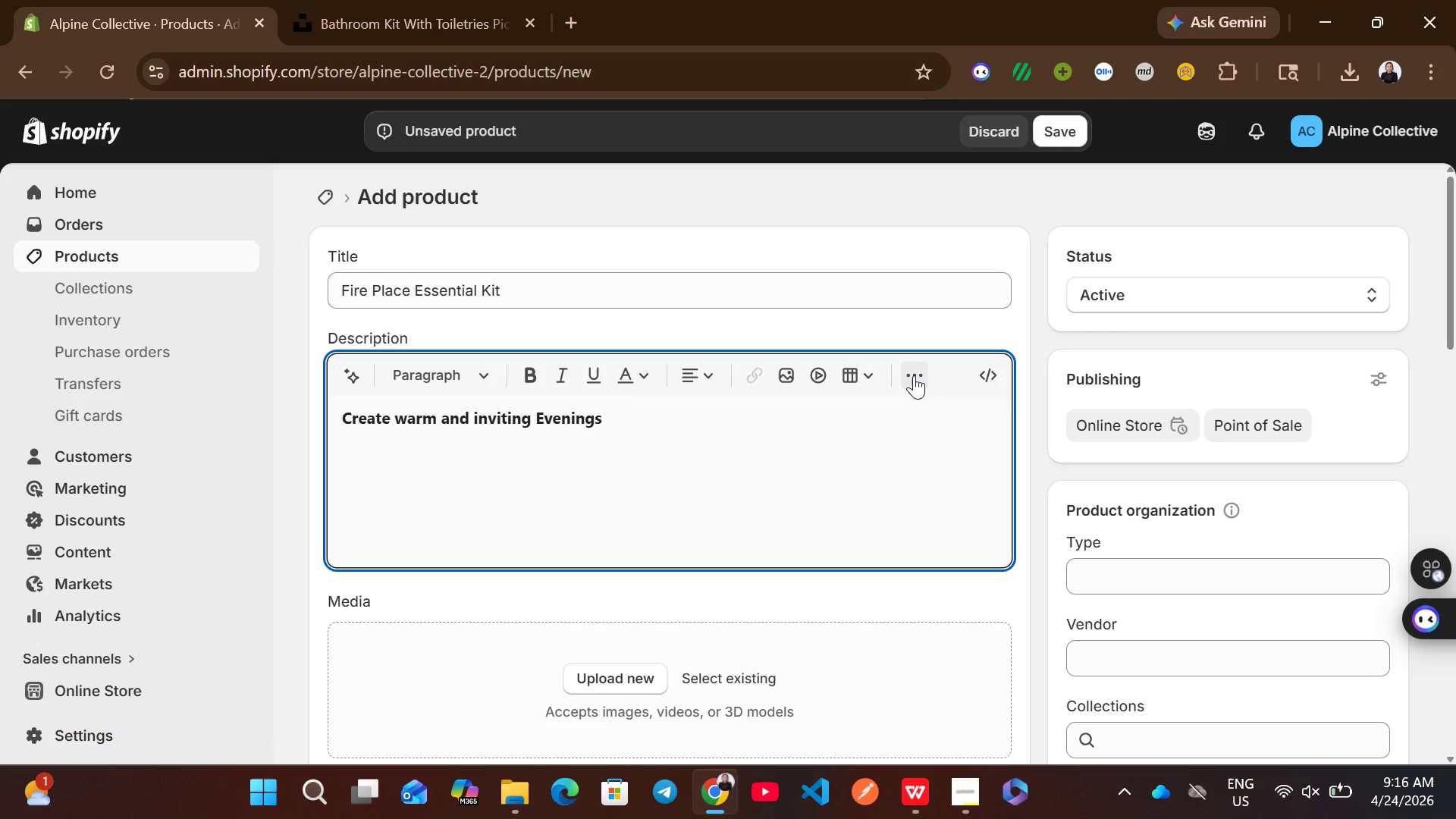 
left_click([915, 375])
 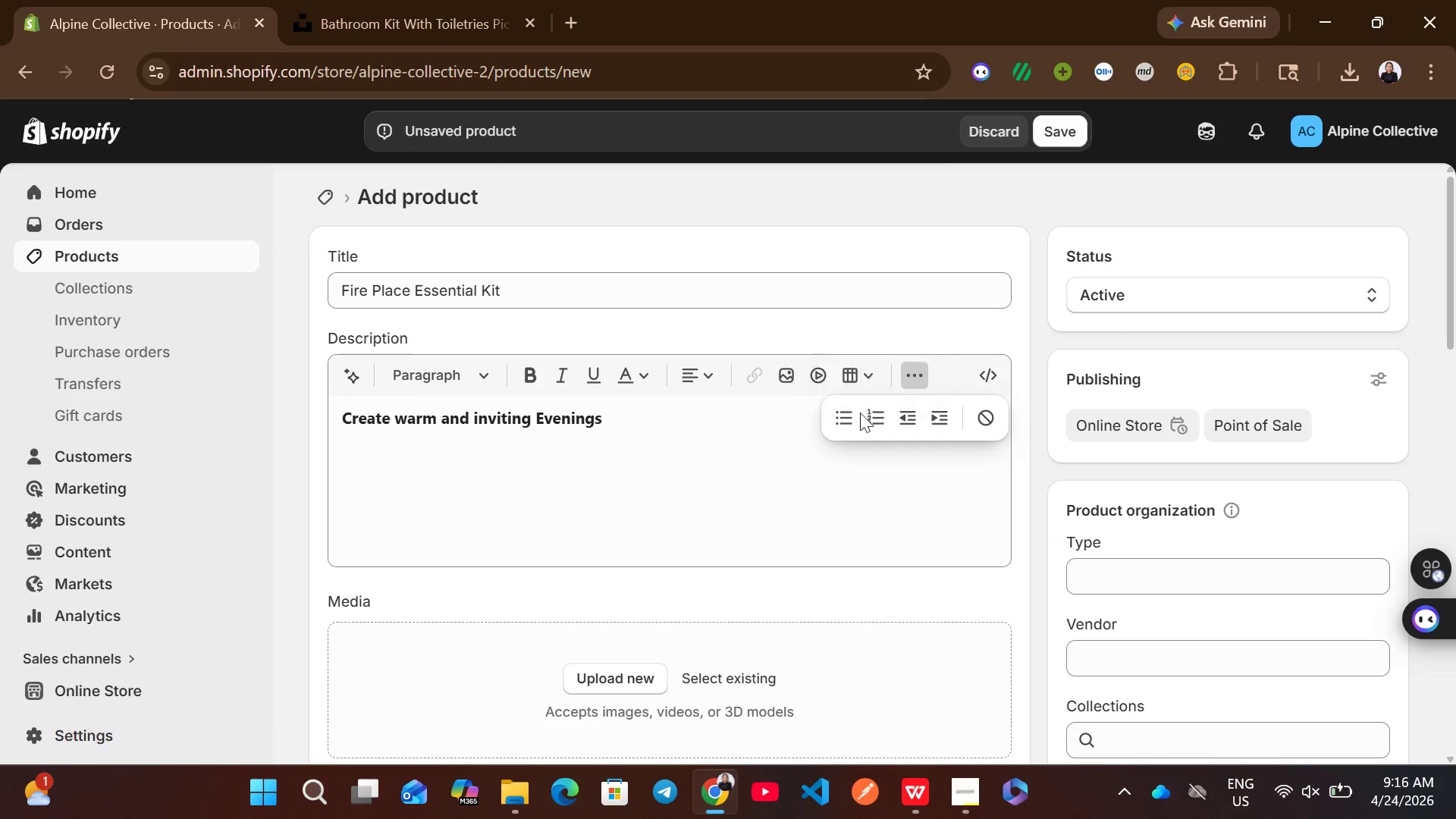 
left_click([854, 413])
 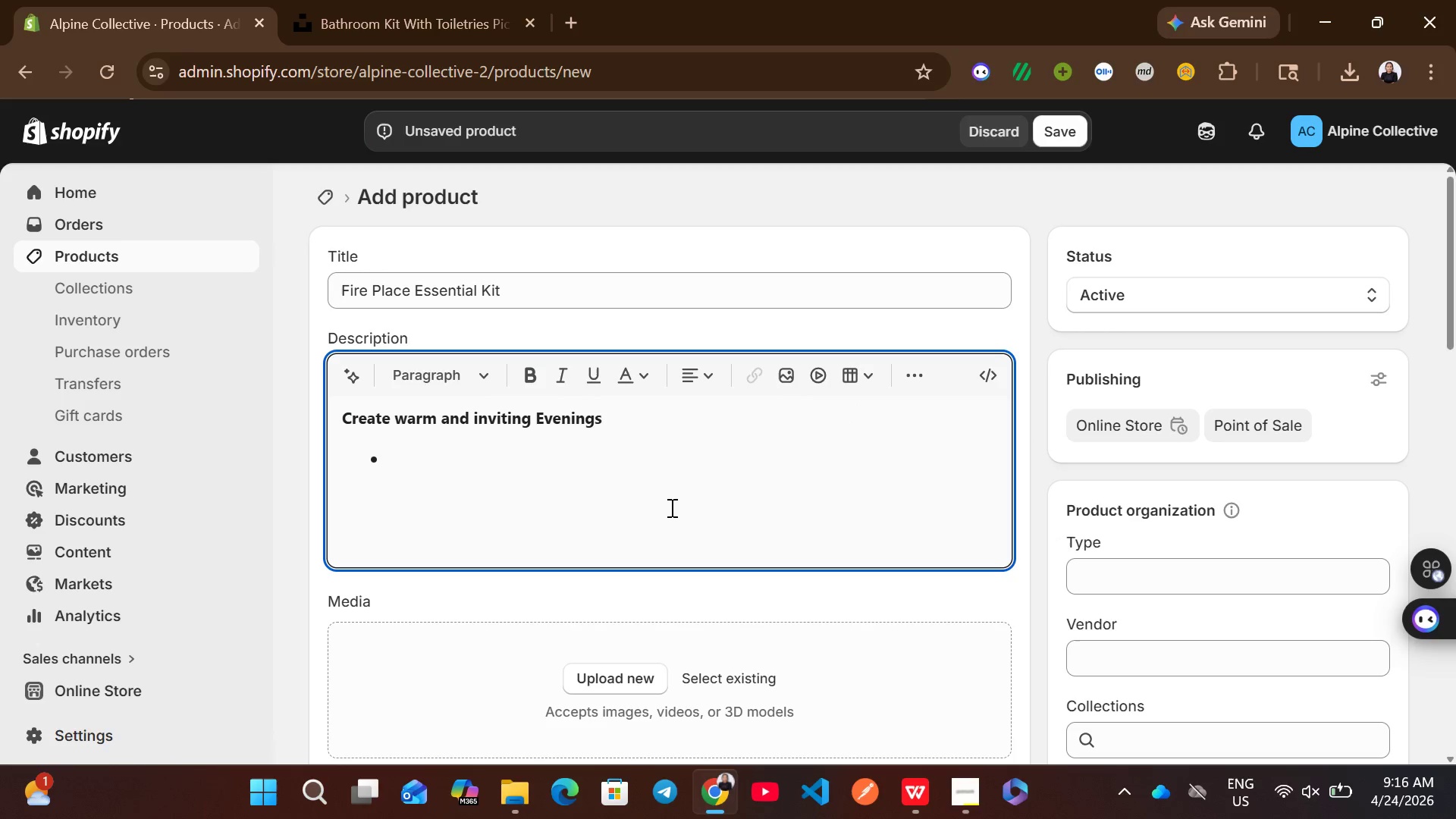 
wait(6.89)
 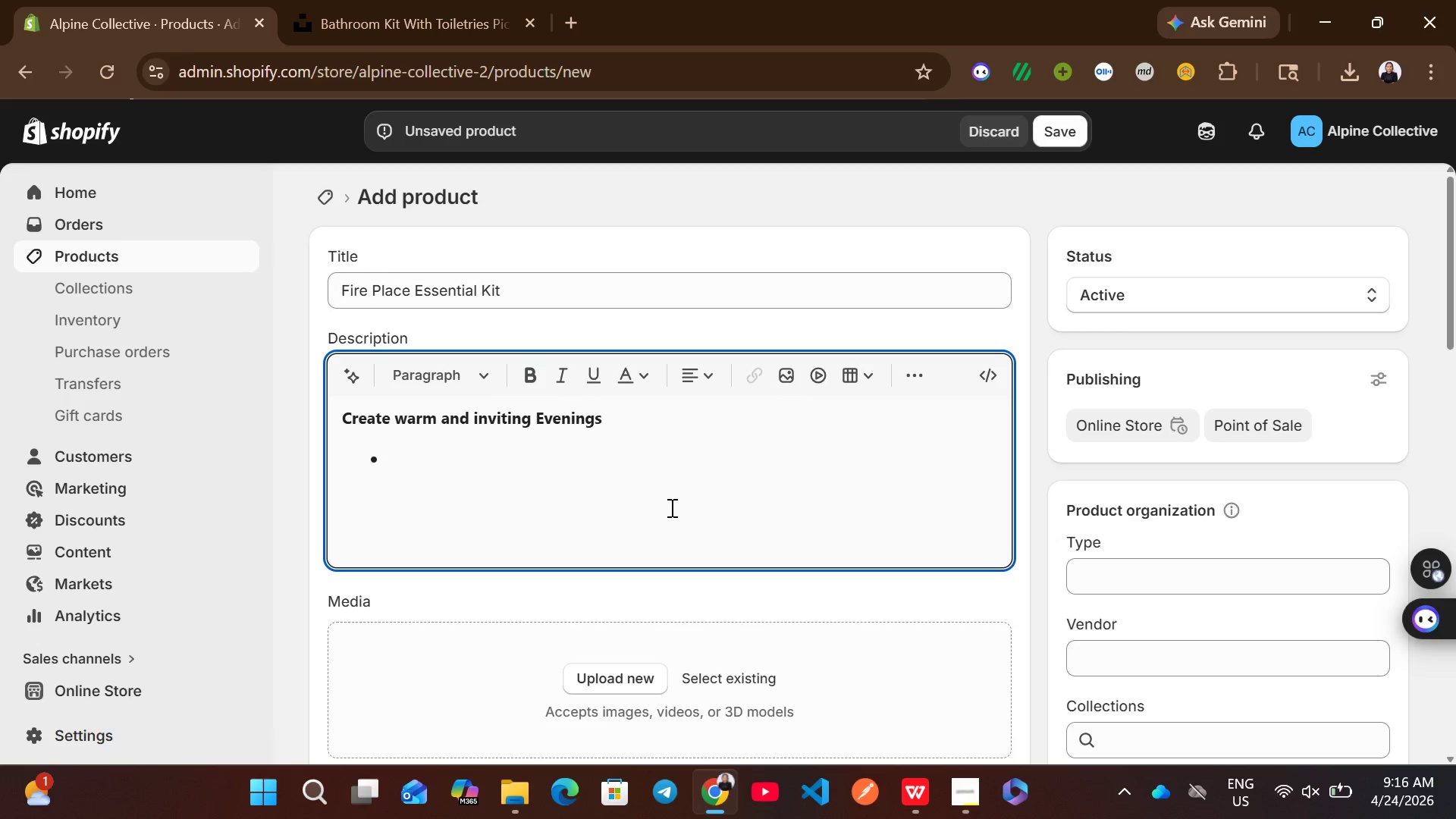 
type(Fire )
key(Backspace)
type(s)
 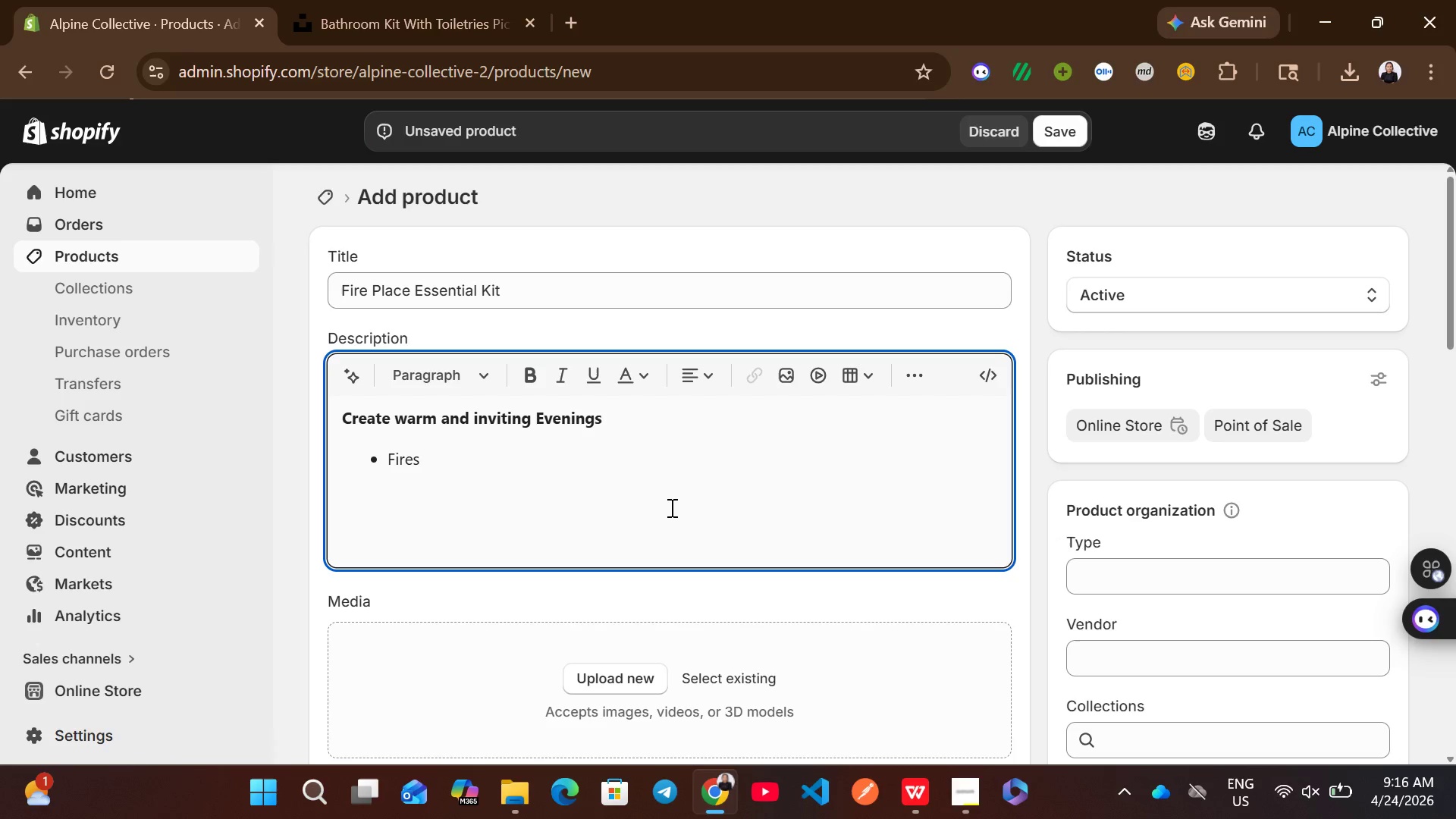 
key(Backspace)
type( starters and kindling)
 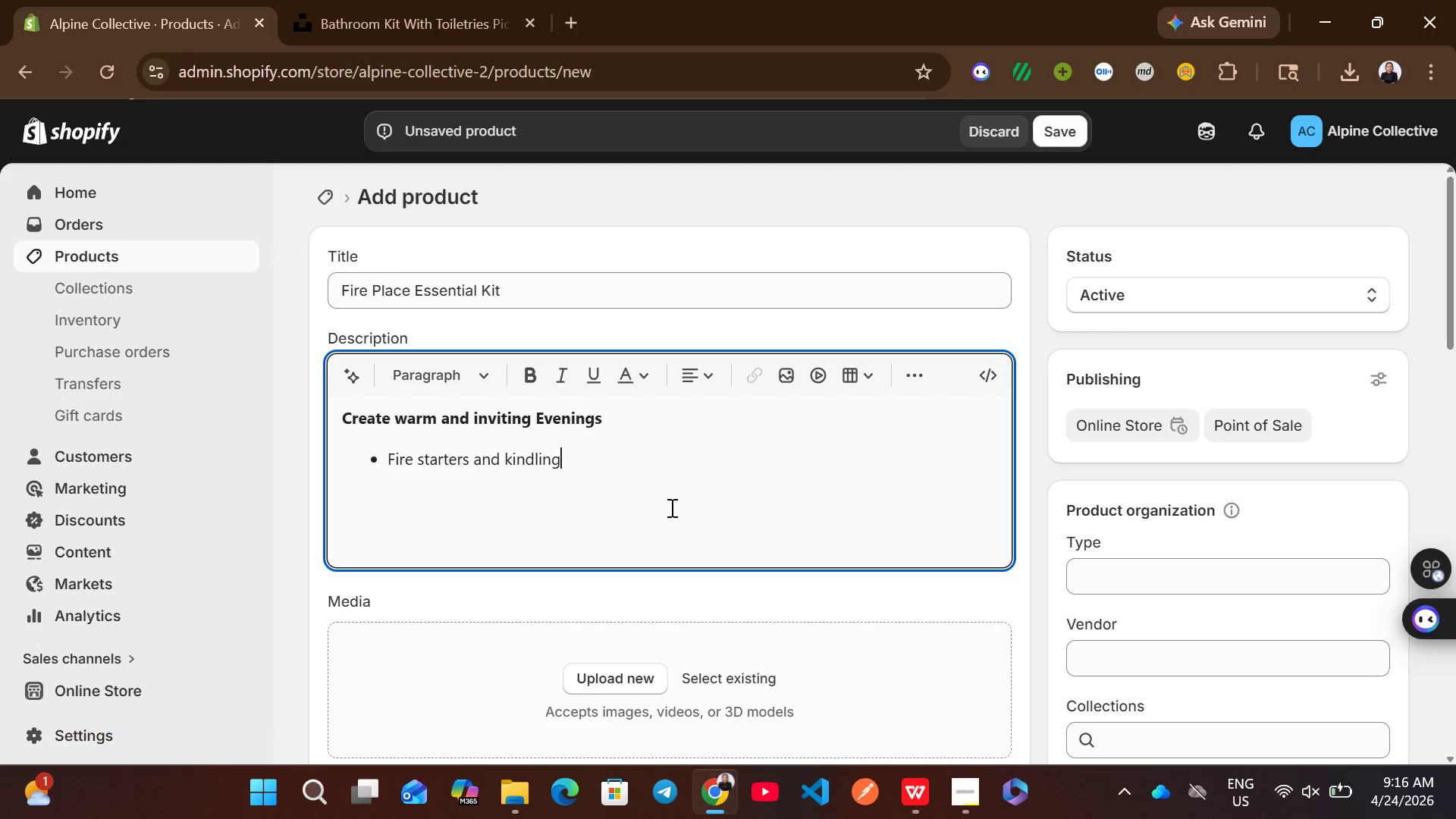 
wait(10.31)
 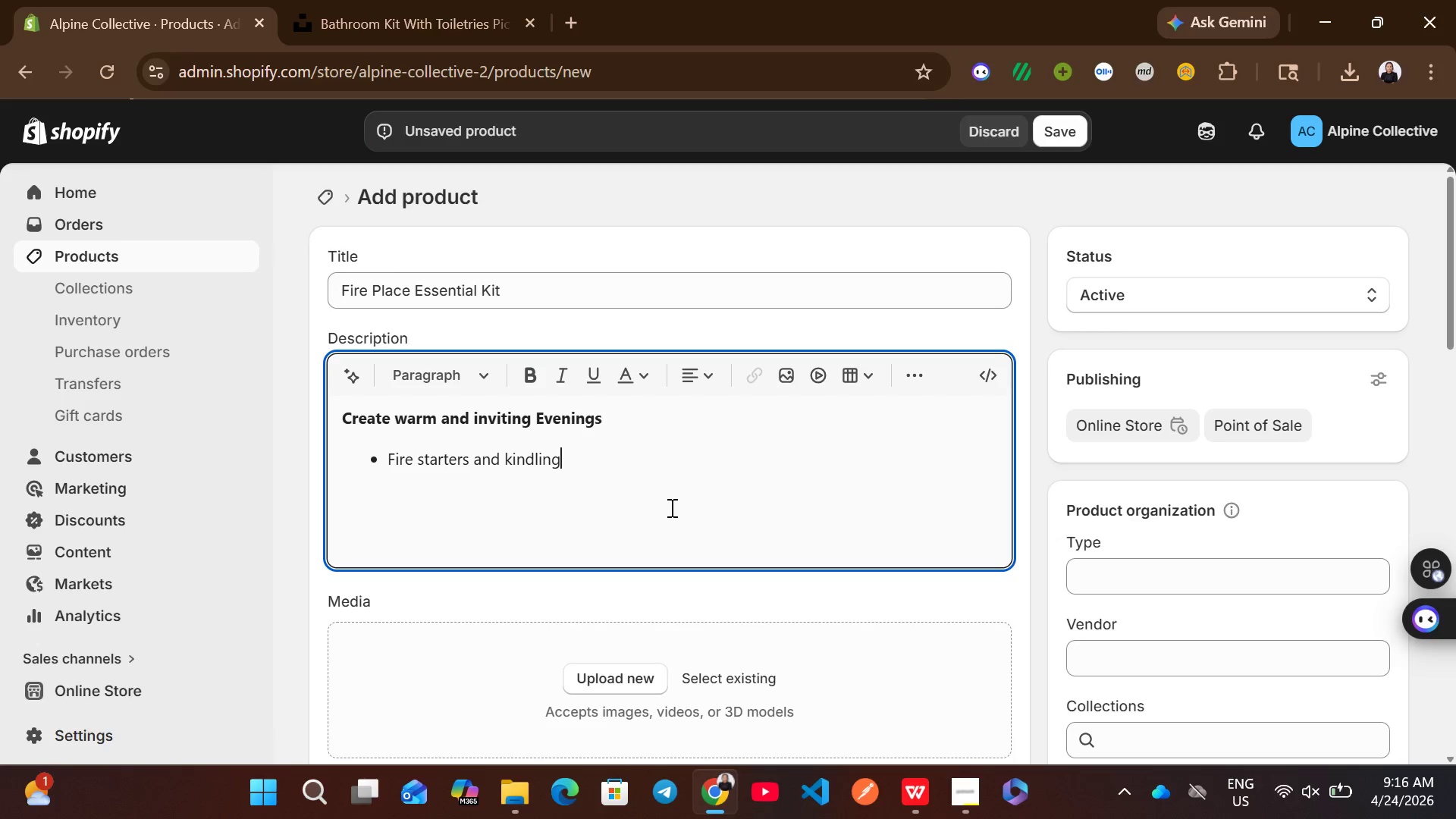 
key(Enter)
 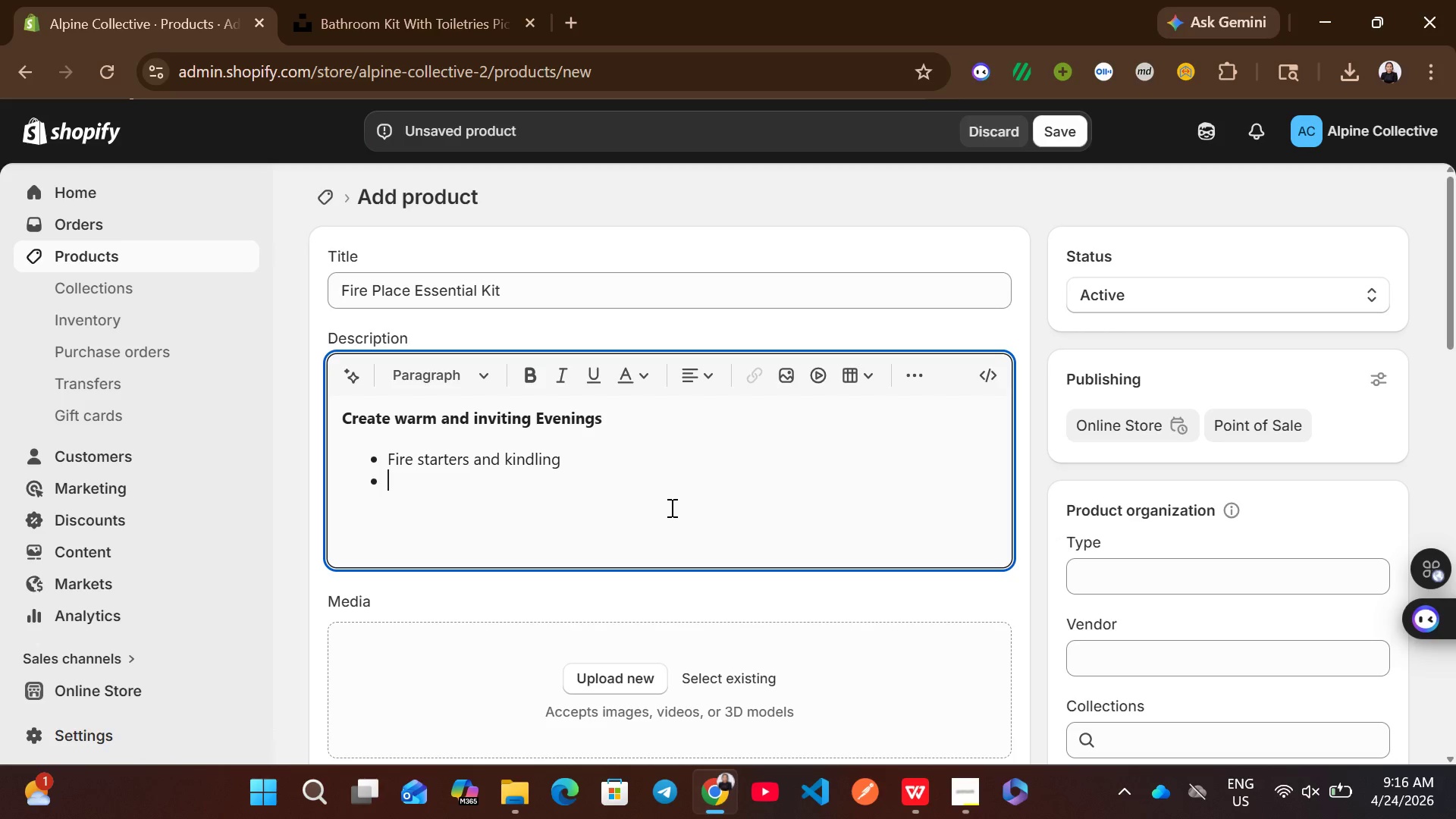 
type(premium )
 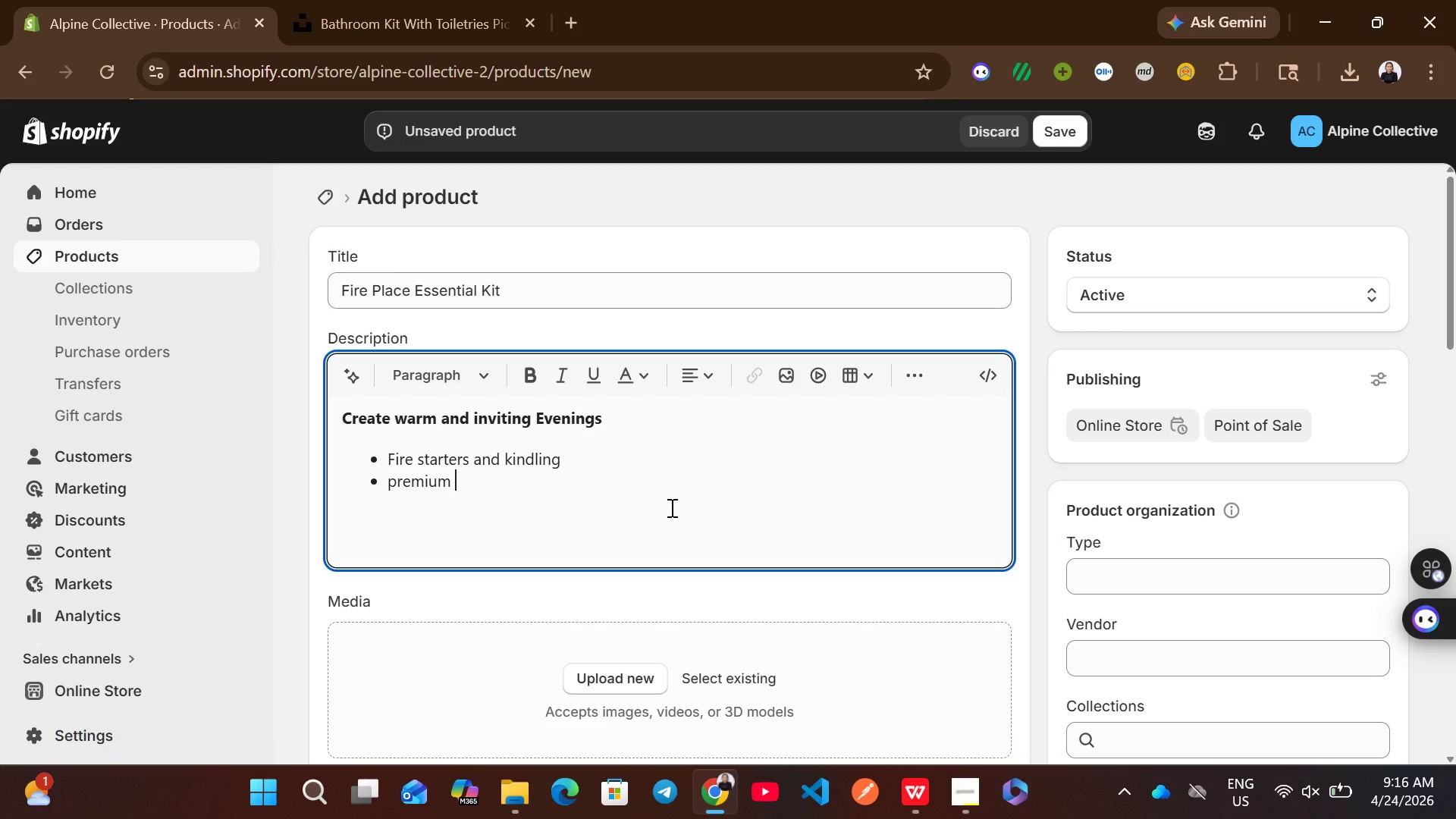 
type(firewood bundles)
 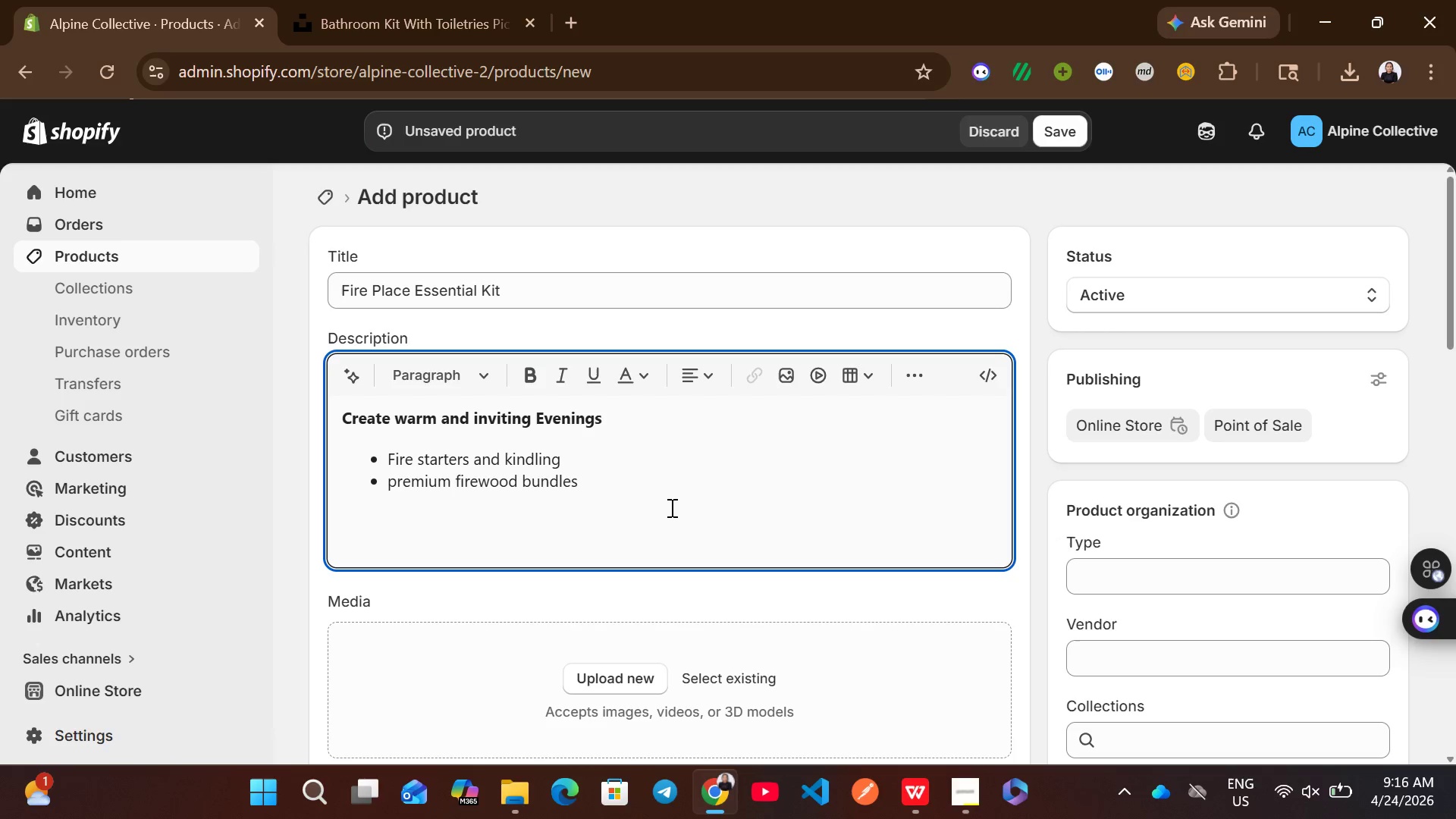 
key(Enter)
 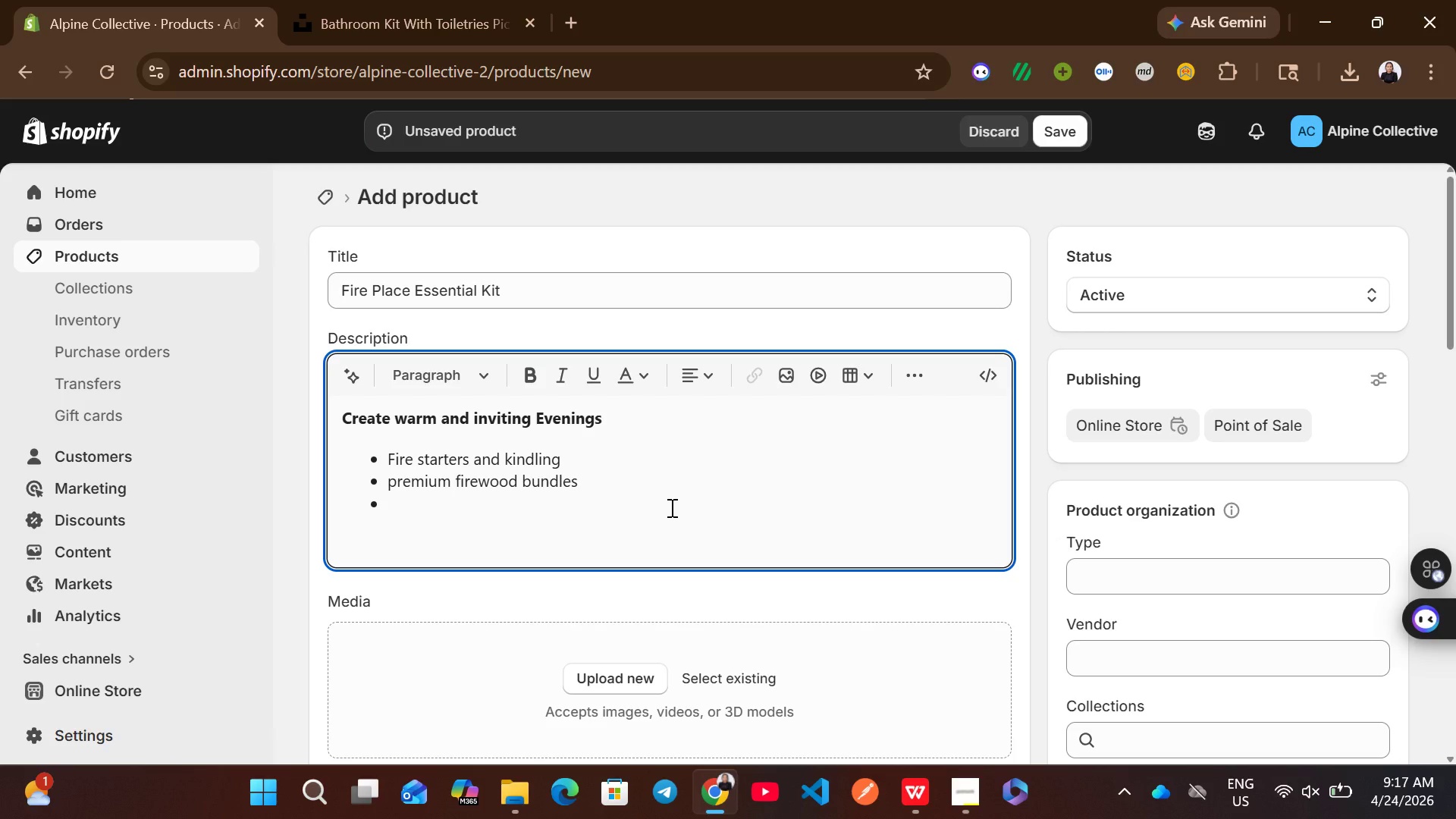 
wait(6.88)
 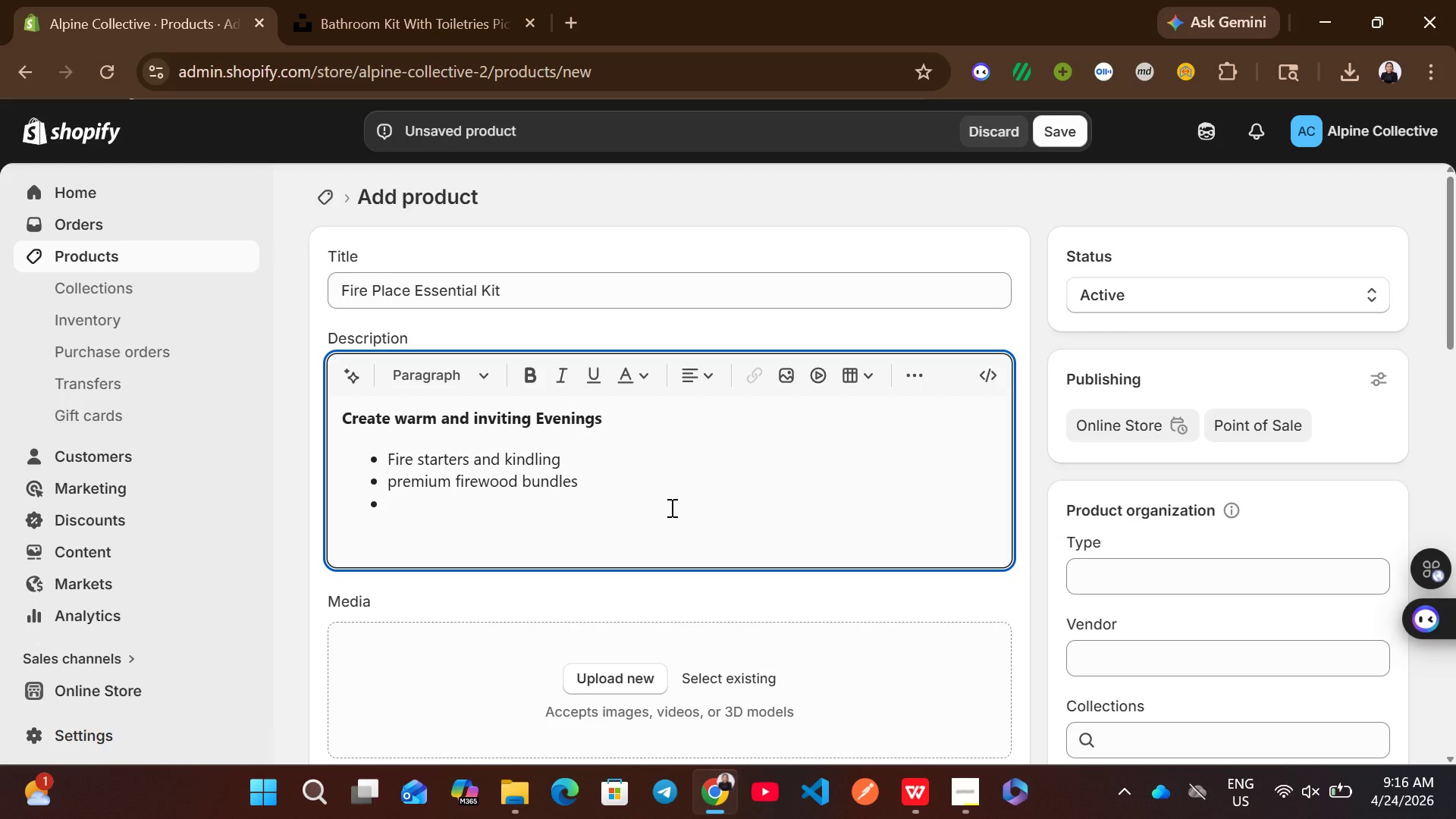 
type(Matches and Sav)
key(Backspace)
type(fety )
key(Backspace)
key(Backspace)
type(safety tools)
 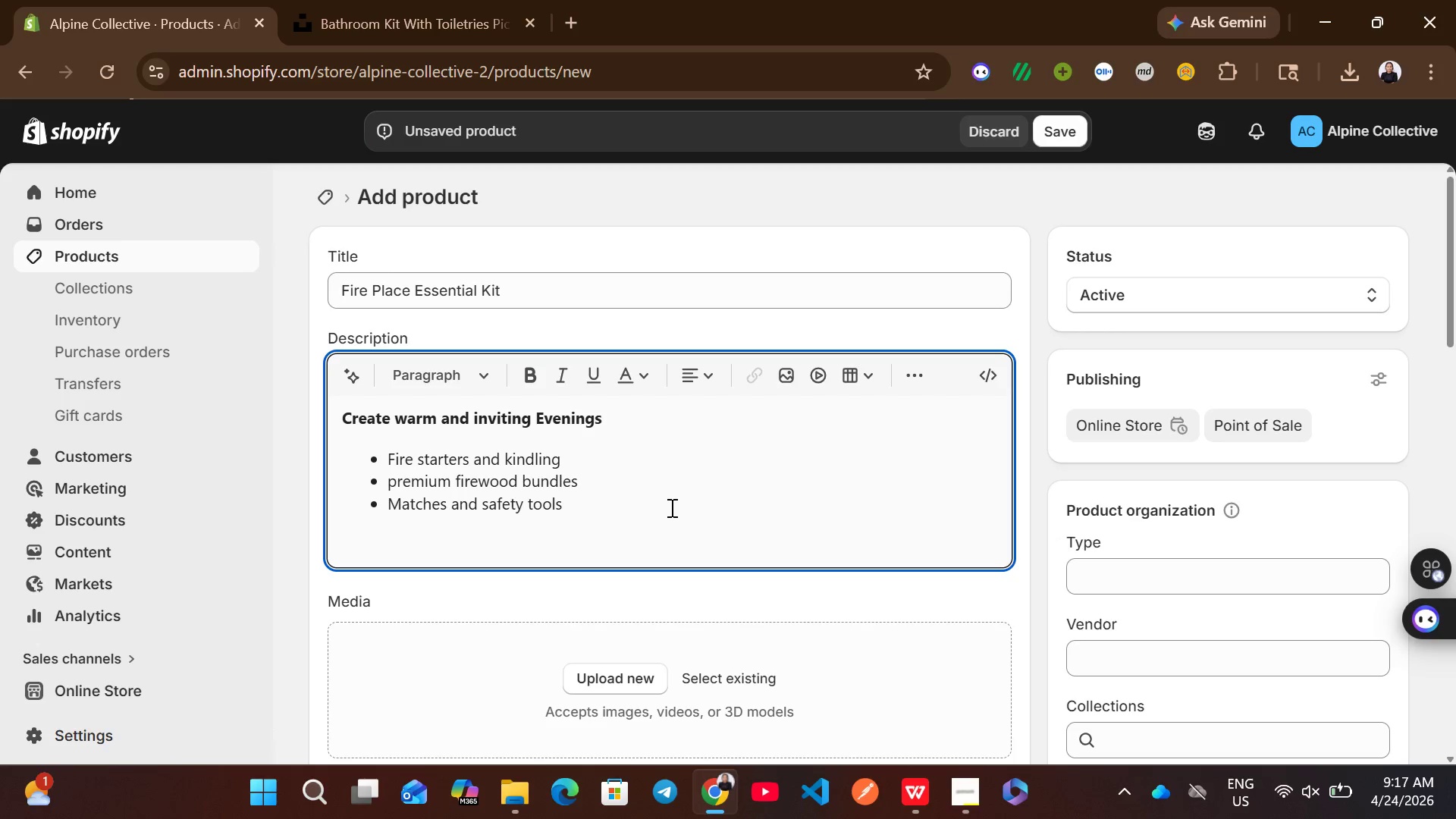 
left_click([397, 478])
 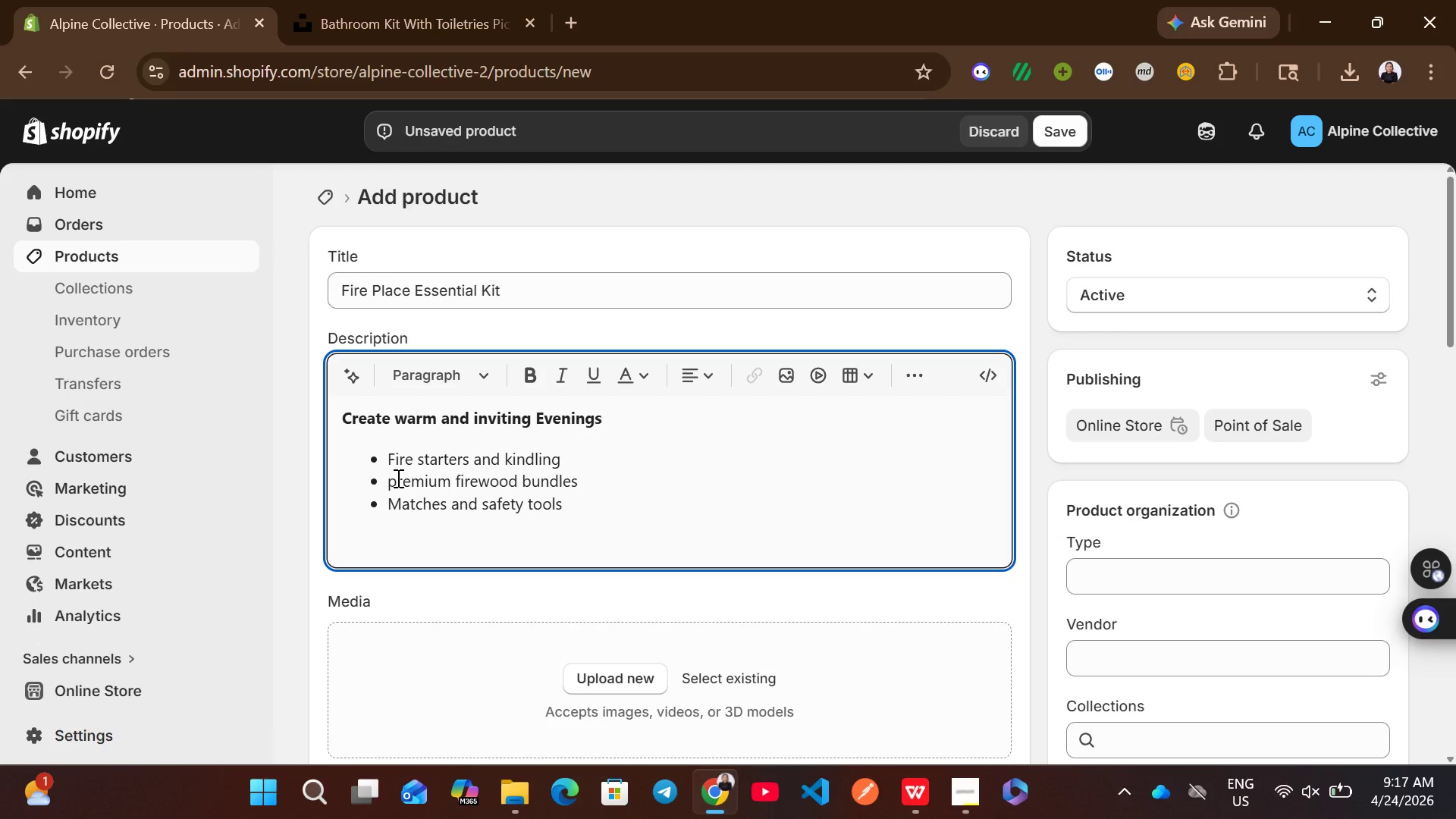 
key(Backspace)
 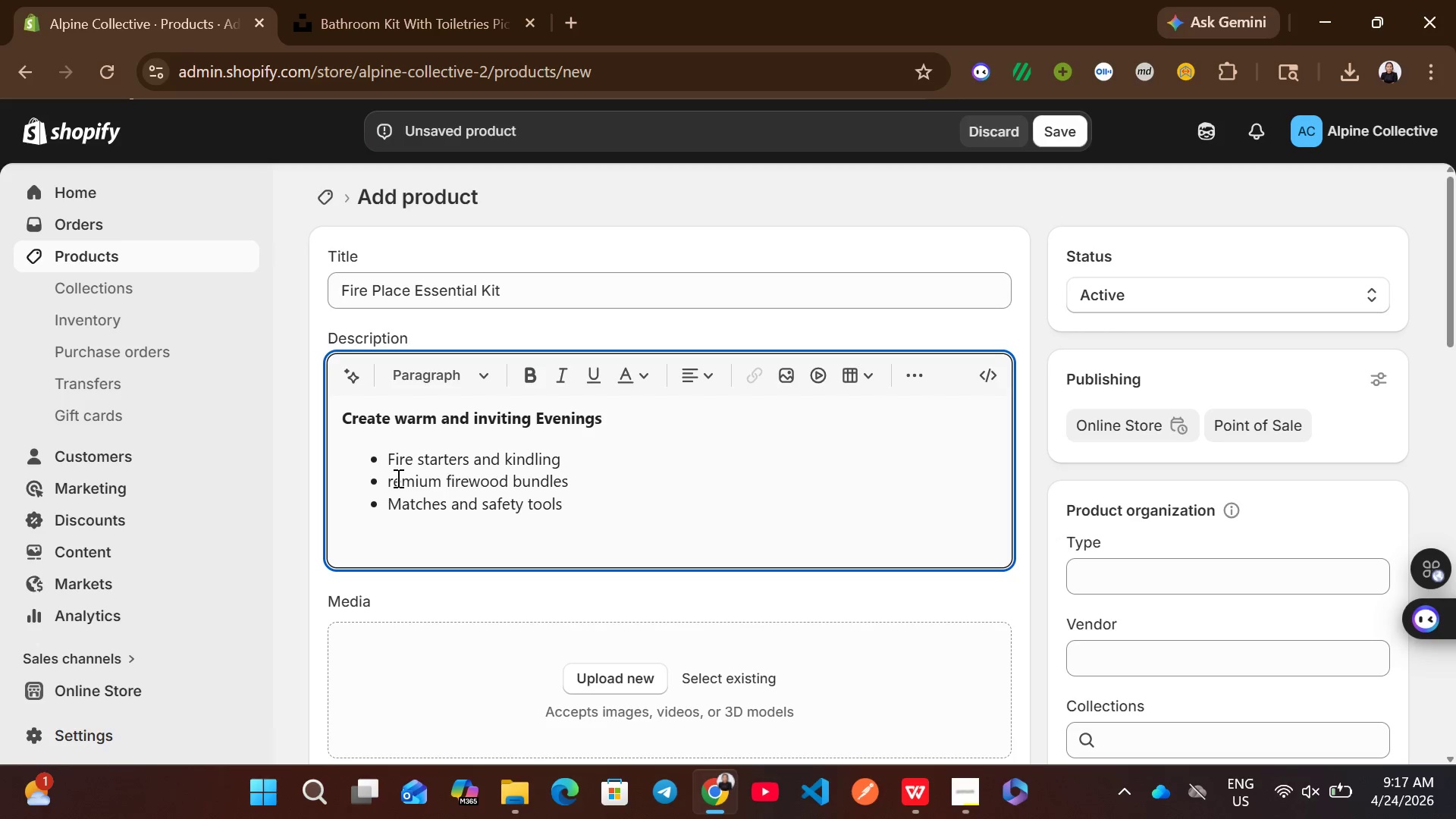 
key(Shift+ShiftLeft)
 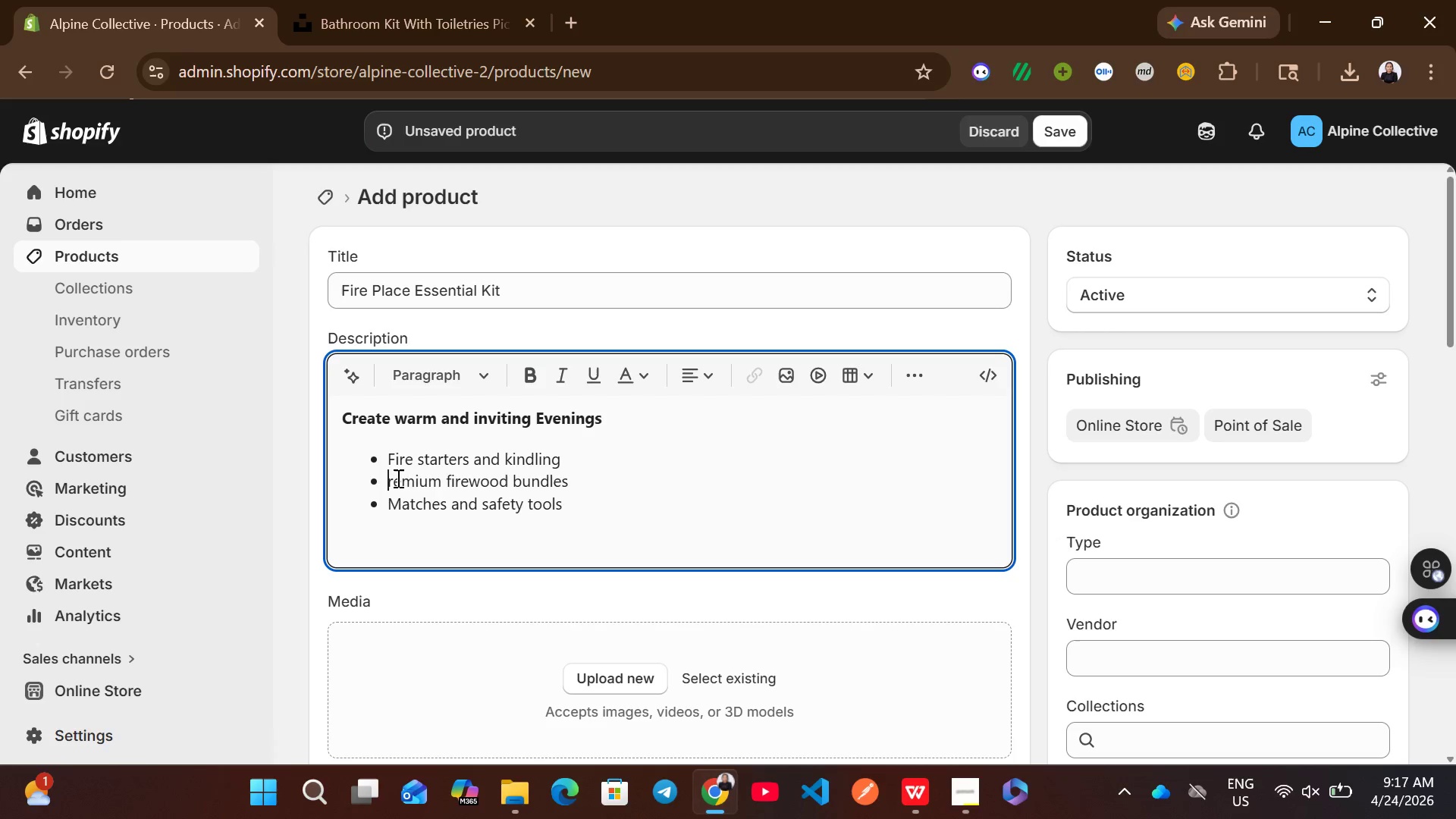 
key(Shift+P)
 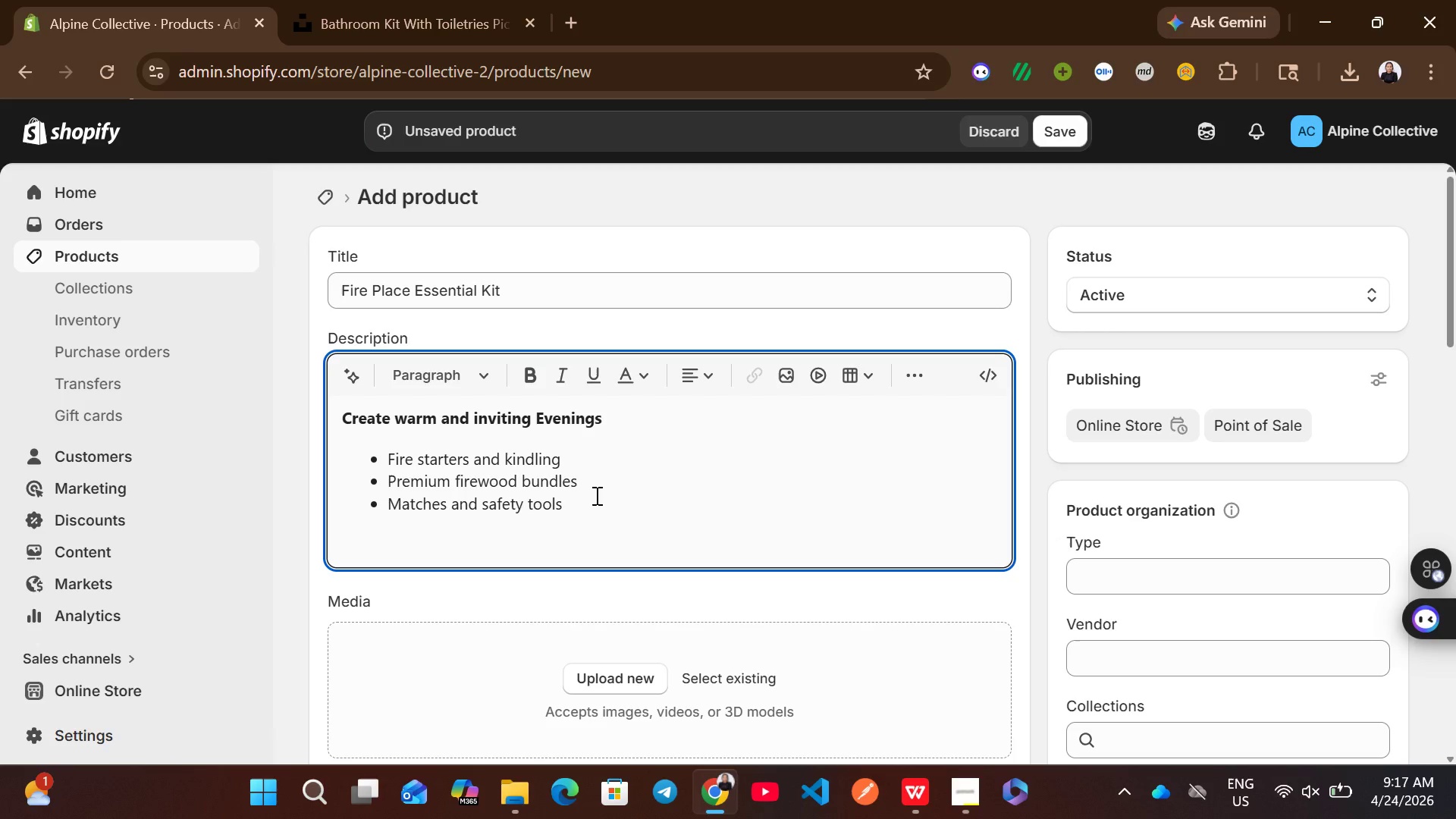 
left_click([595, 495])
 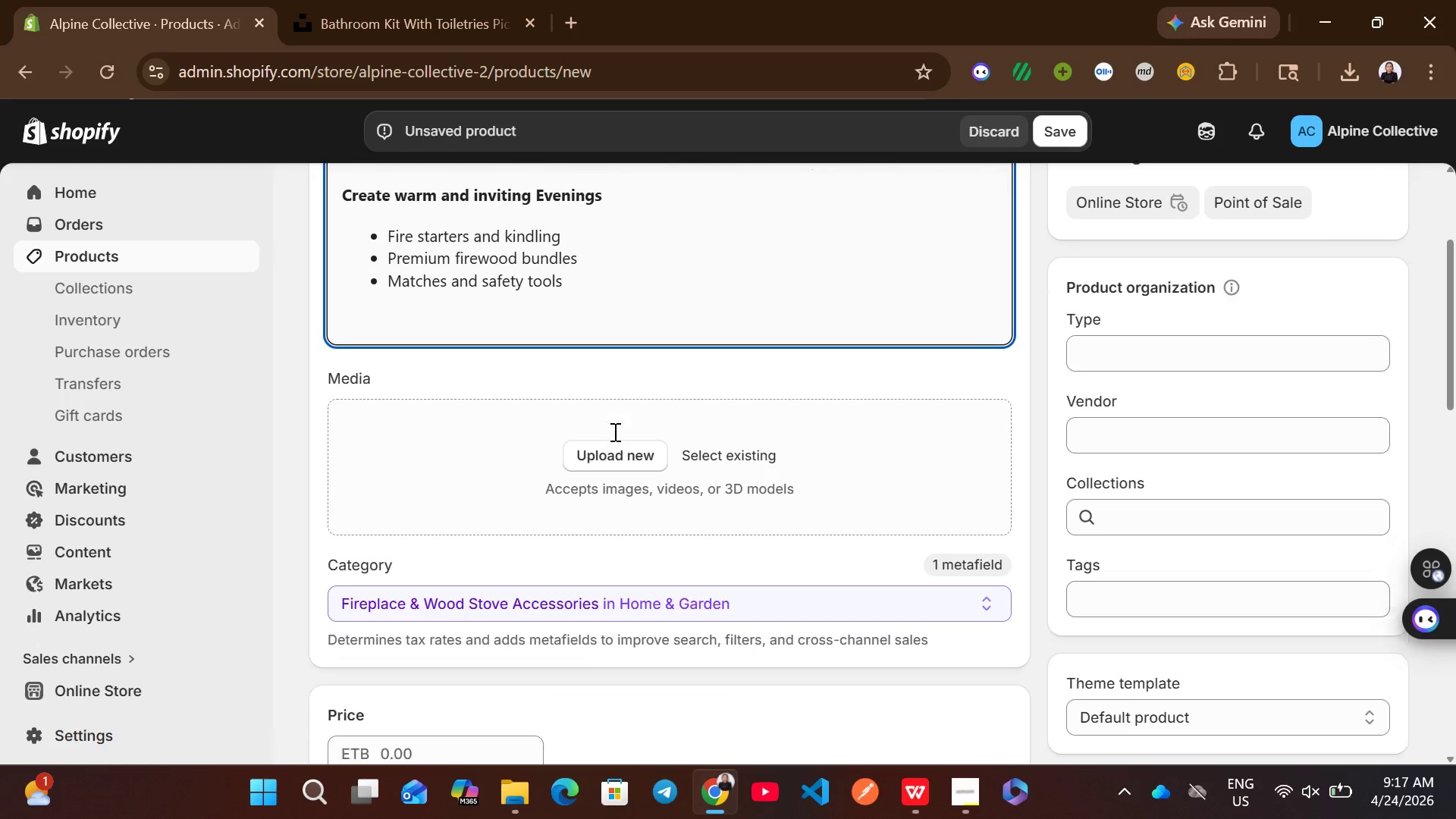 
left_click([1106, 341])
 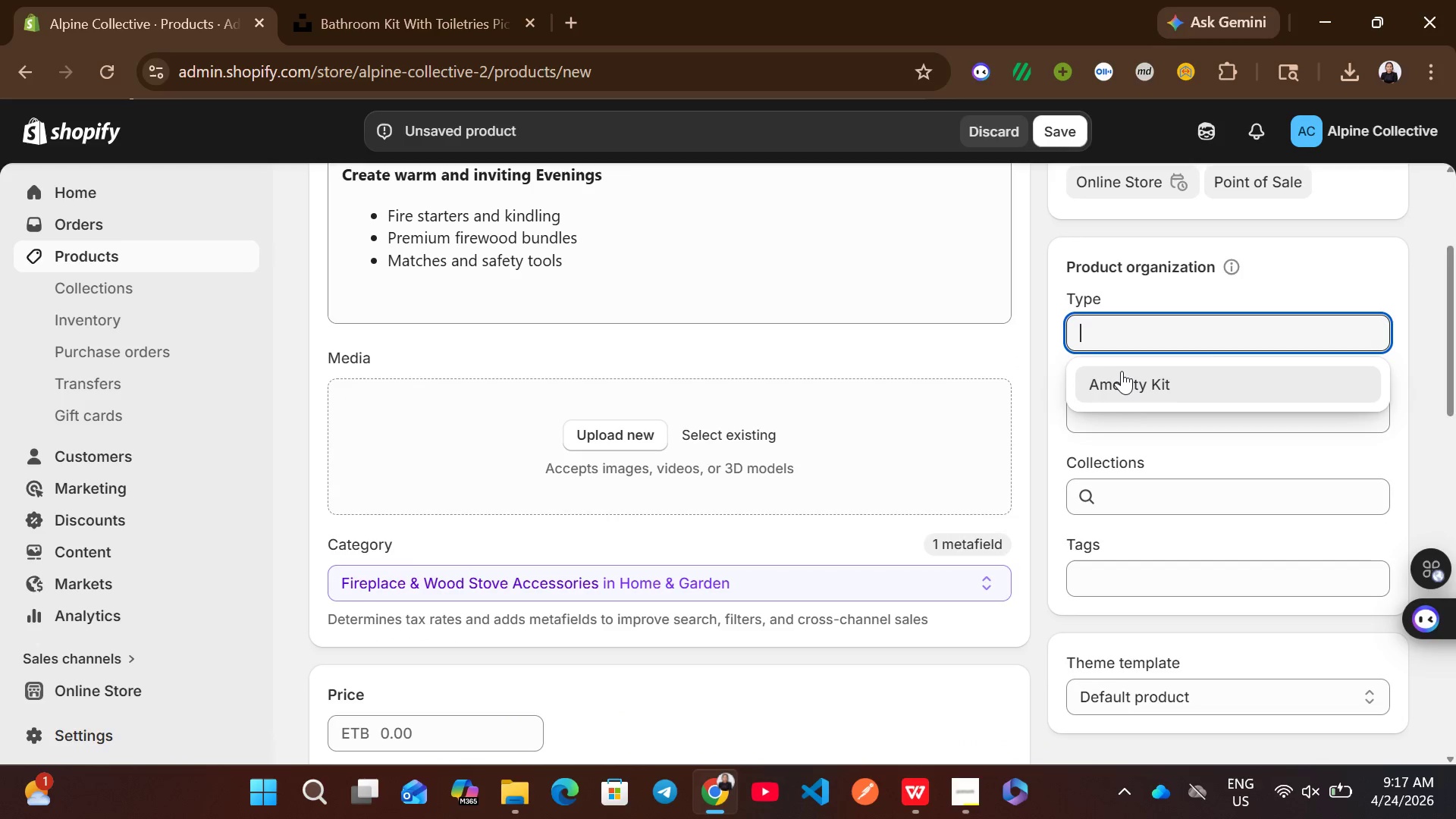 
left_click([1122, 371])
 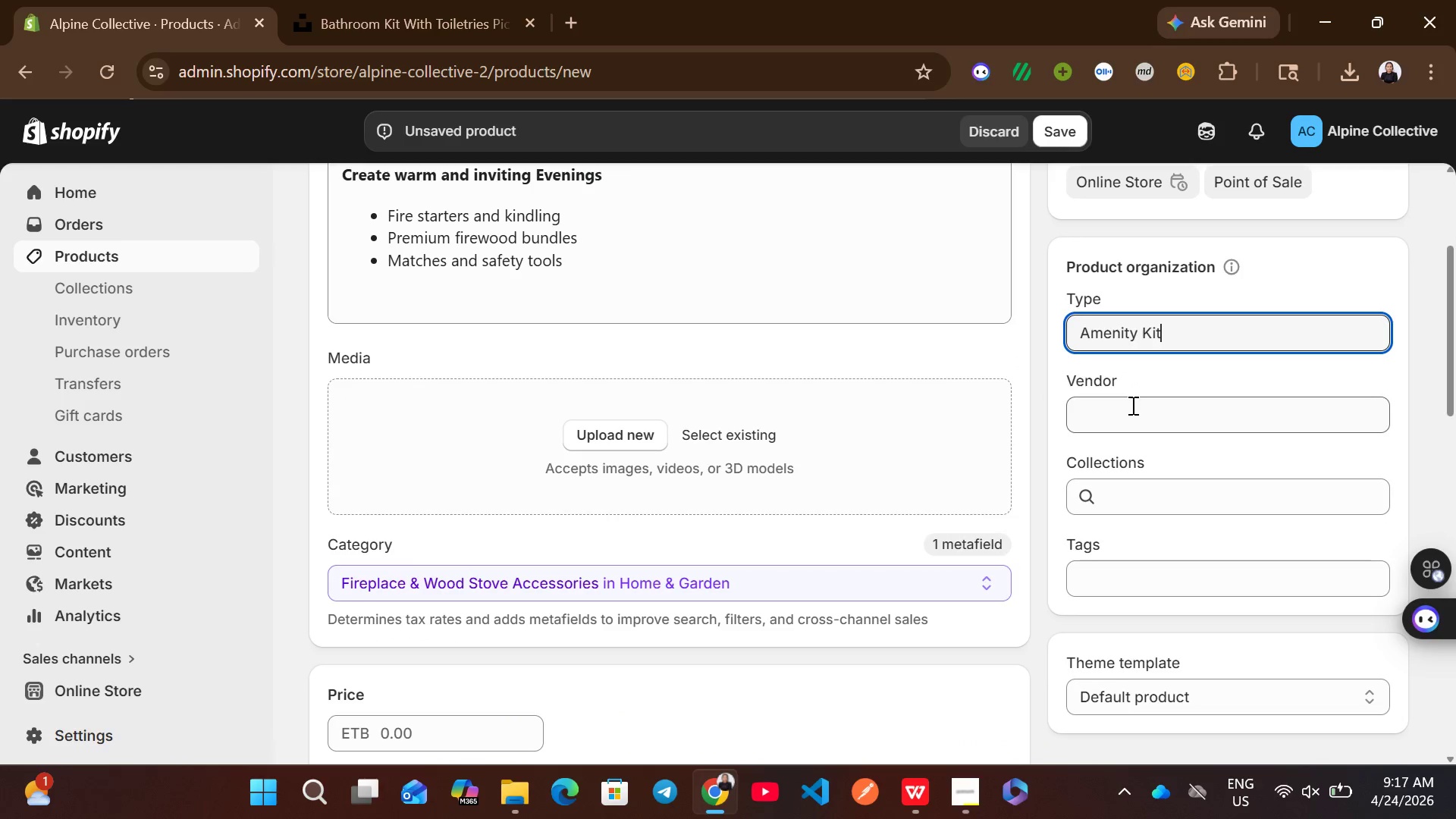 
left_click([1131, 405])
 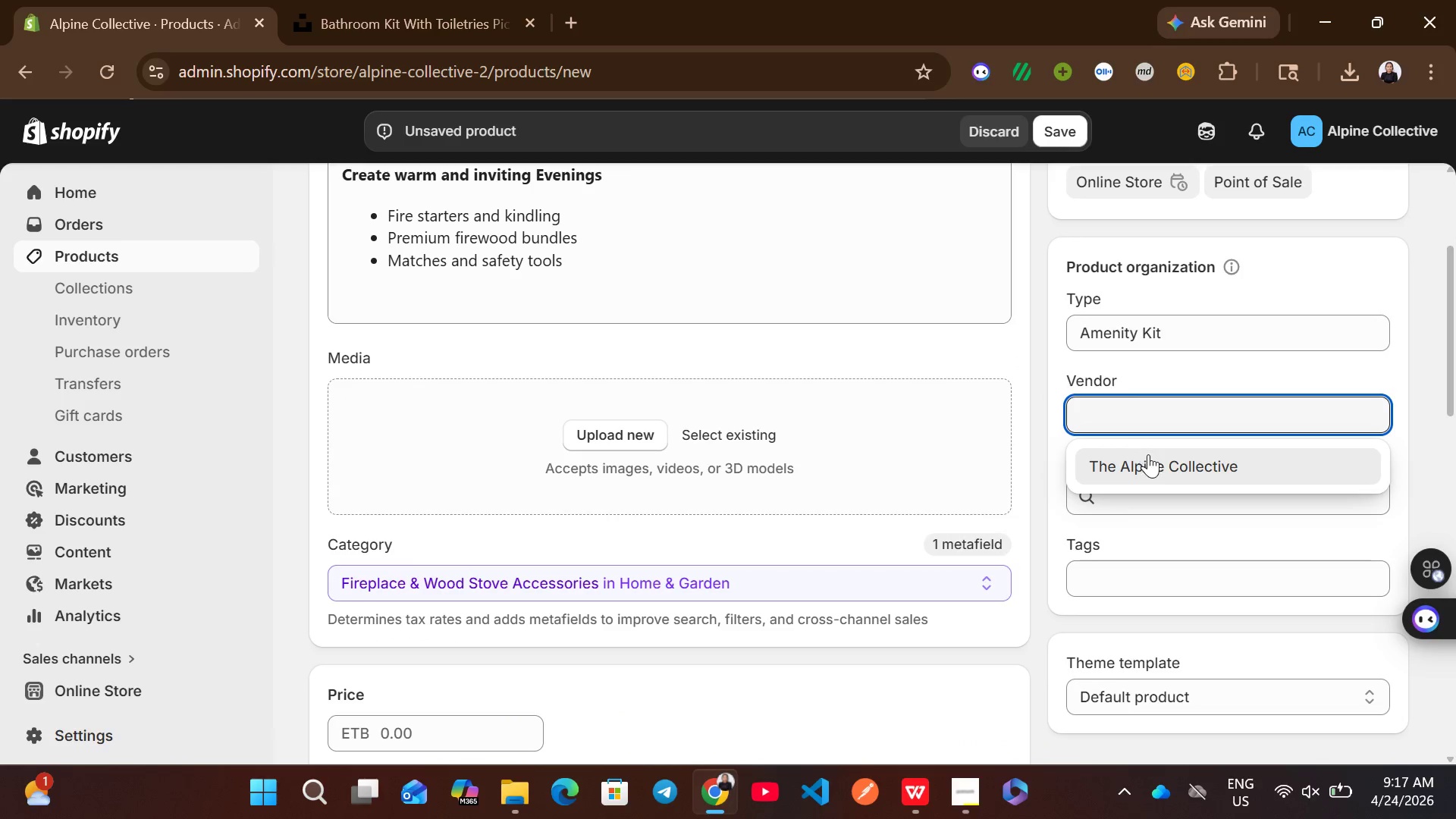 
left_click([1149, 456])
 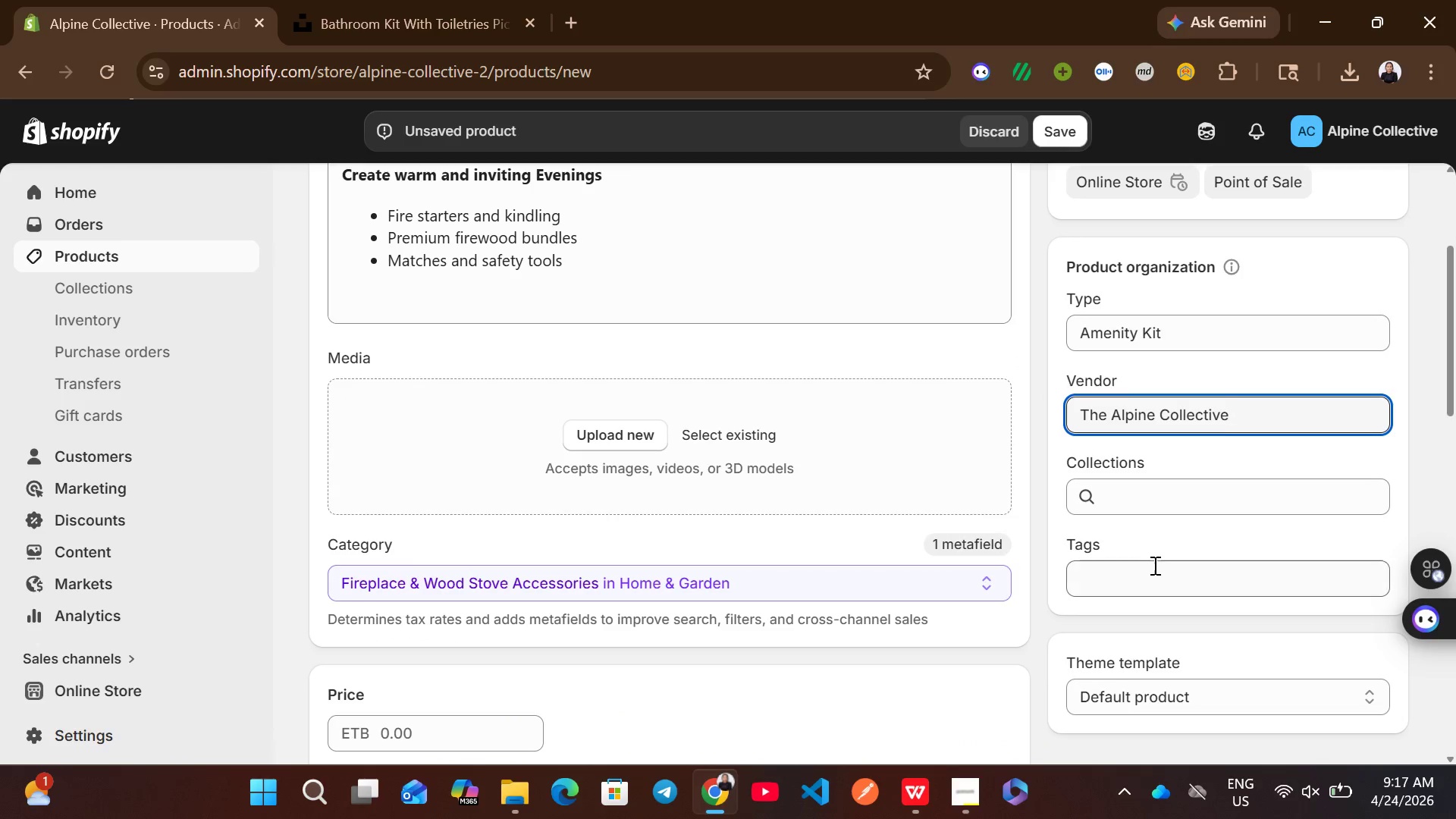 
left_click([1151, 569])
 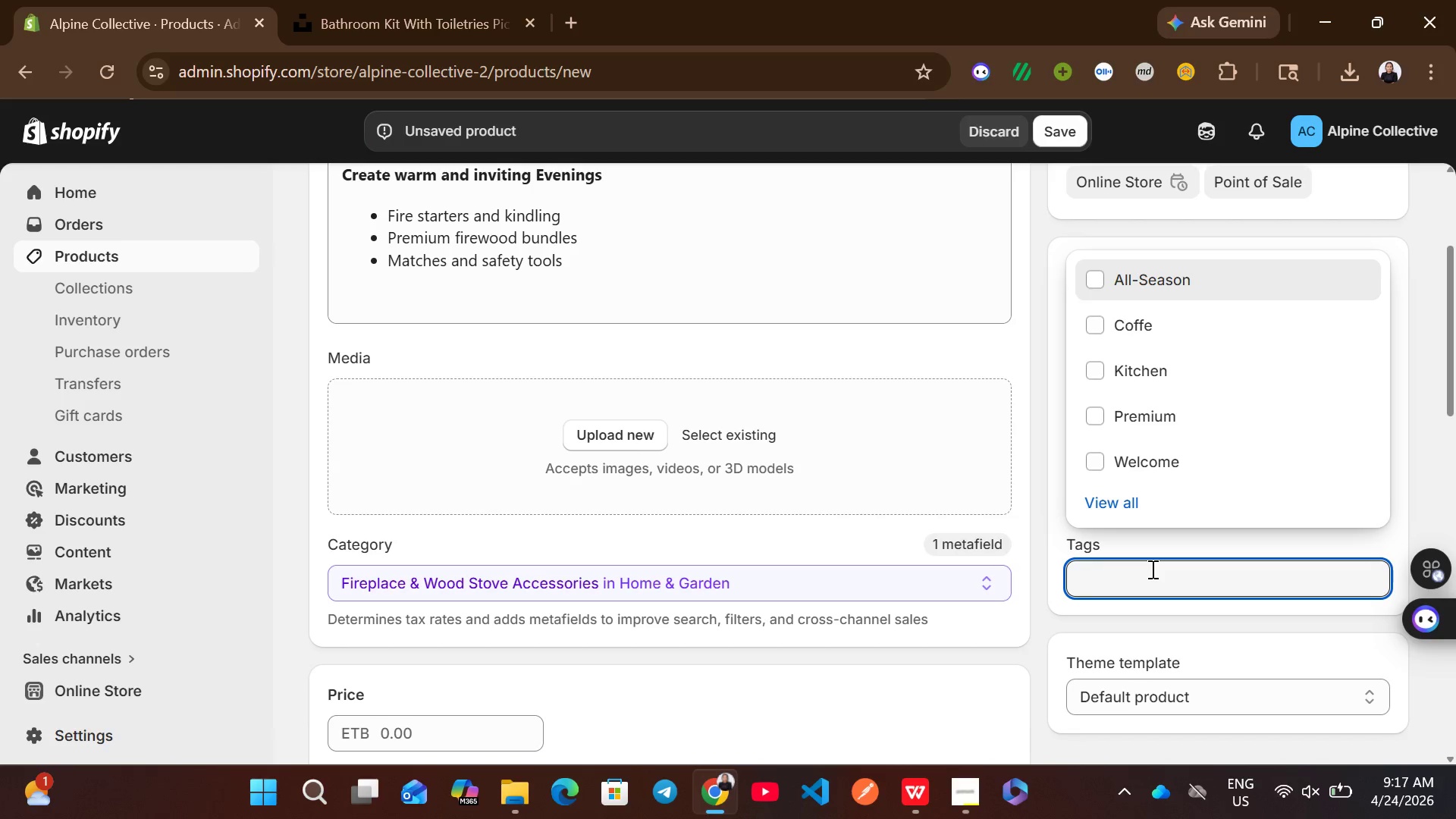 
wait(7.81)
 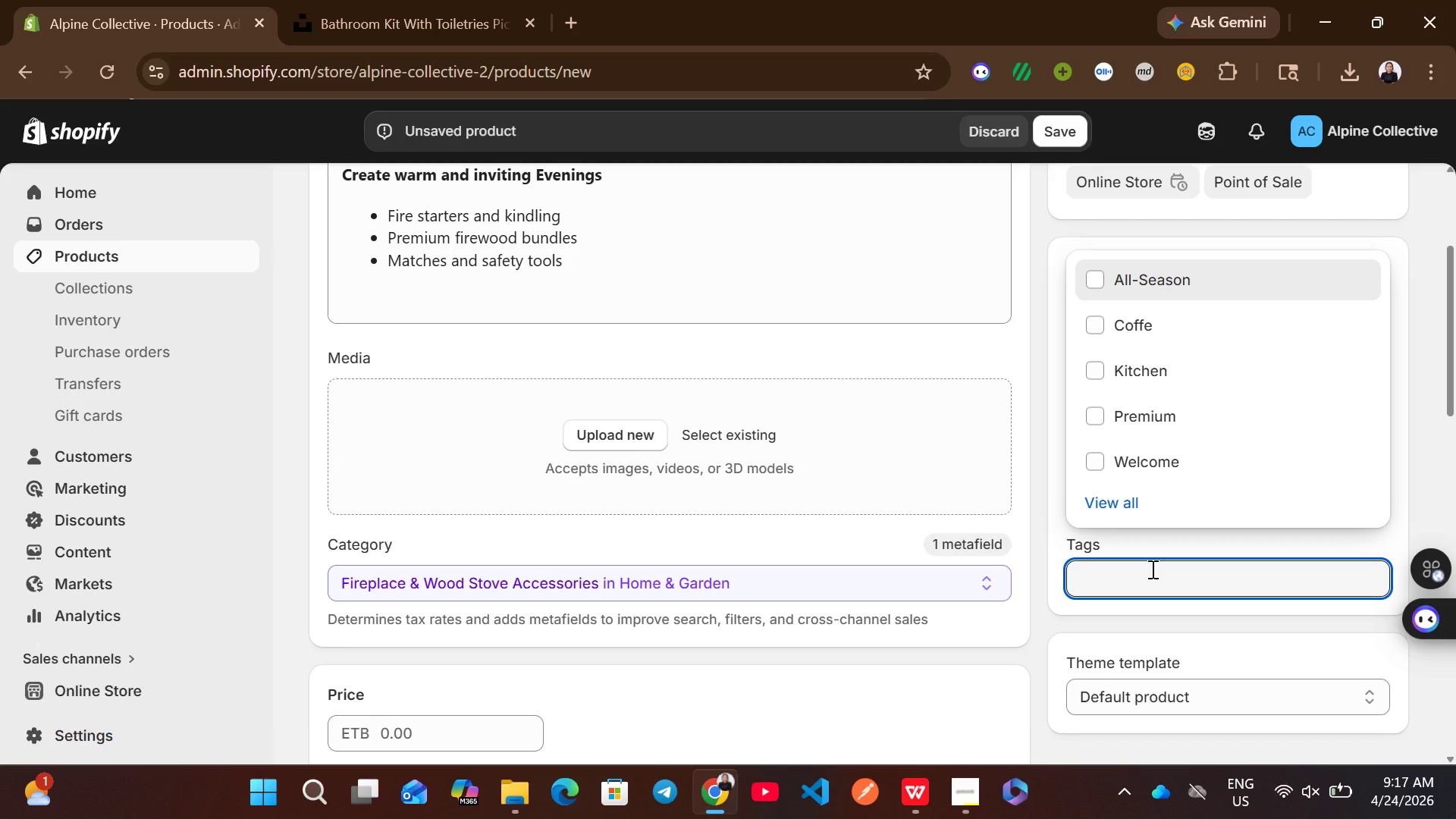 
type(Fire)
 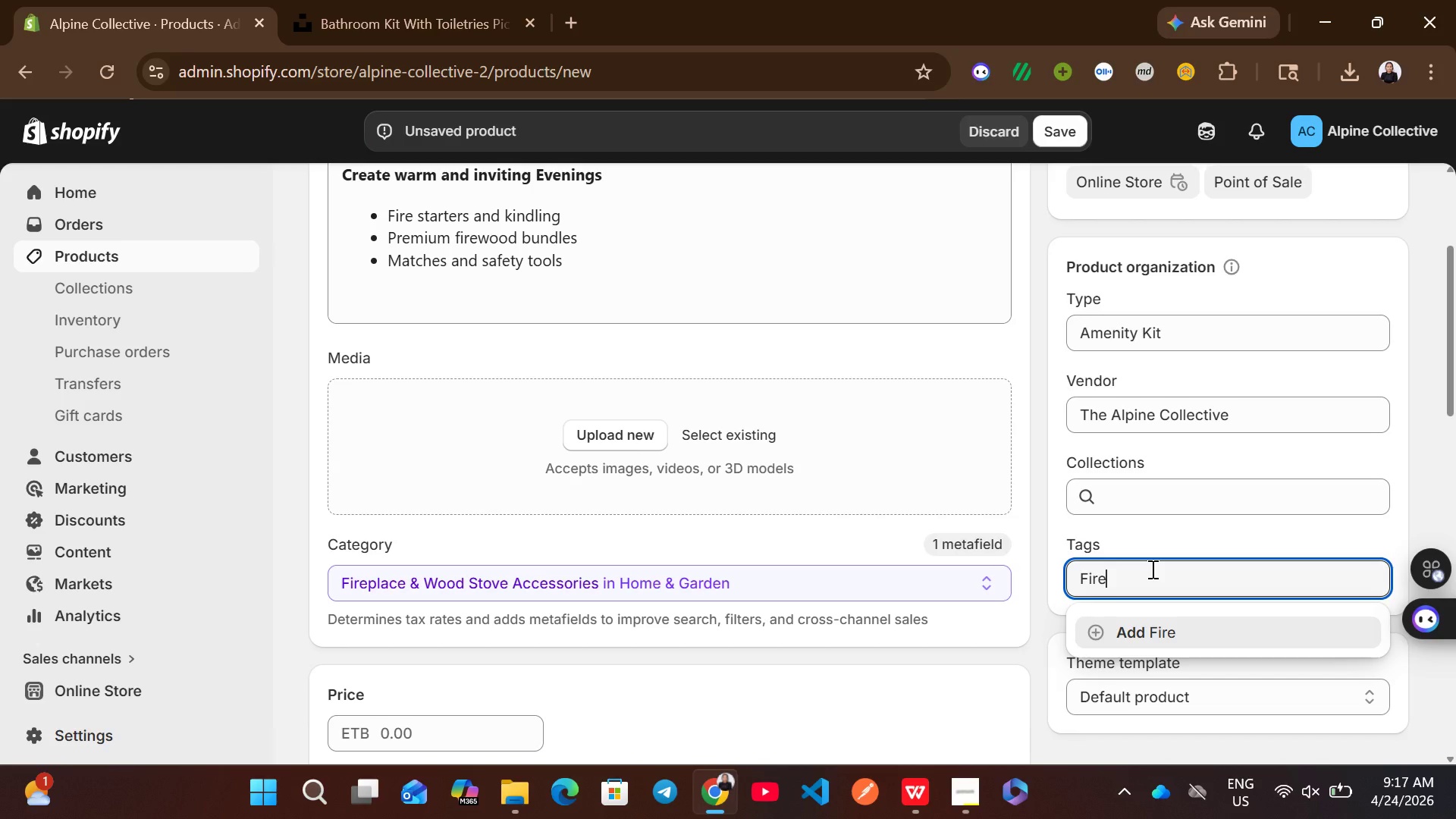 
type(place)
 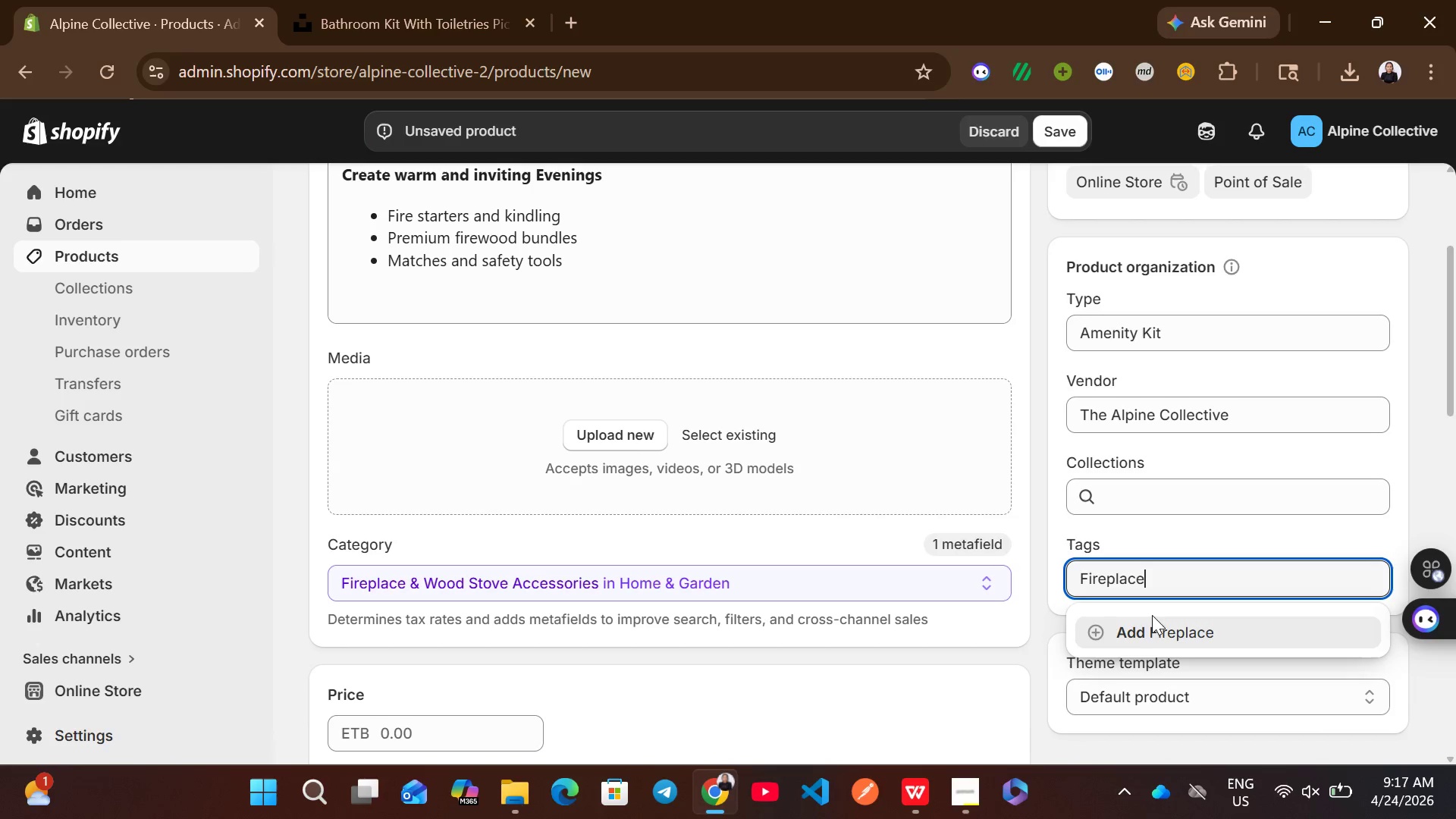 
left_click([1153, 624])
 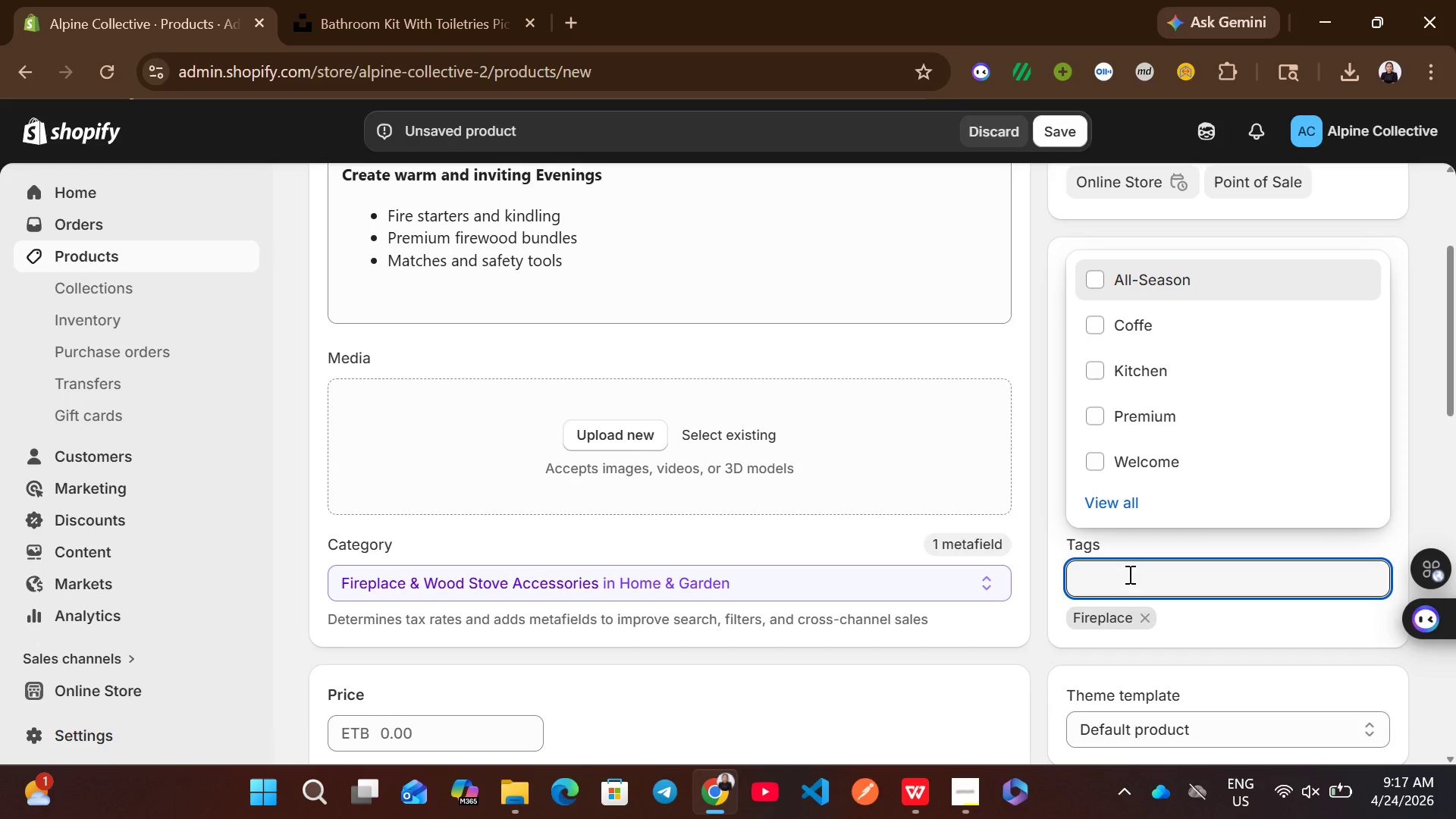 
type(Living)
 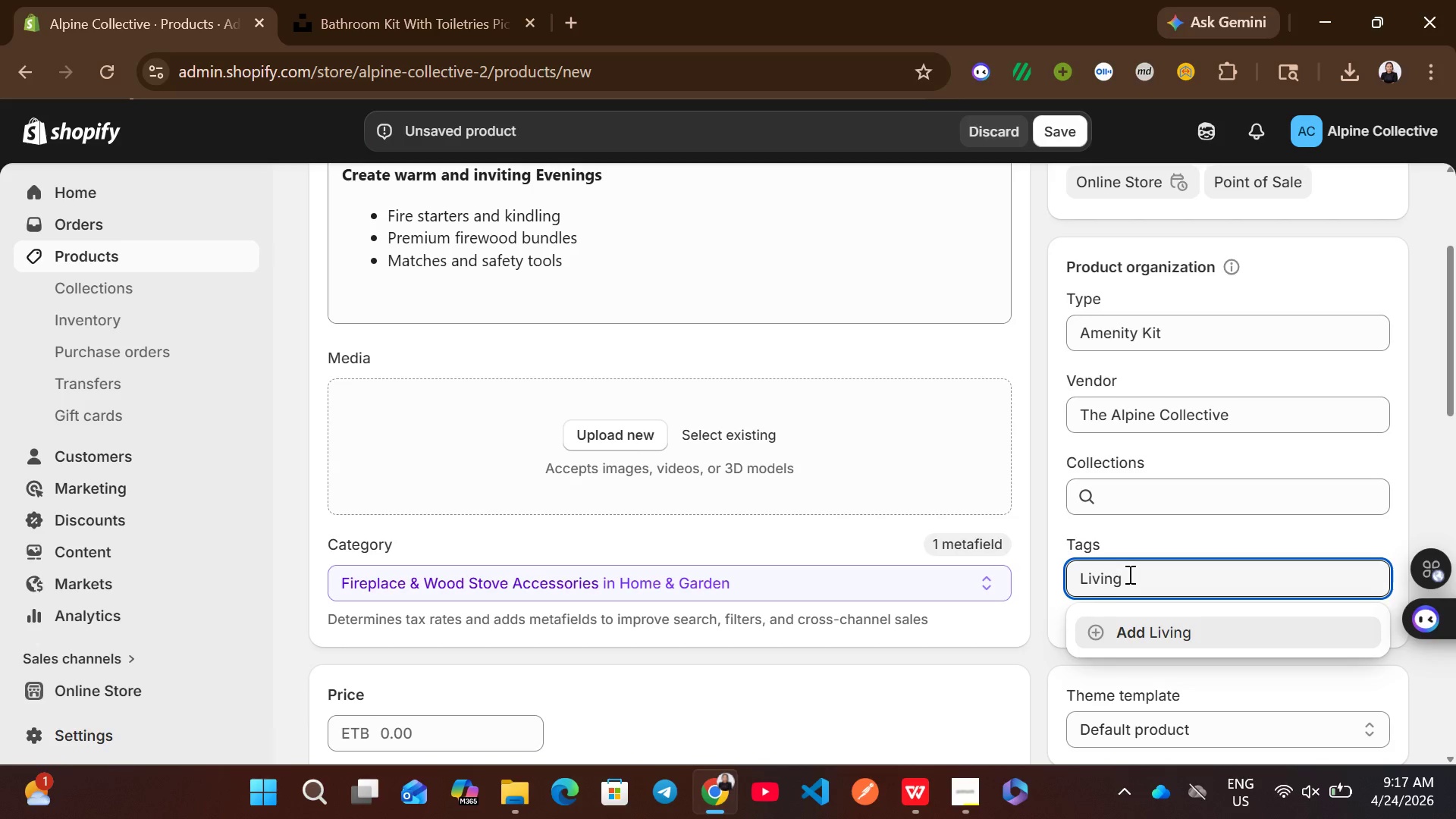 
type( Room)
 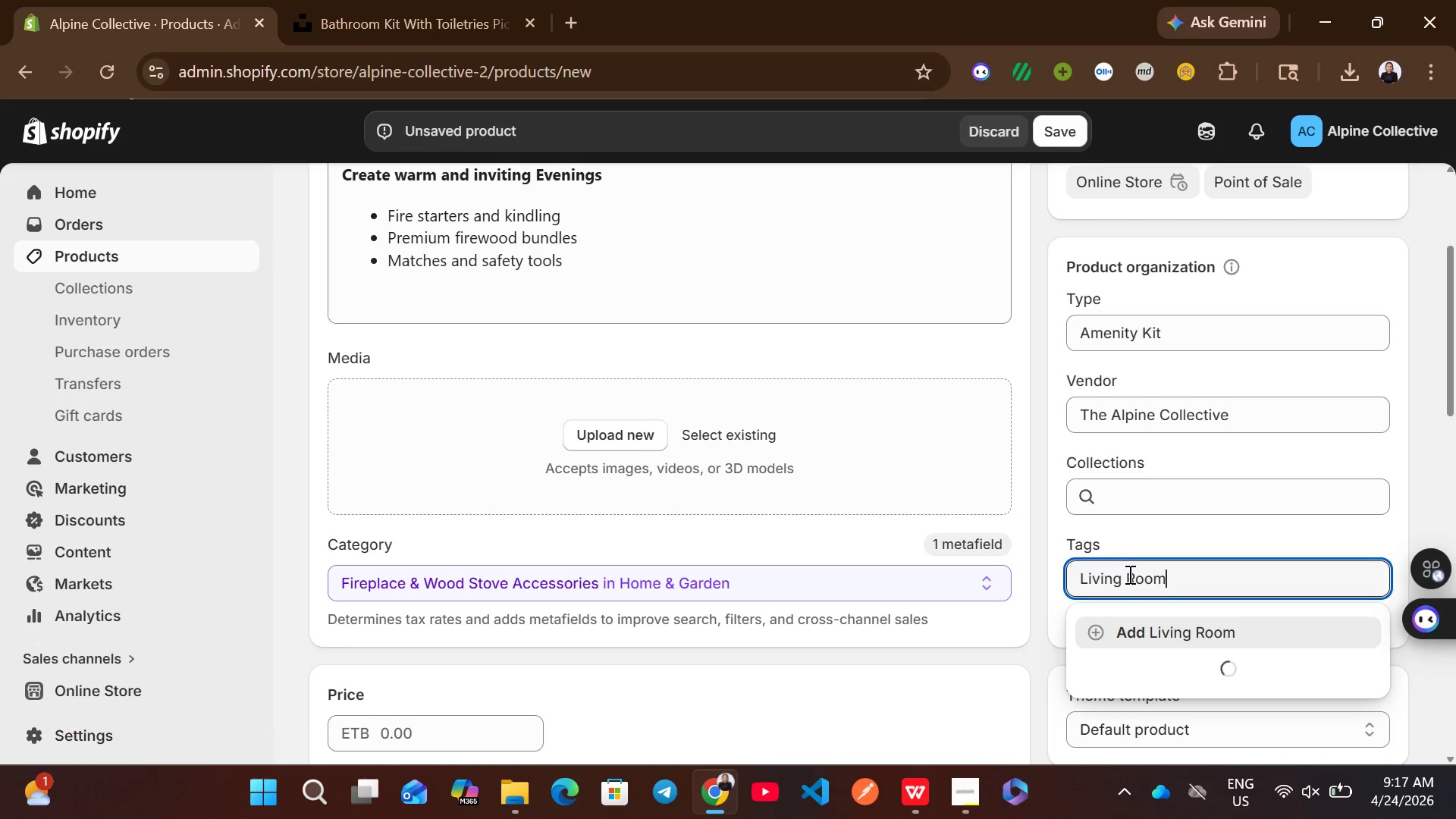 
left_click([1188, 625])
 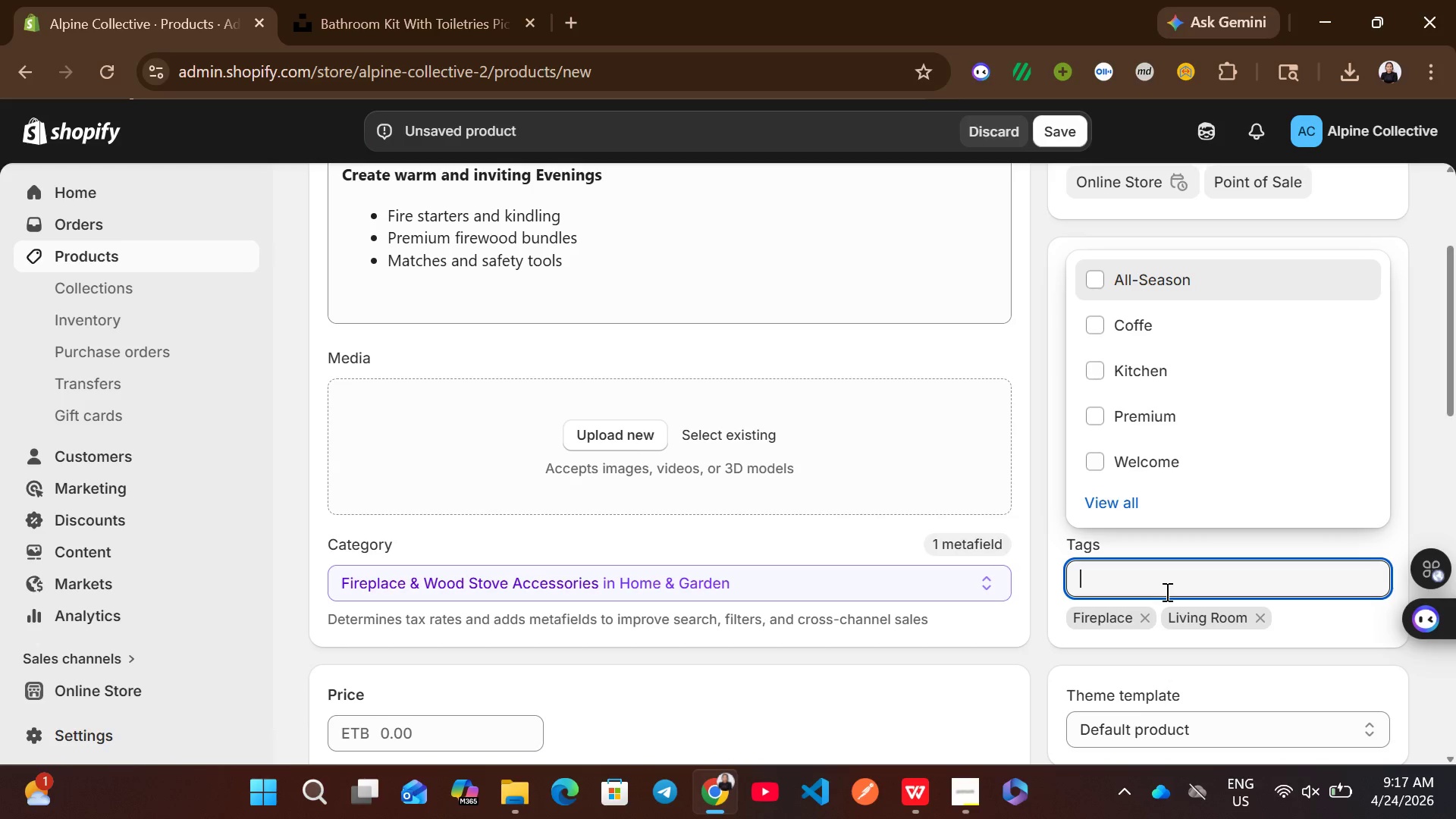 
type(Wine)
key(Backspace)
type(ter)
 